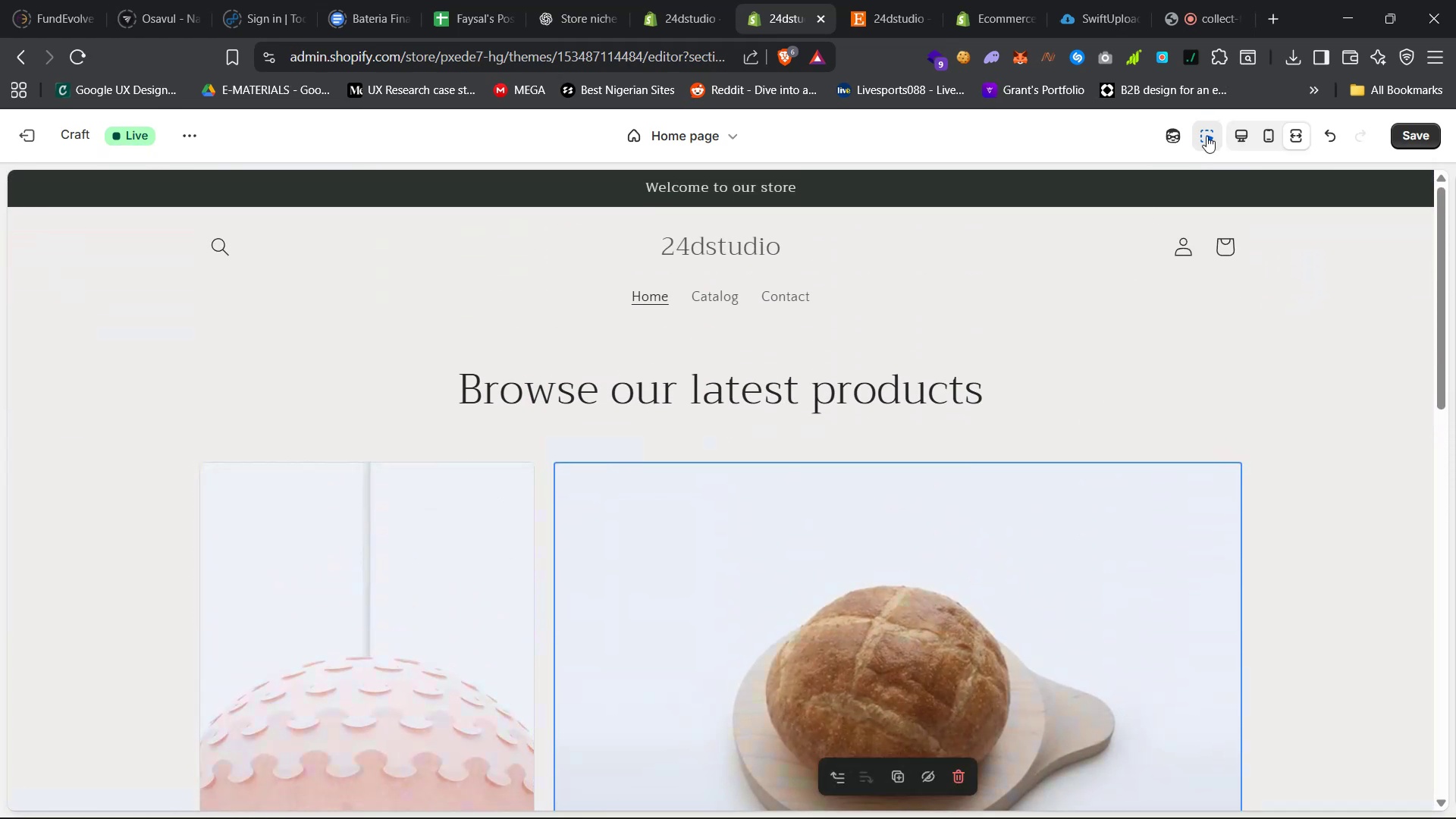 
left_click([1239, 143])
 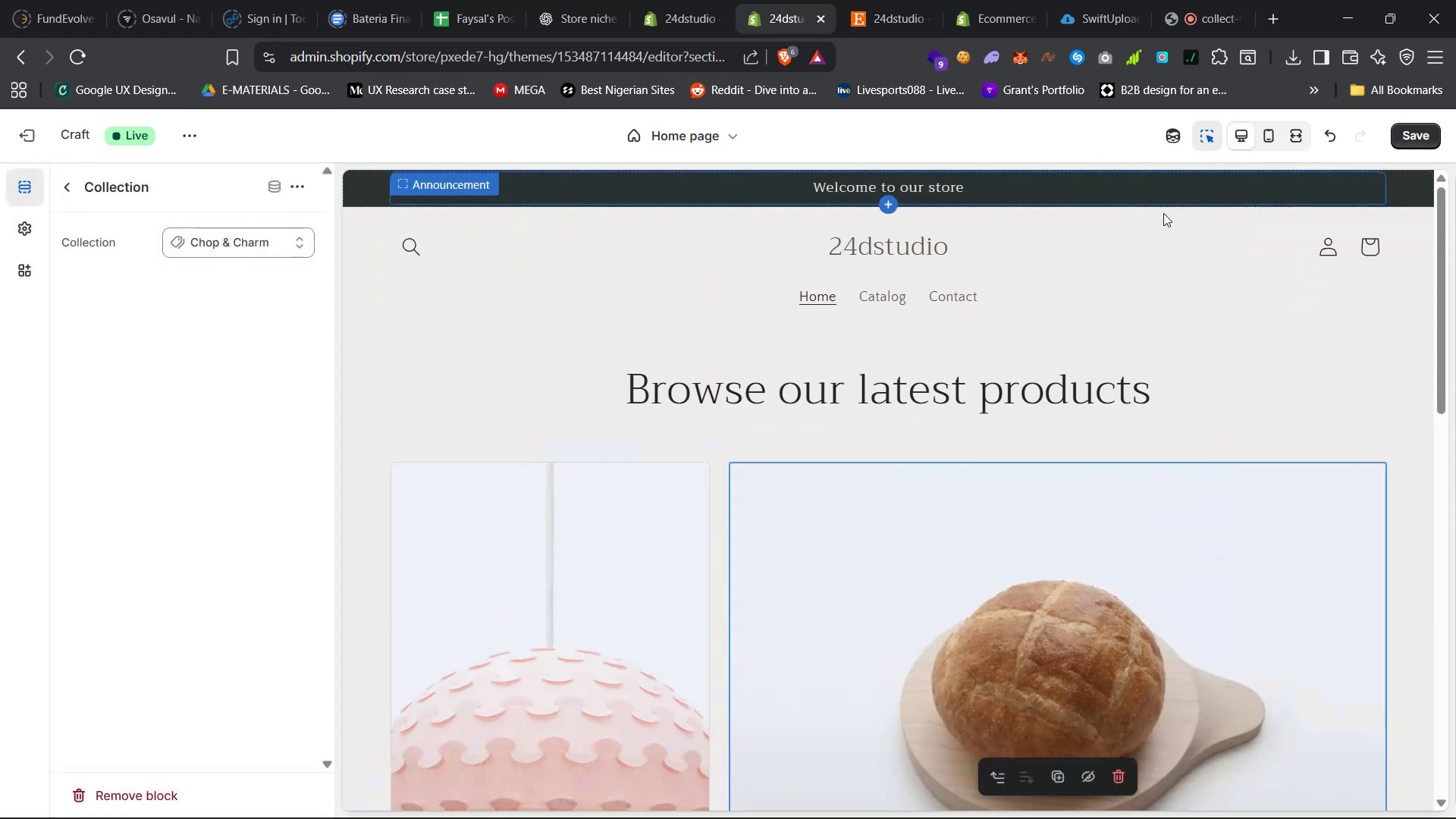 
scroll: coordinate [1098, 318], scroll_direction: down, amount: 6.0
 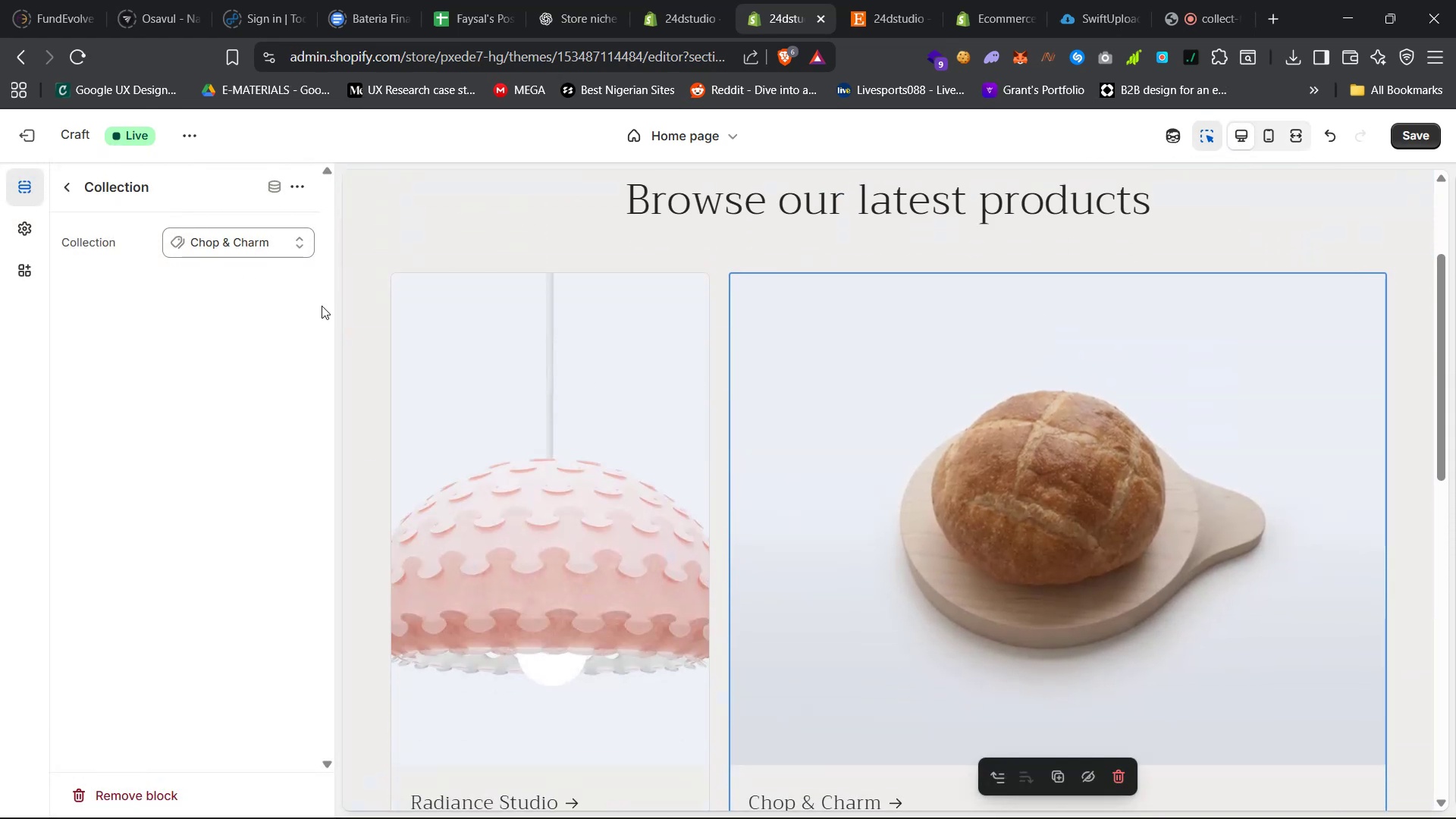 
left_click([362, 325])
 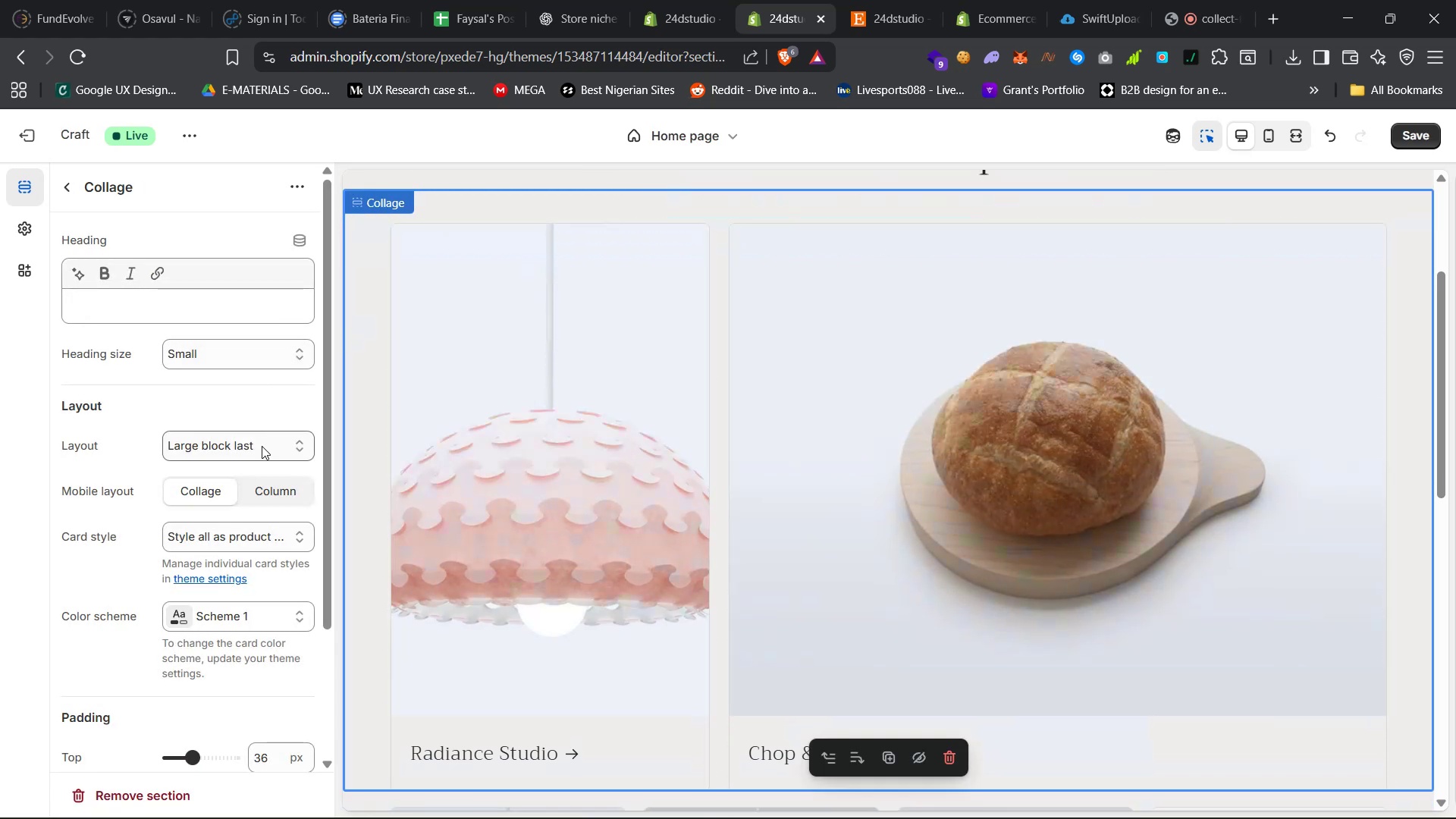 
scroll: coordinate [262, 446], scroll_direction: down, amount: 1.0
 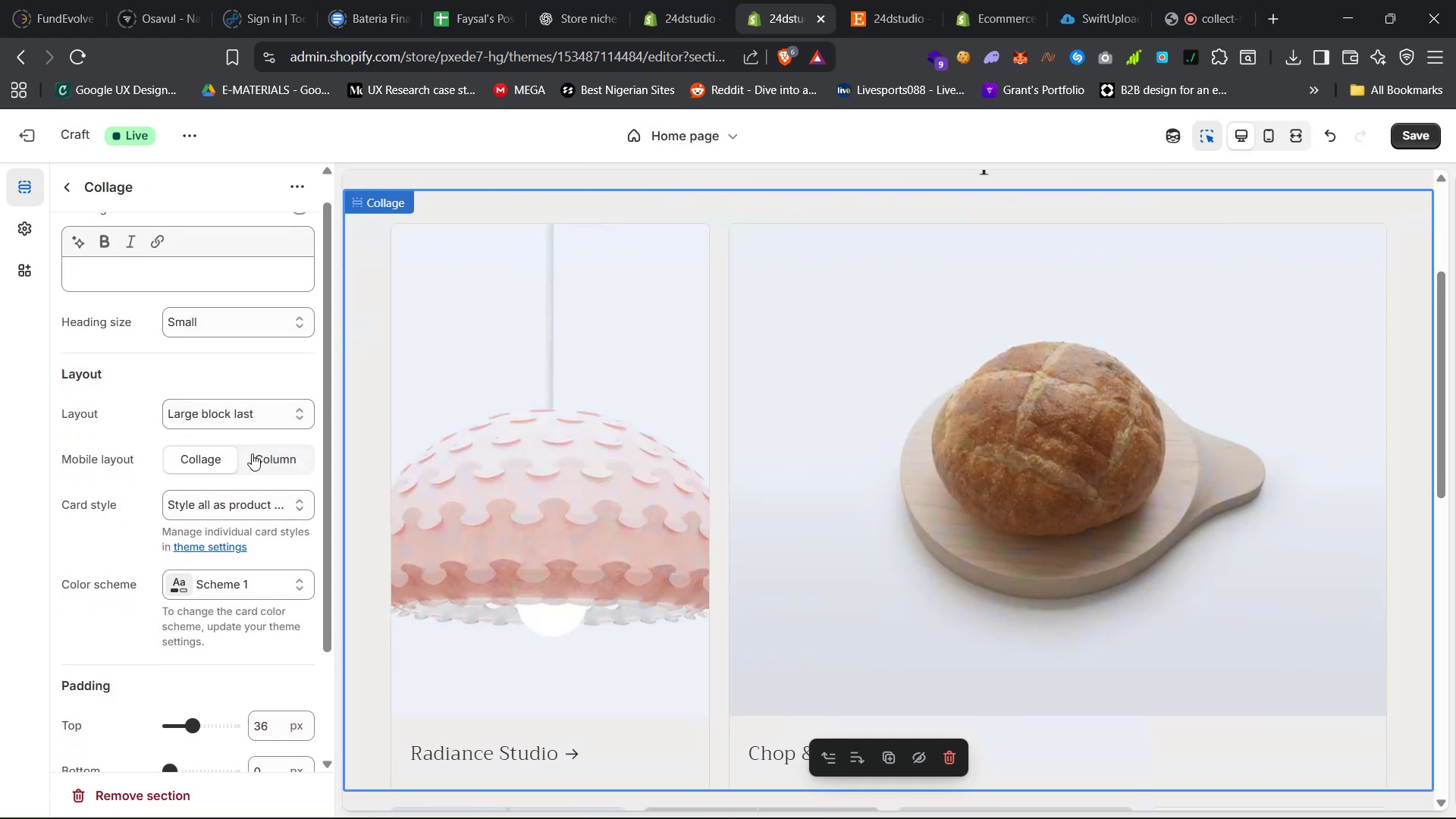 
left_click([256, 498])
 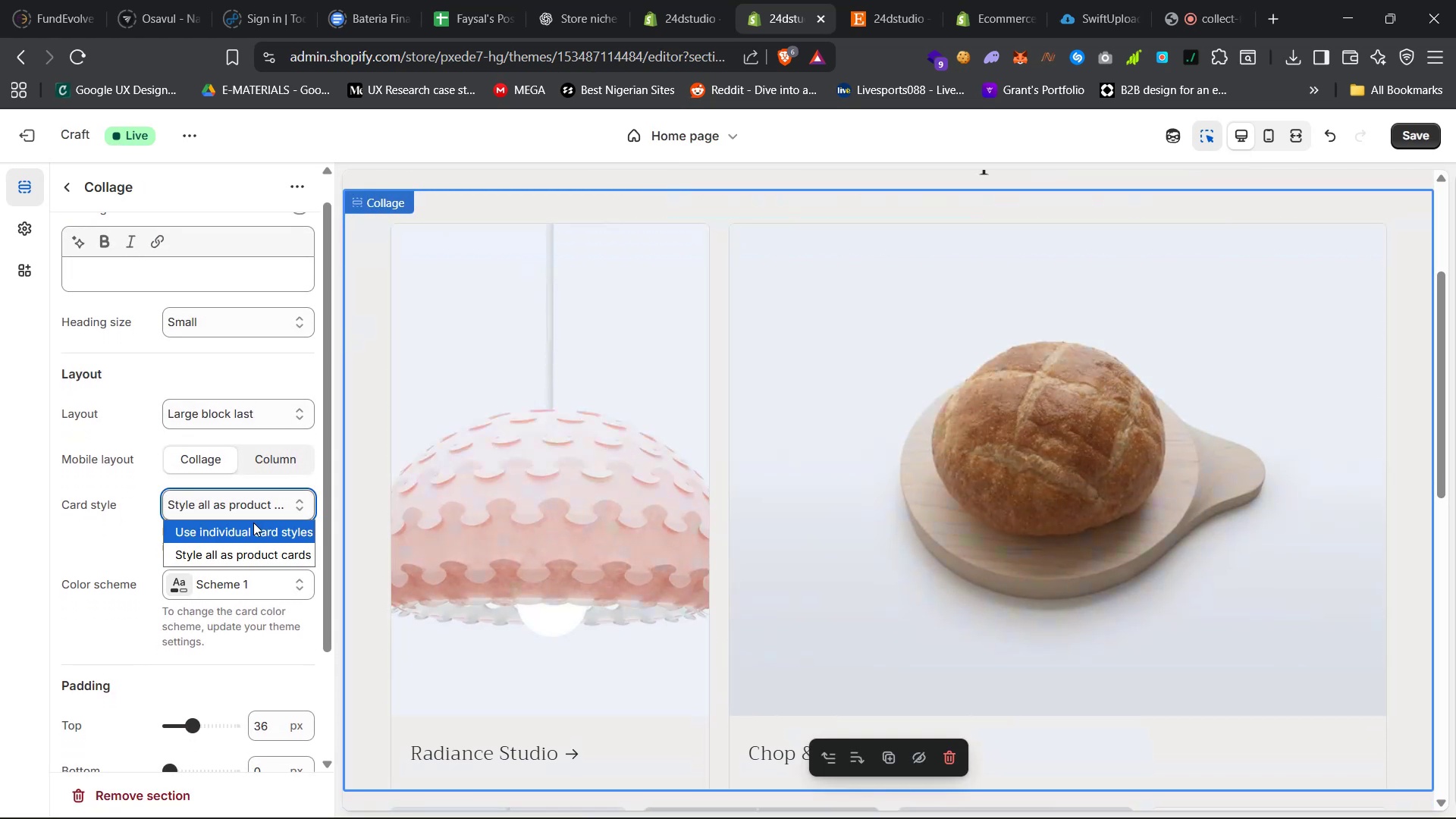 
left_click([254, 527])
 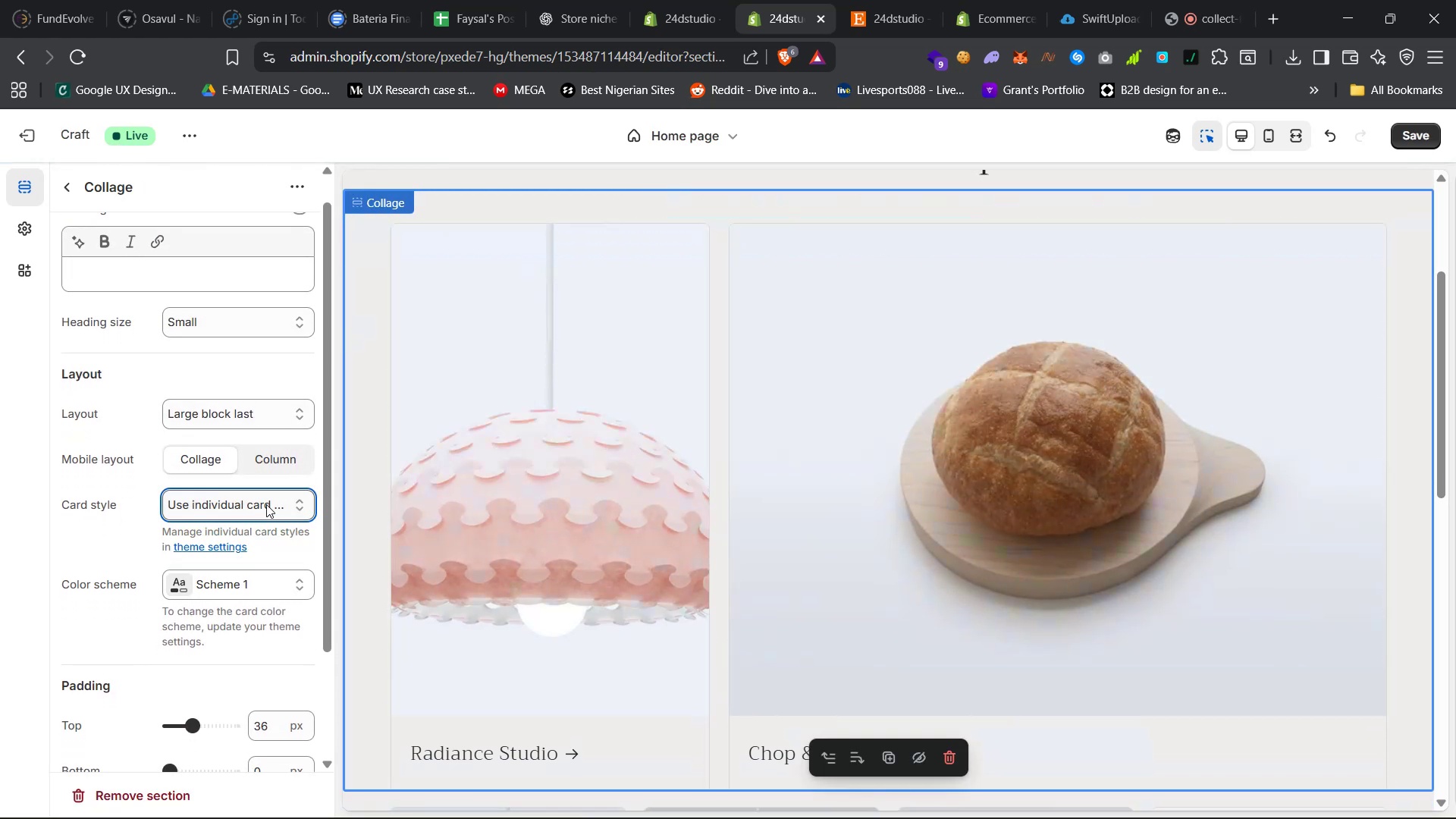 
scroll: coordinate [452, 494], scroll_direction: down, amount: 24.0
 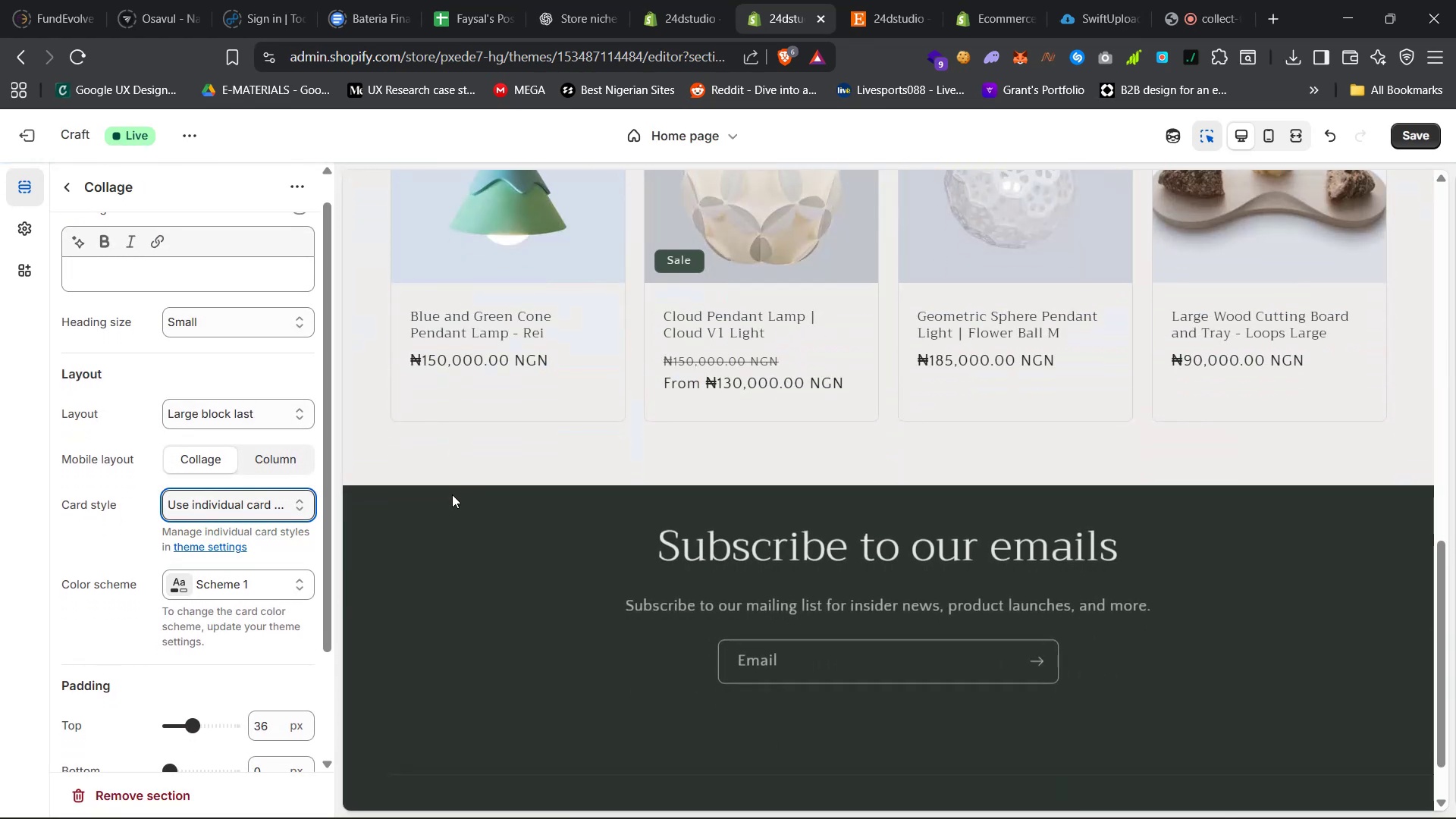 
scroll: coordinate [414, 465], scroll_direction: up, amount: 30.0
 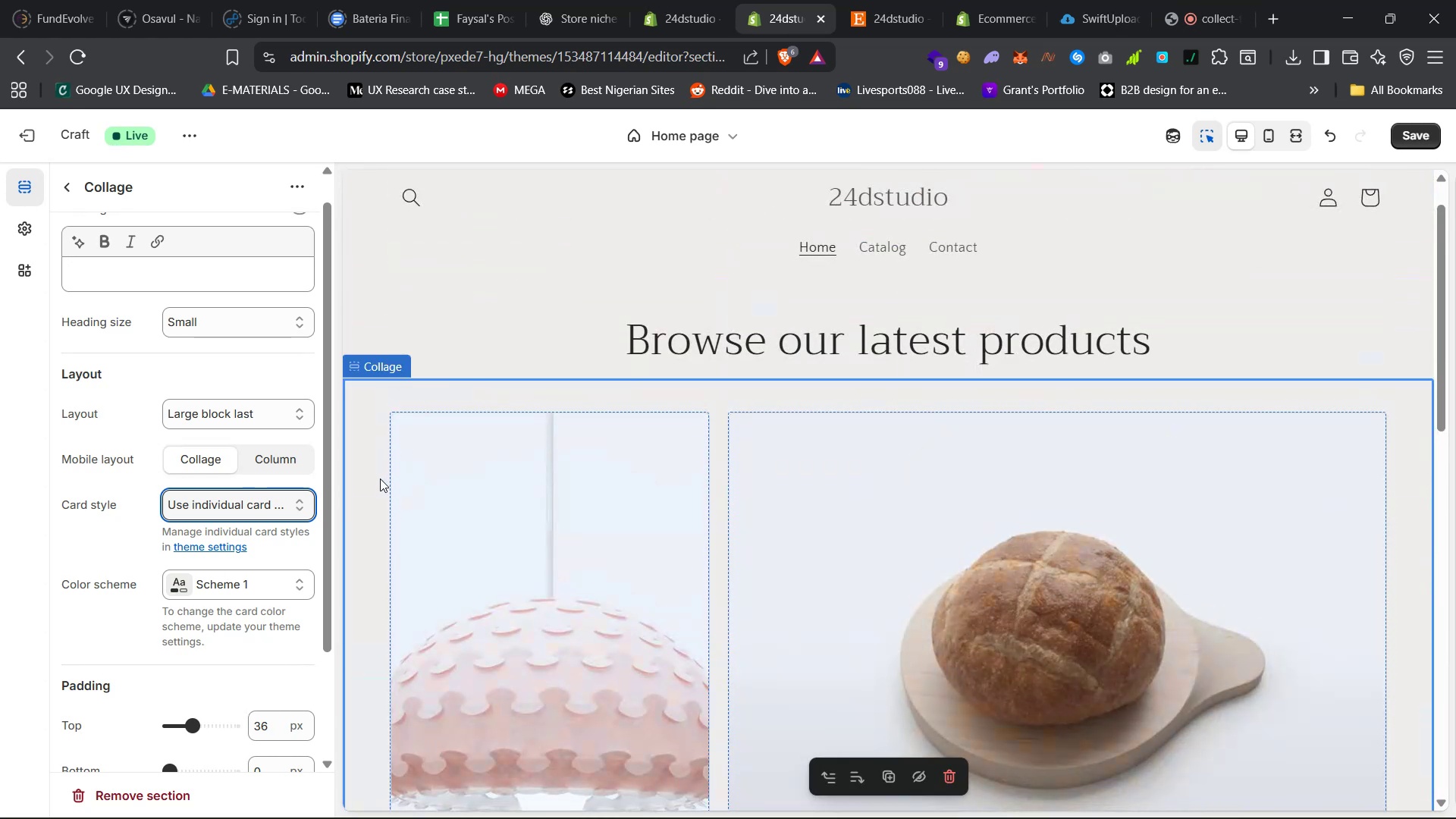 
left_click([375, 474])
 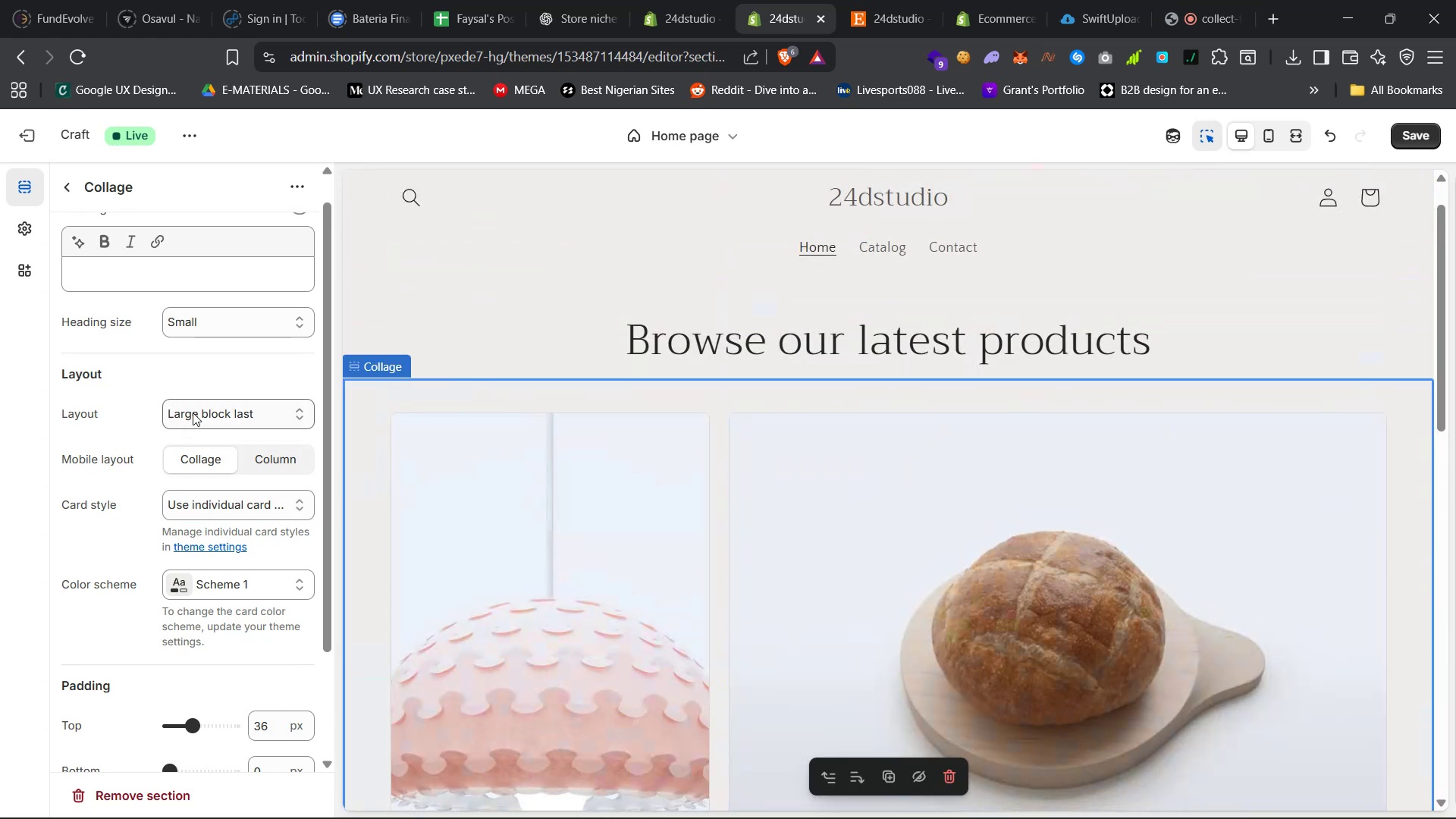 
scroll: coordinate [203, 421], scroll_direction: down, amount: 17.0
 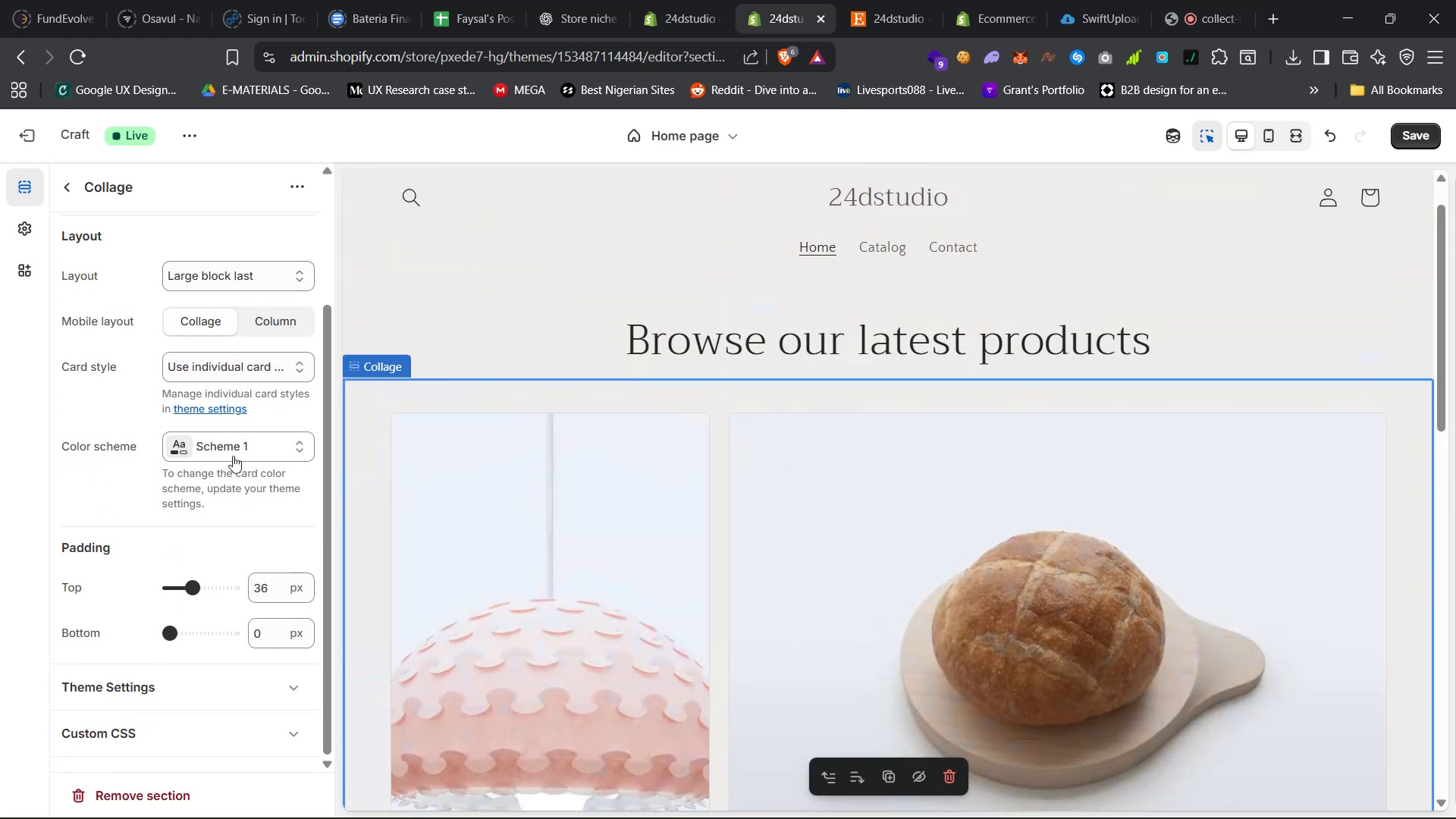 
left_click([268, 325])
 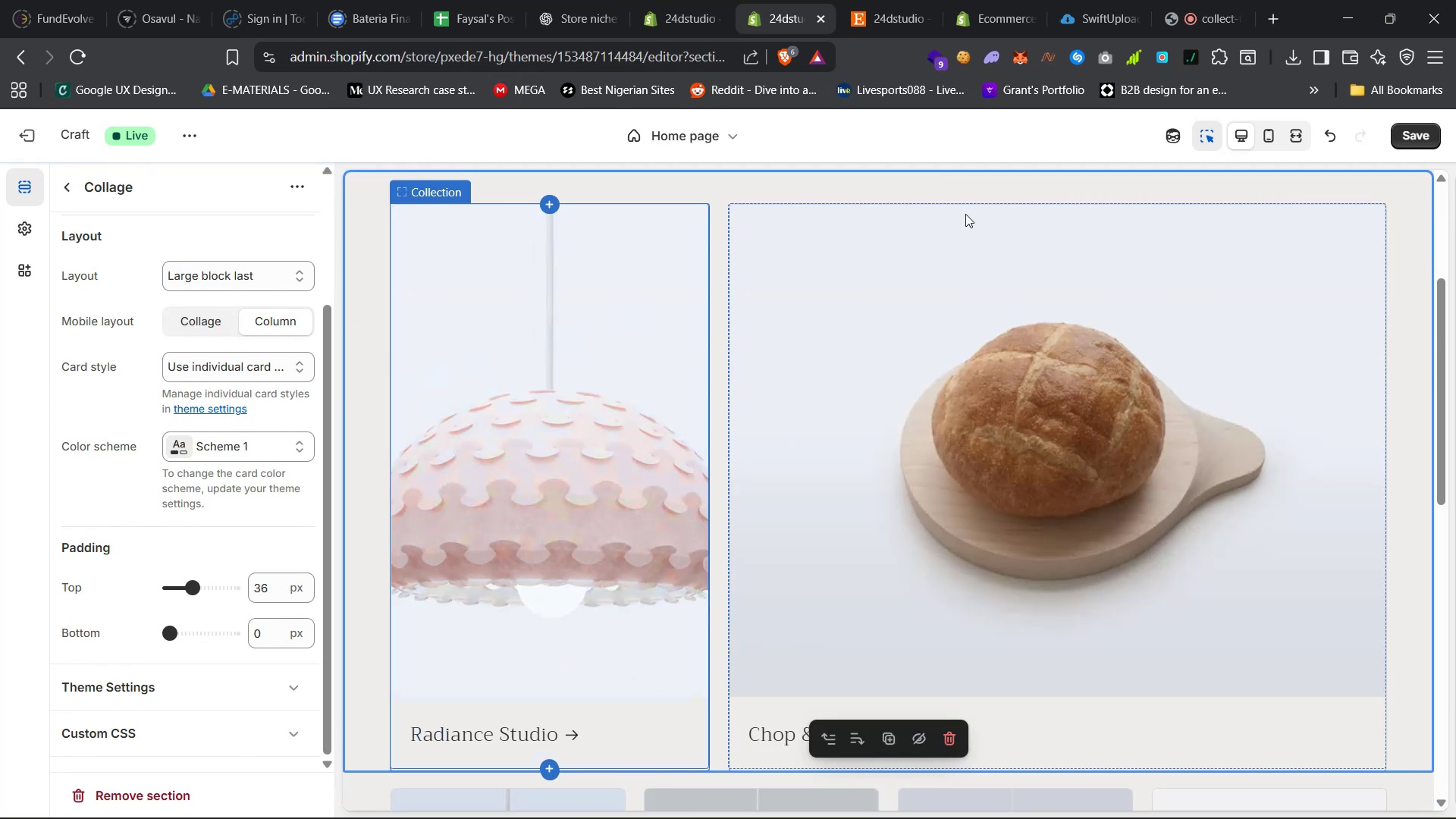 
left_click([230, 320])
 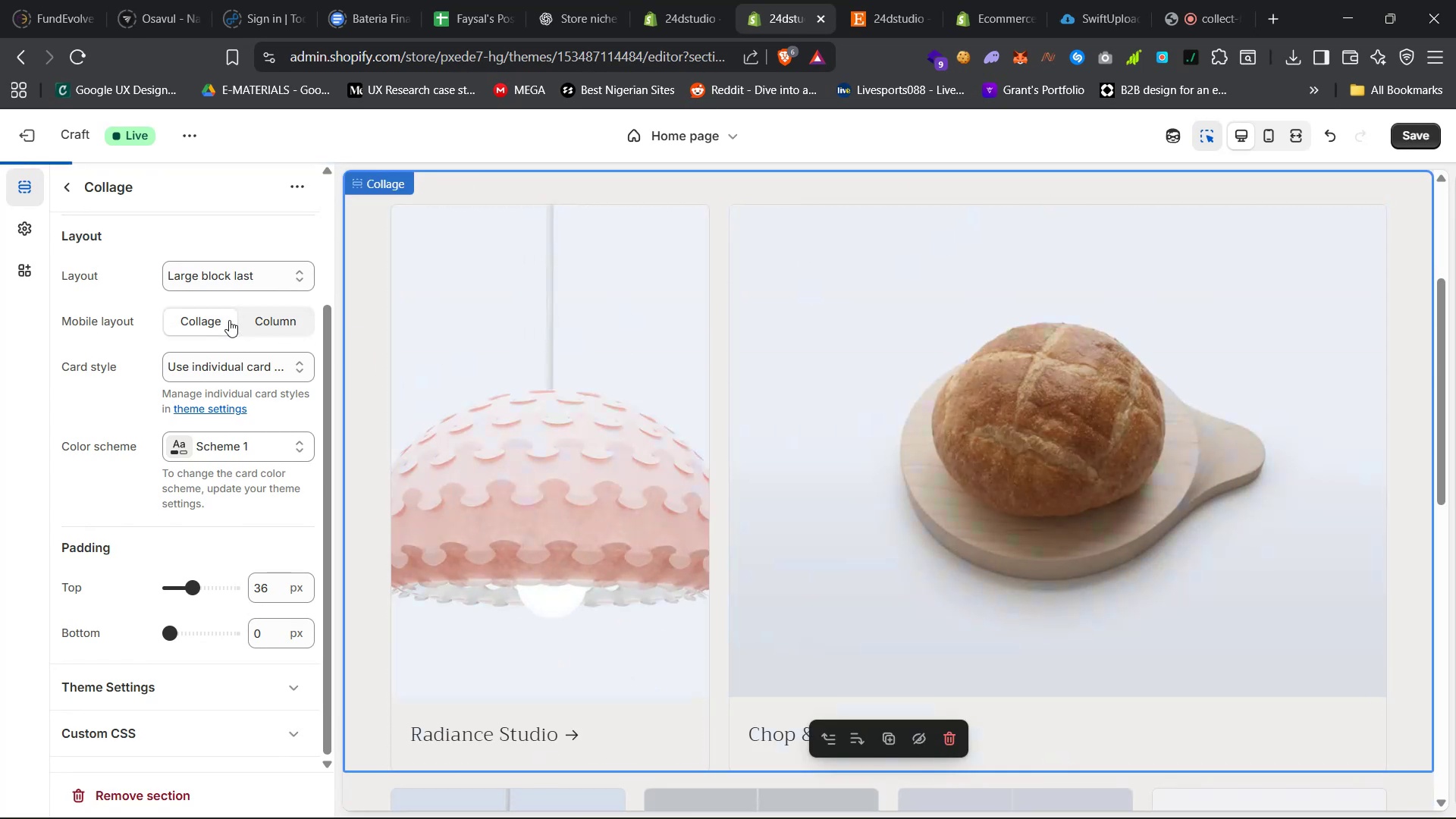 
scroll: coordinate [229, 320], scroll_direction: up, amount: 21.0
 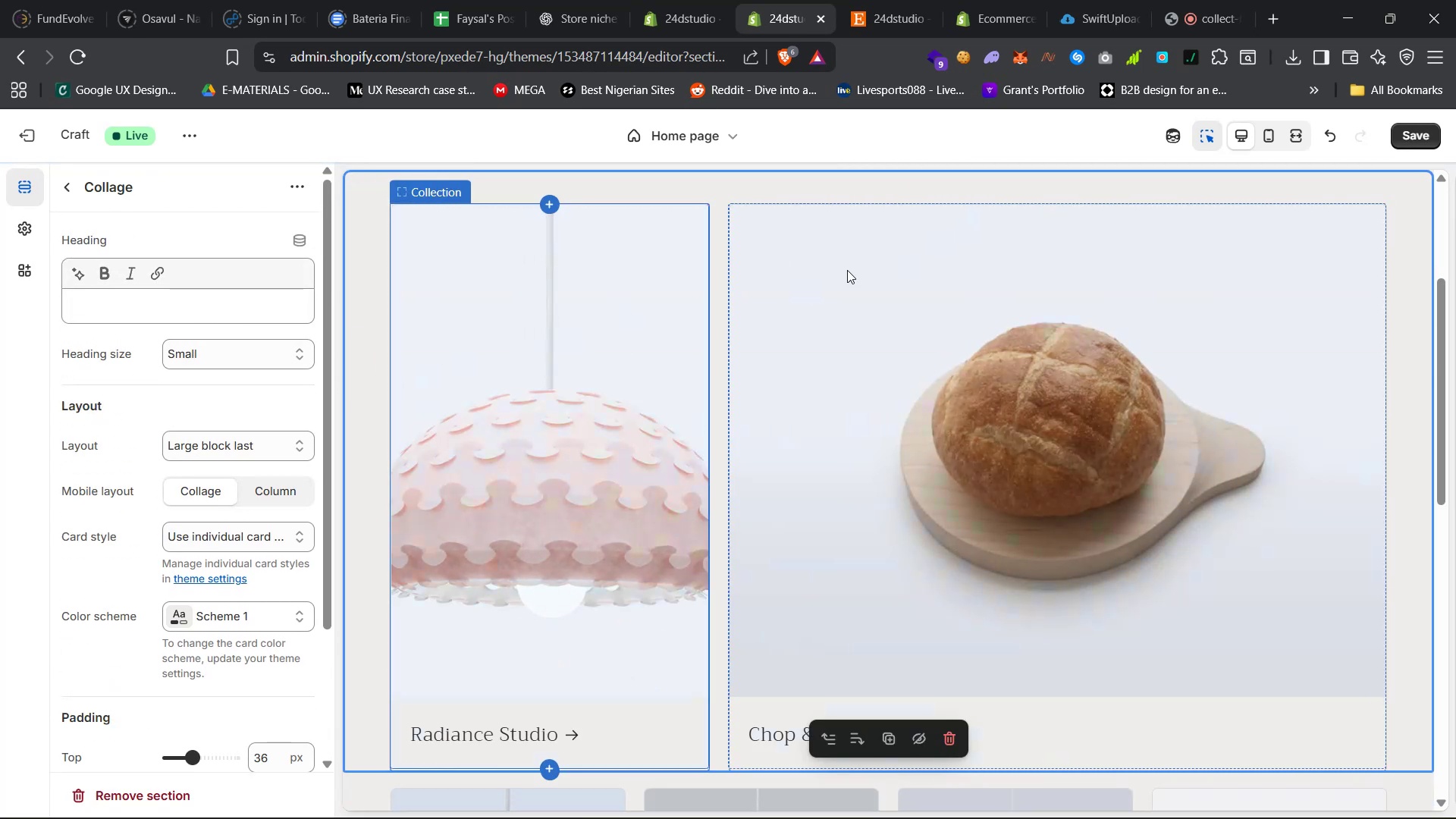 
left_click([1291, 134])
 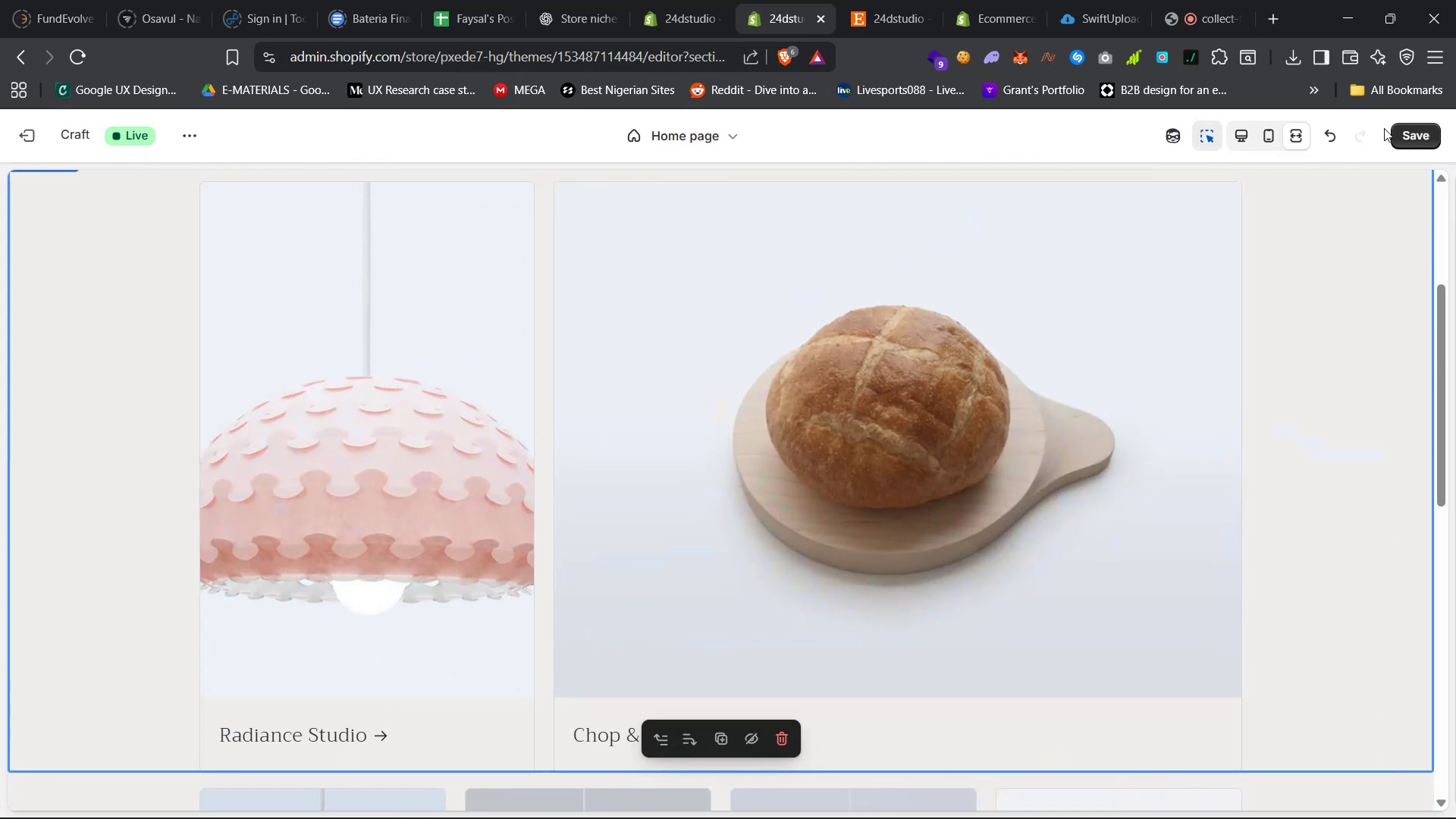 
left_click([1397, 132])
 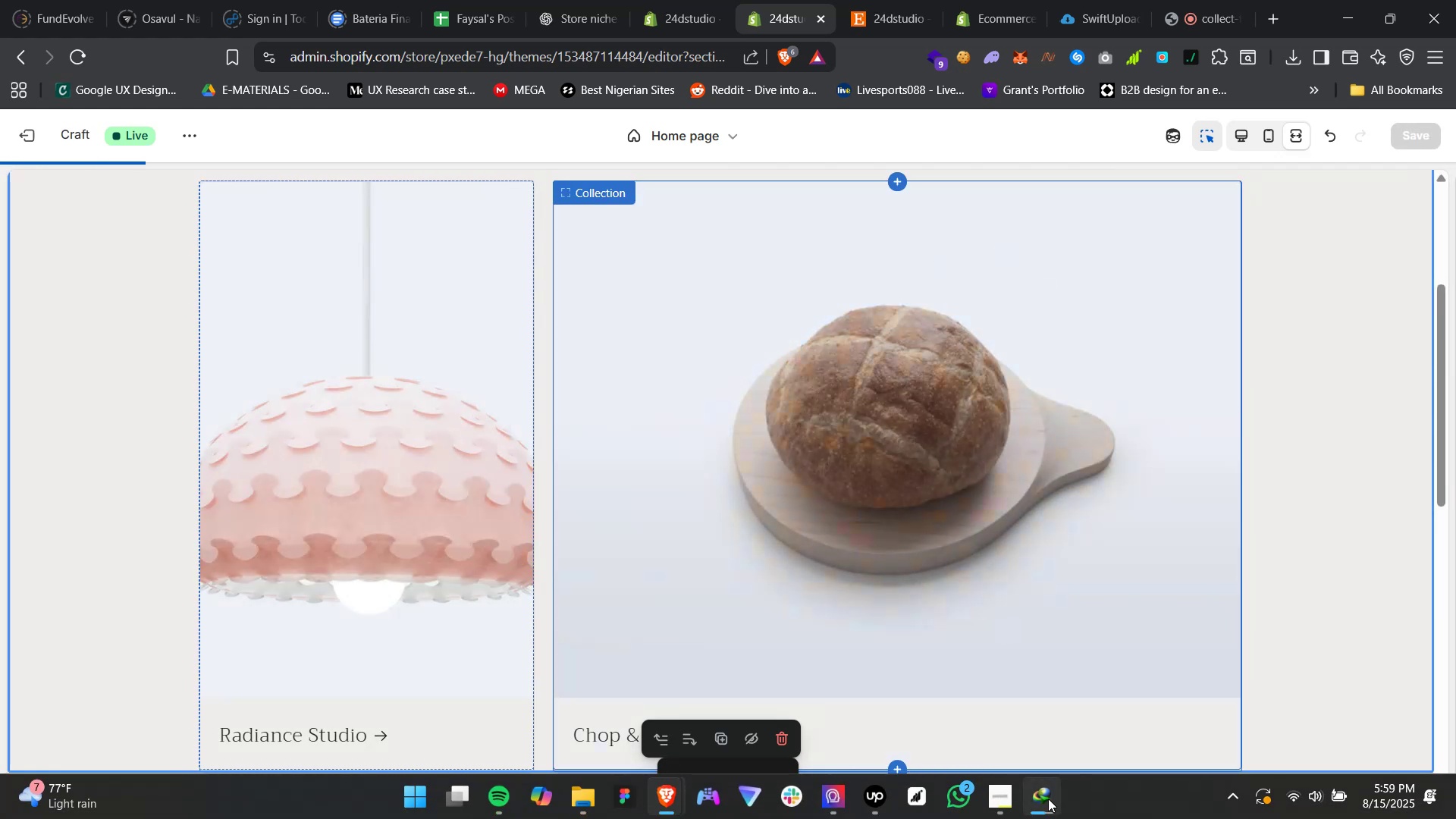 
left_click([1049, 687])
 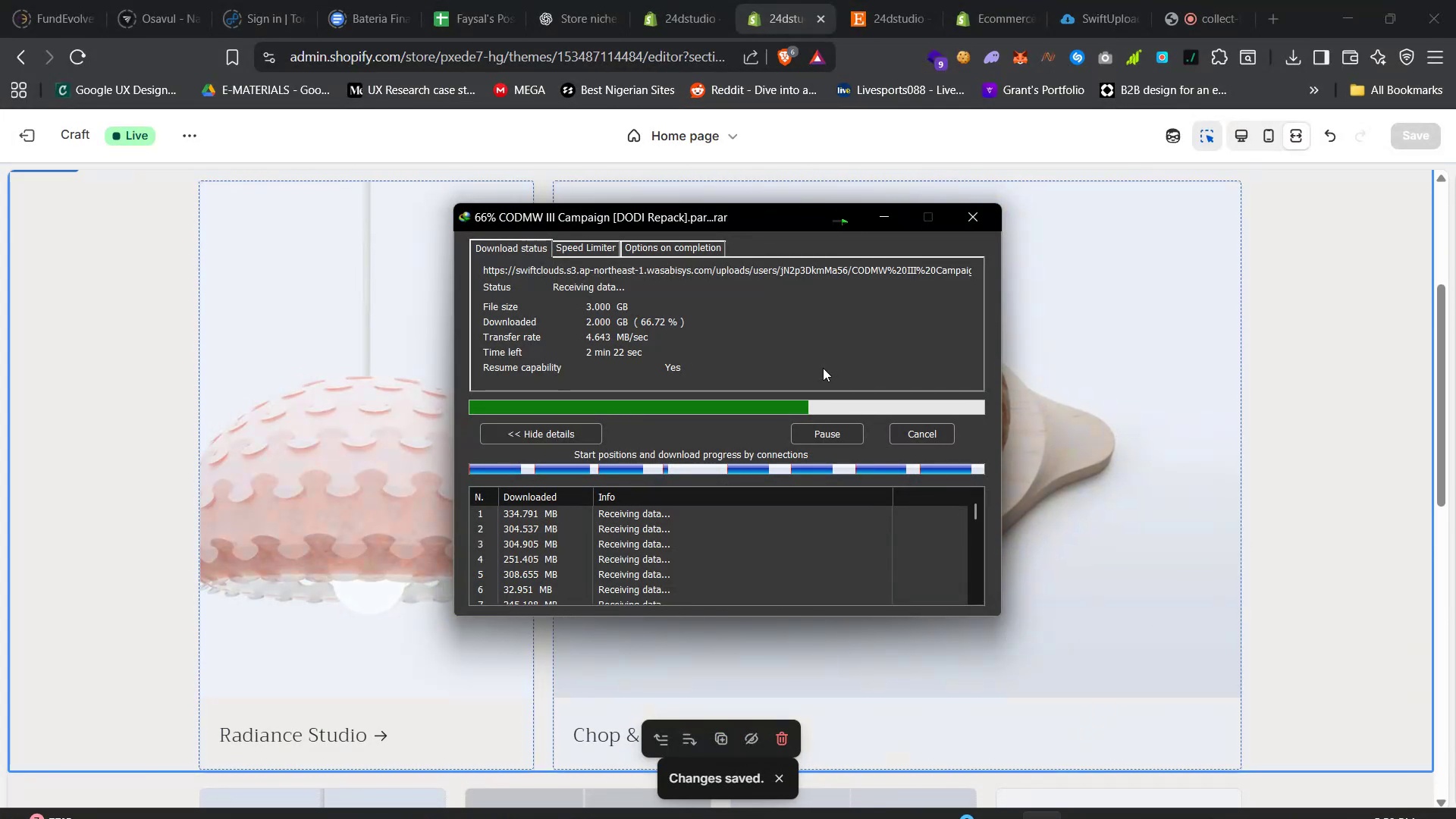 
left_click([883, 217])
 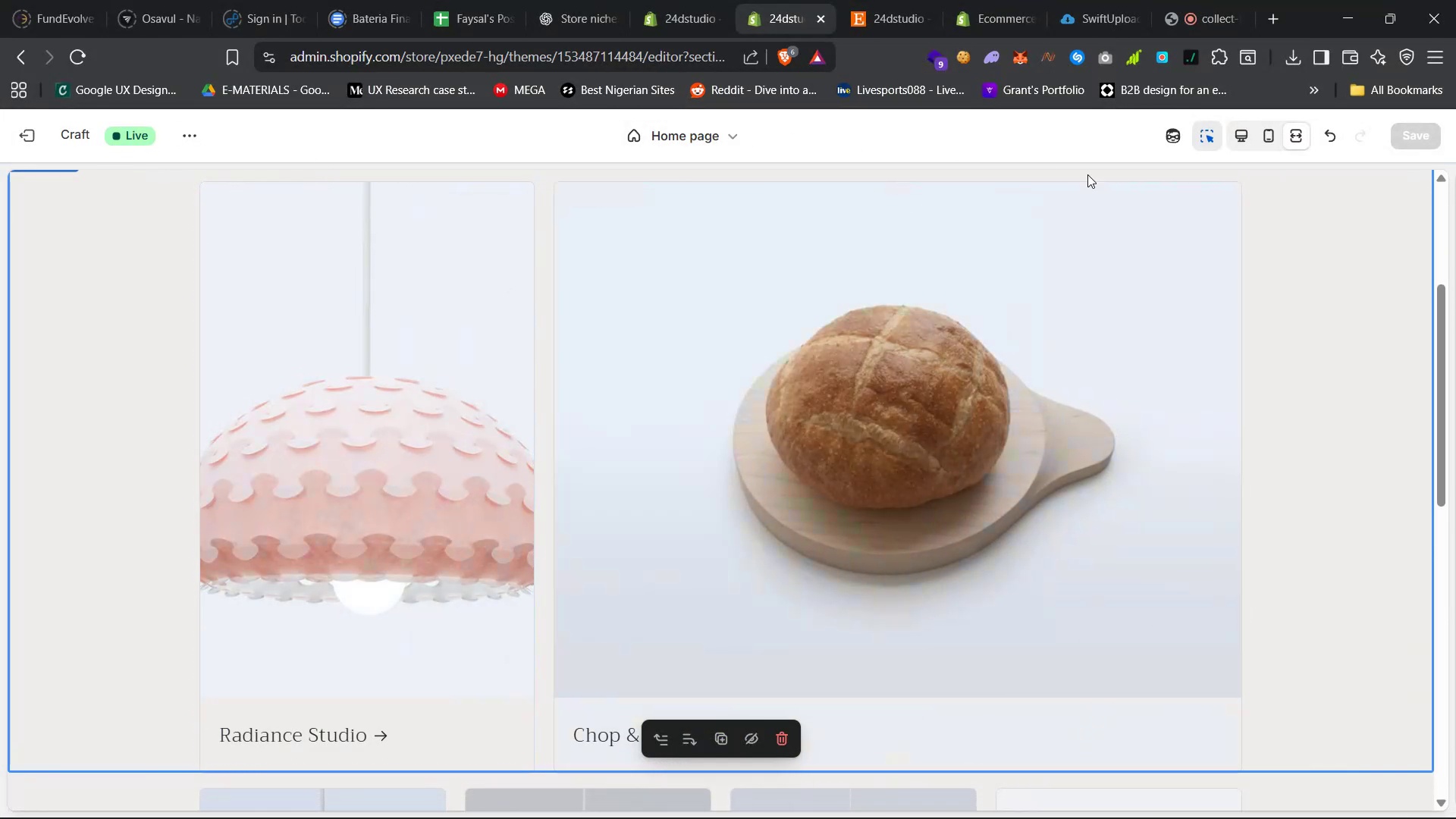 
left_click([1247, 140])
 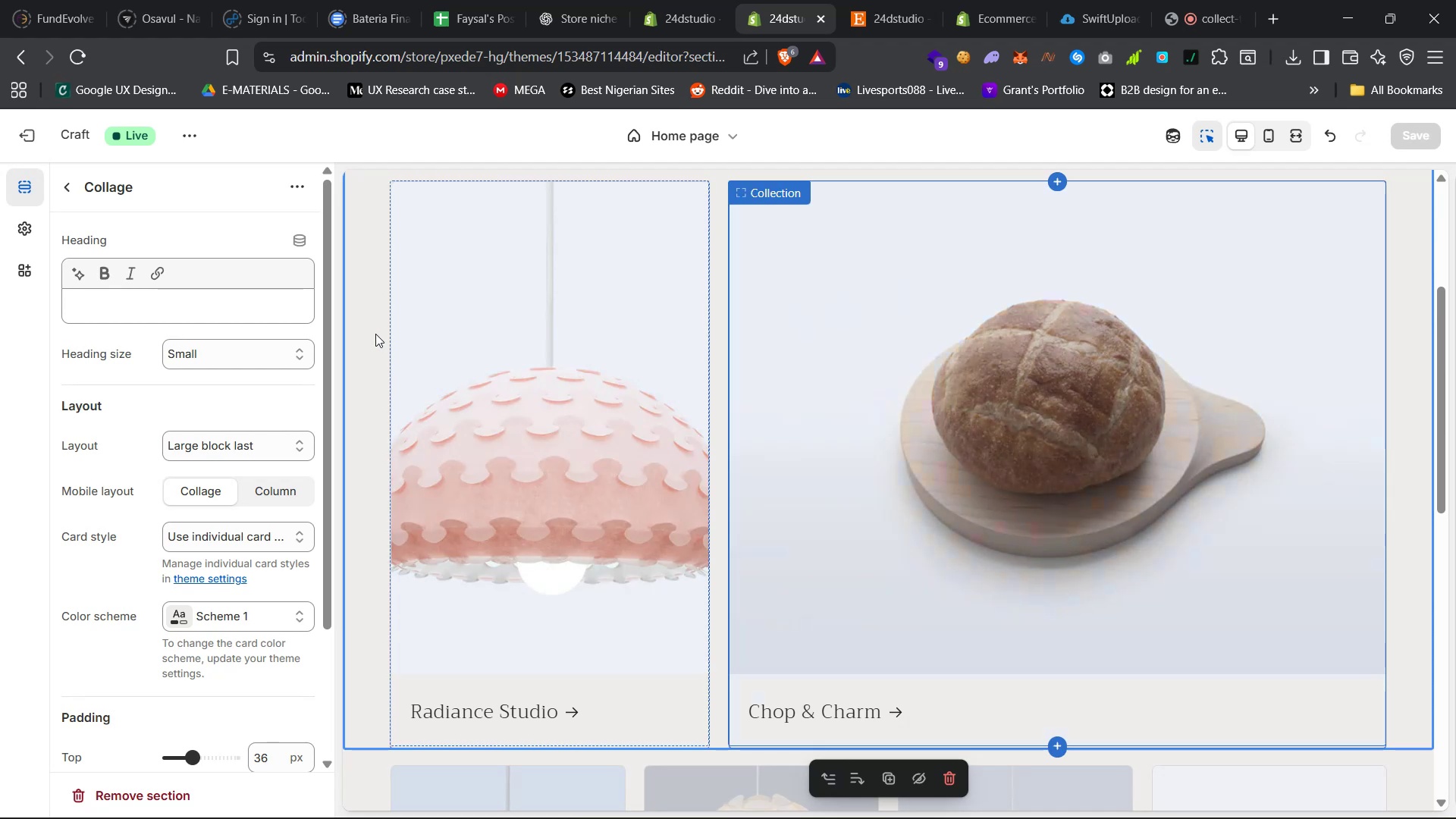 
left_click([370, 321])
 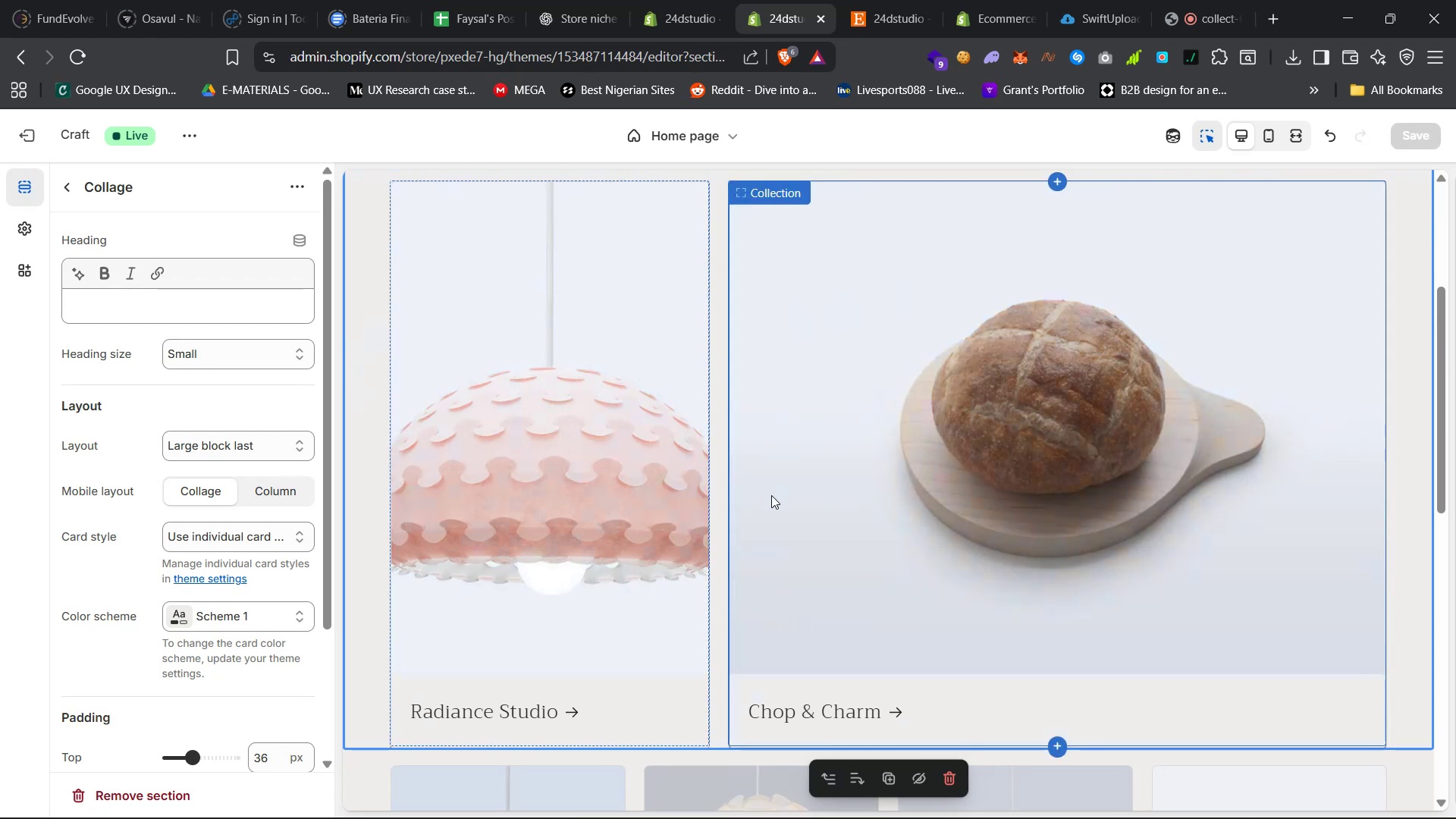 
scroll: coordinate [771, 497], scroll_direction: up, amount: 12.0
 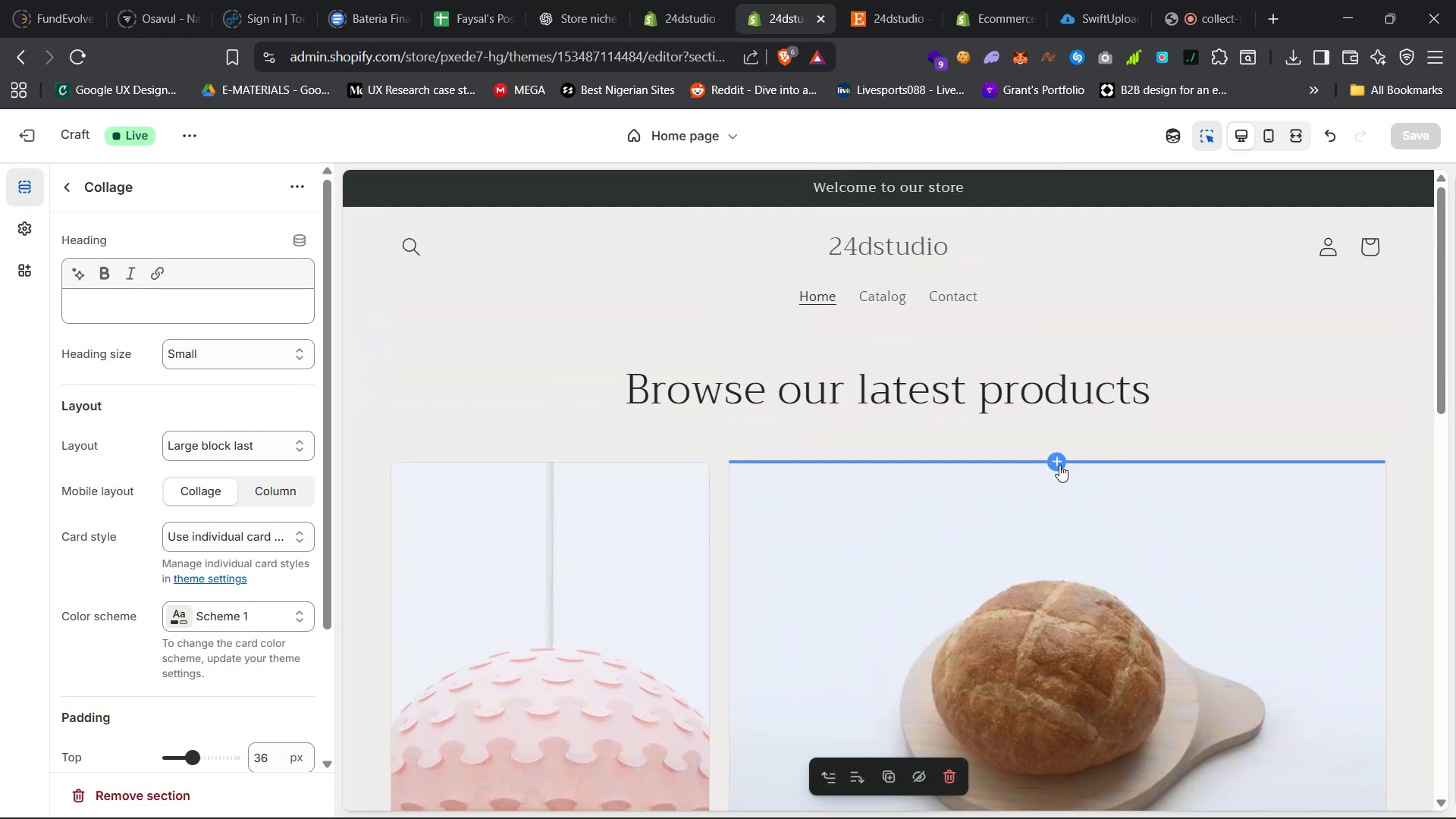 
left_click([1059, 465])
 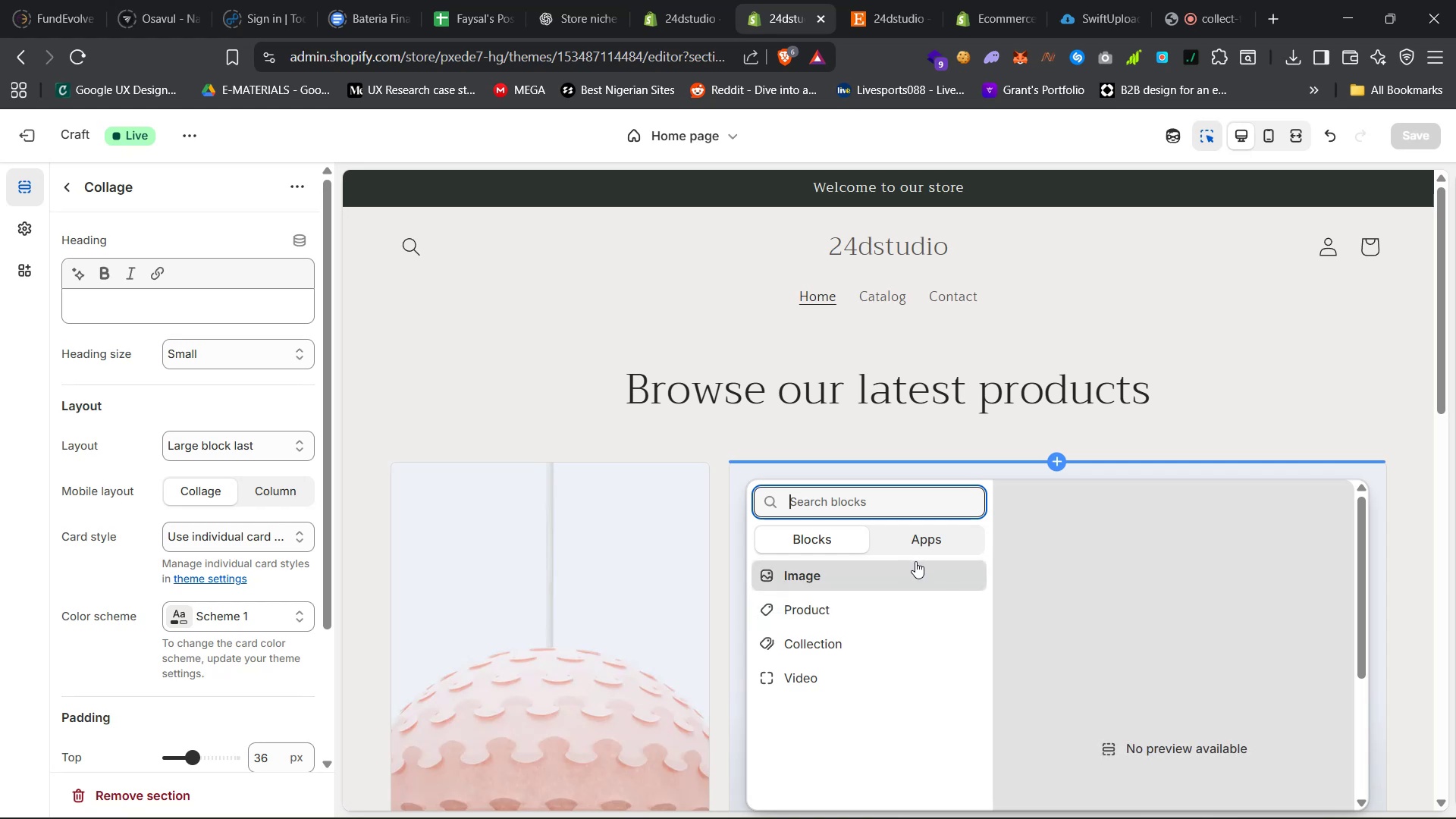 
wait(11.62)
 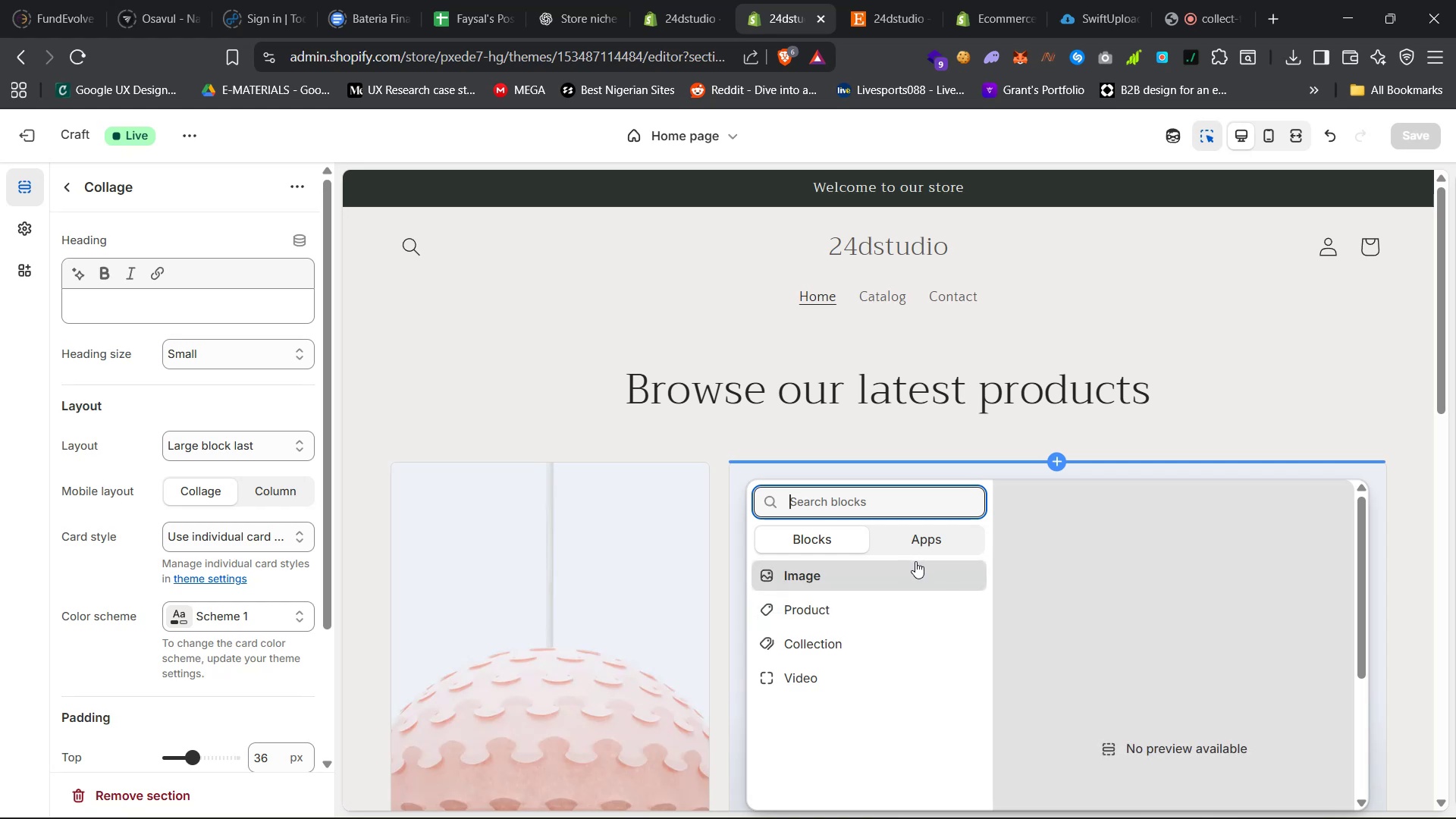 
left_click([1415, 654])
 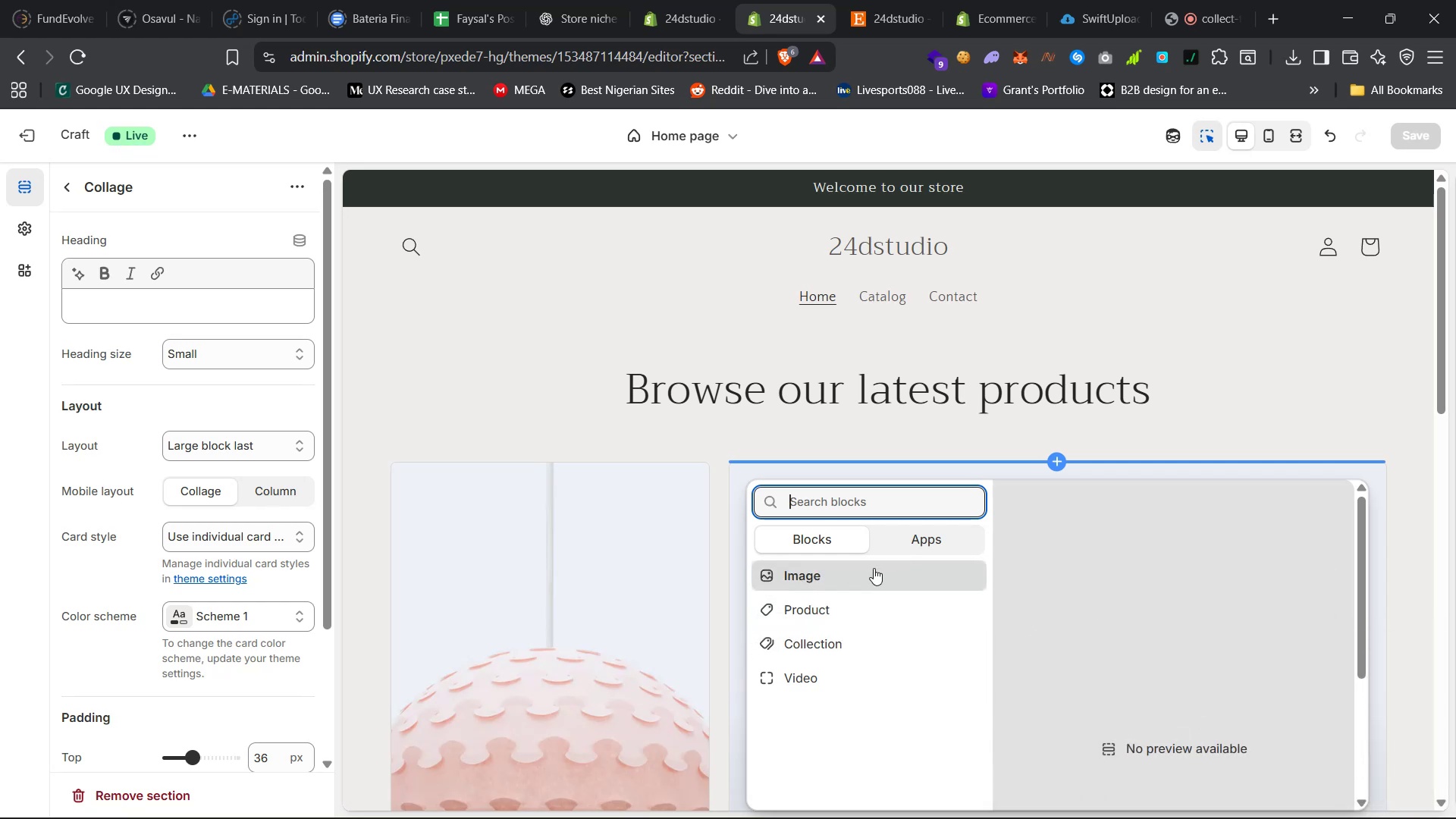 
left_click([923, 538])
 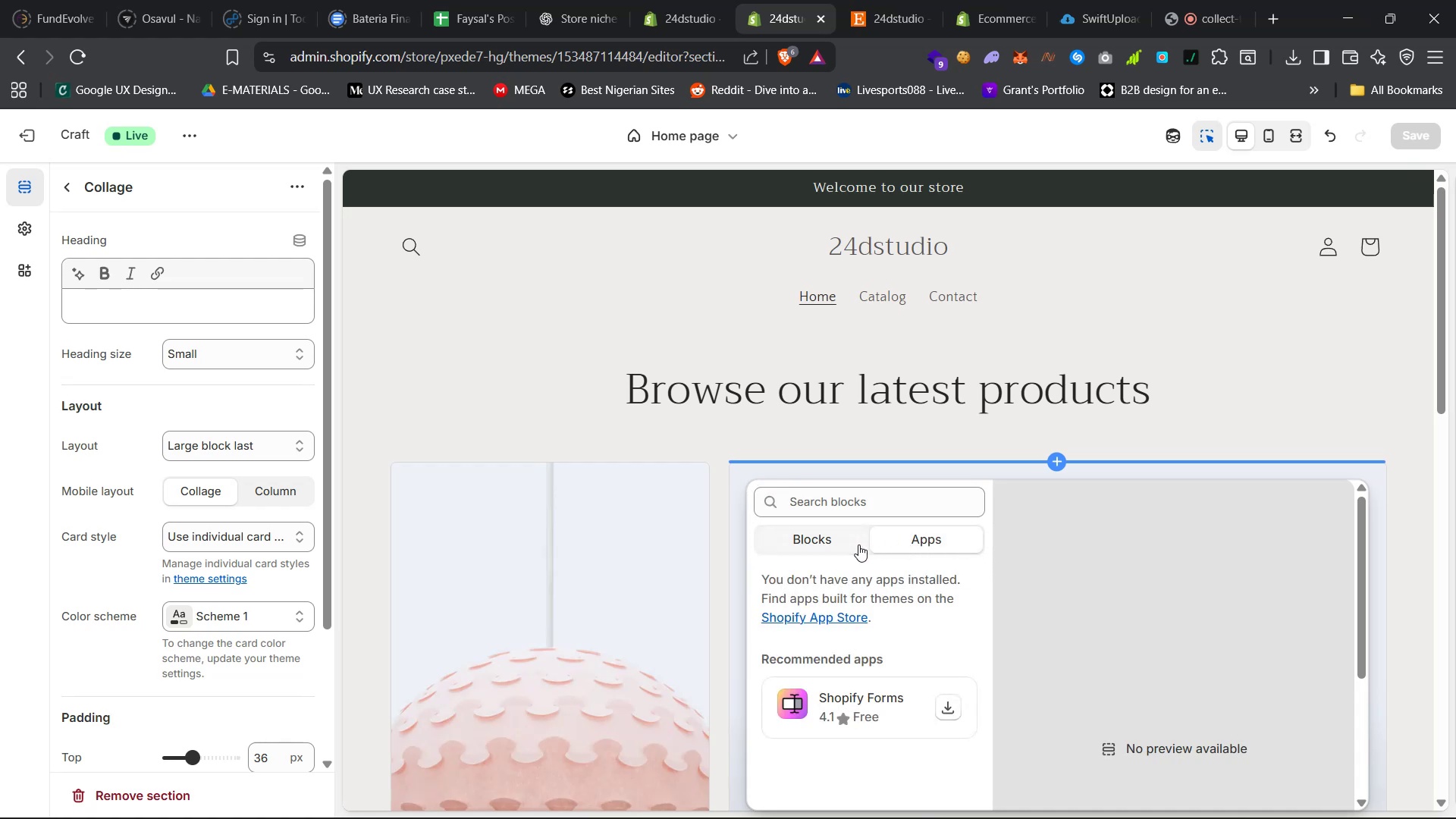 
left_click([841, 542])
 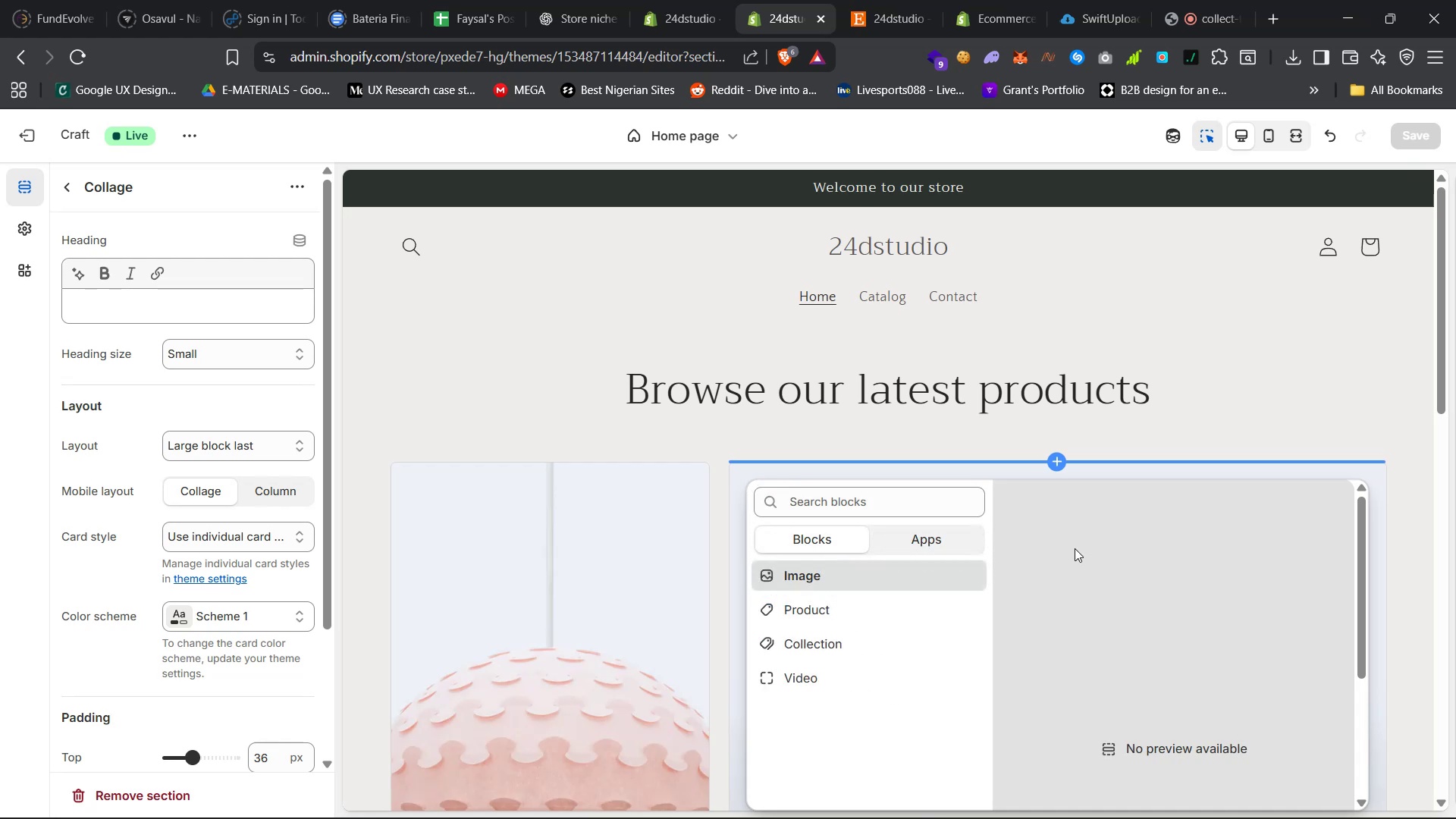 
scroll: coordinate [1076, 547], scroll_direction: down, amount: 25.0
 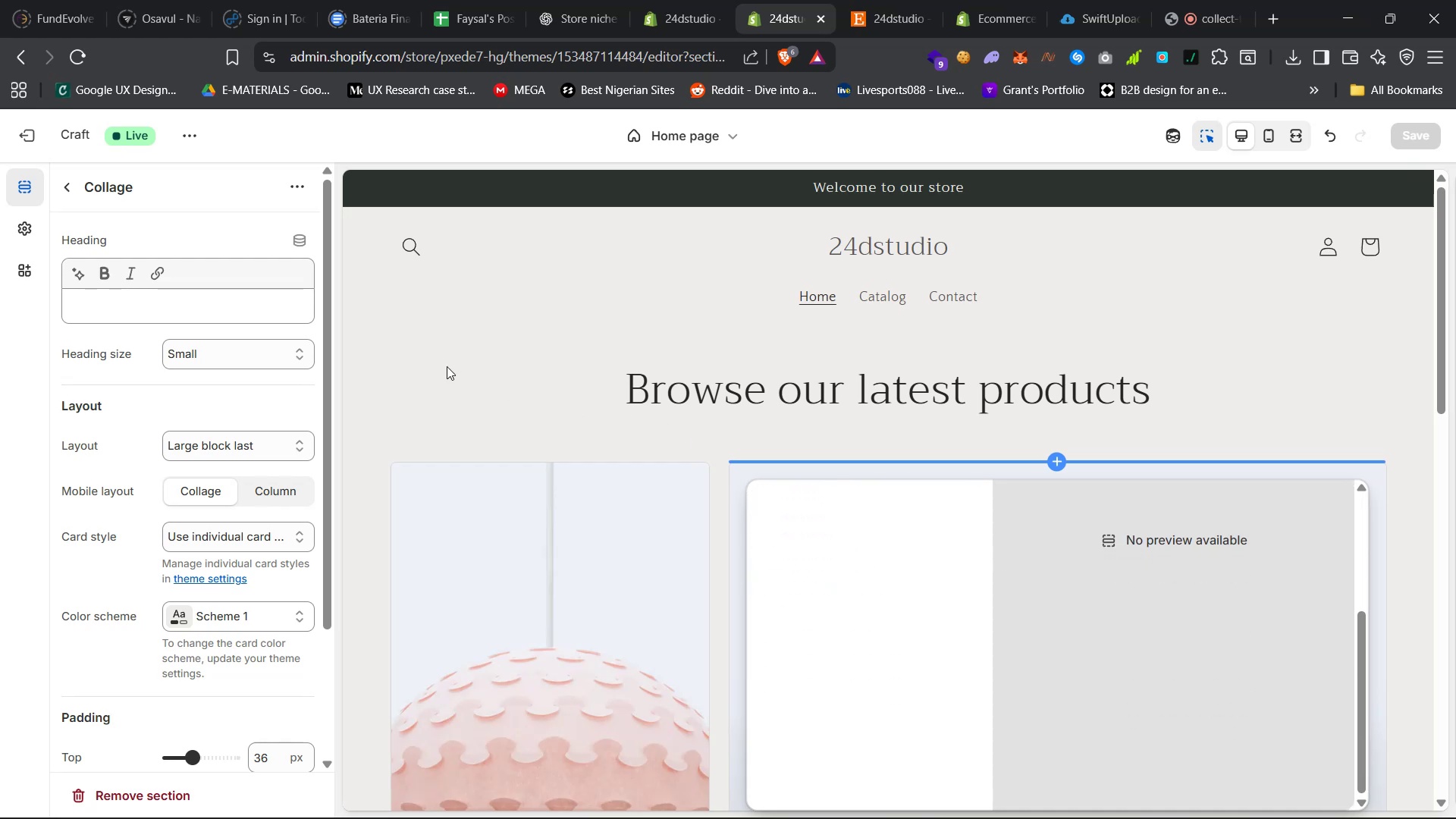 
left_click([457, 379])
 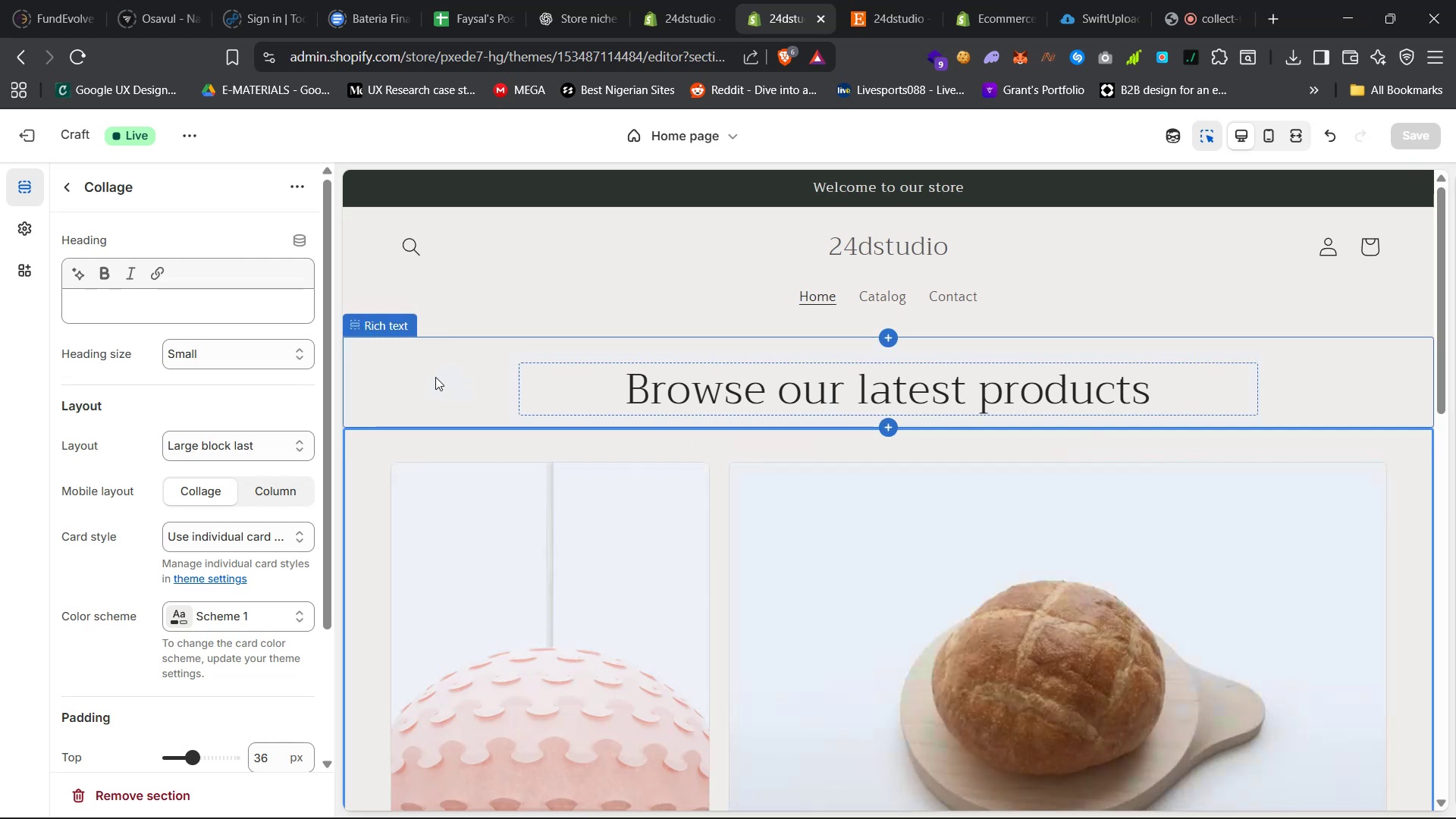 
left_click([421, 377])
 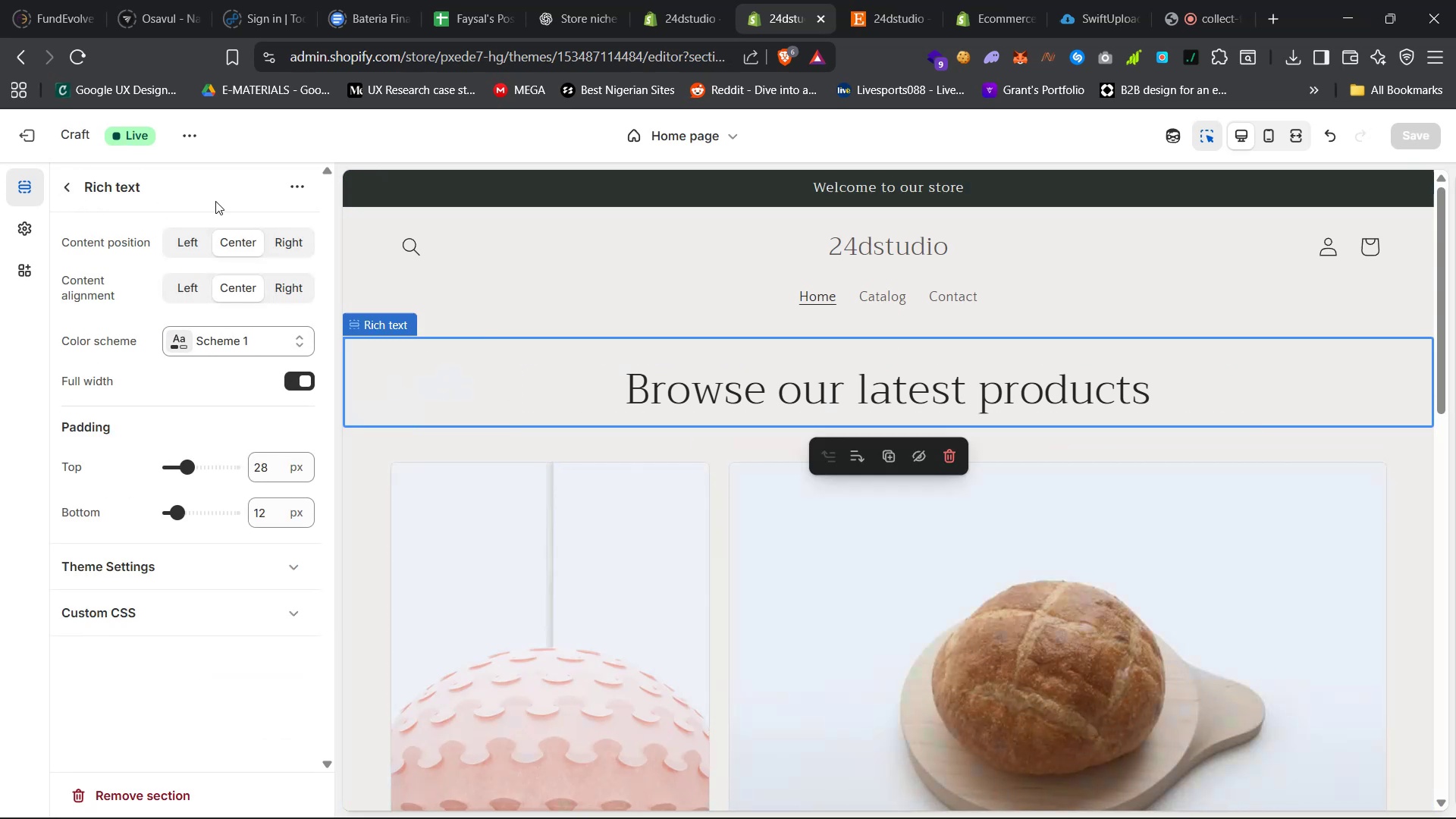 
left_click([74, 182])
 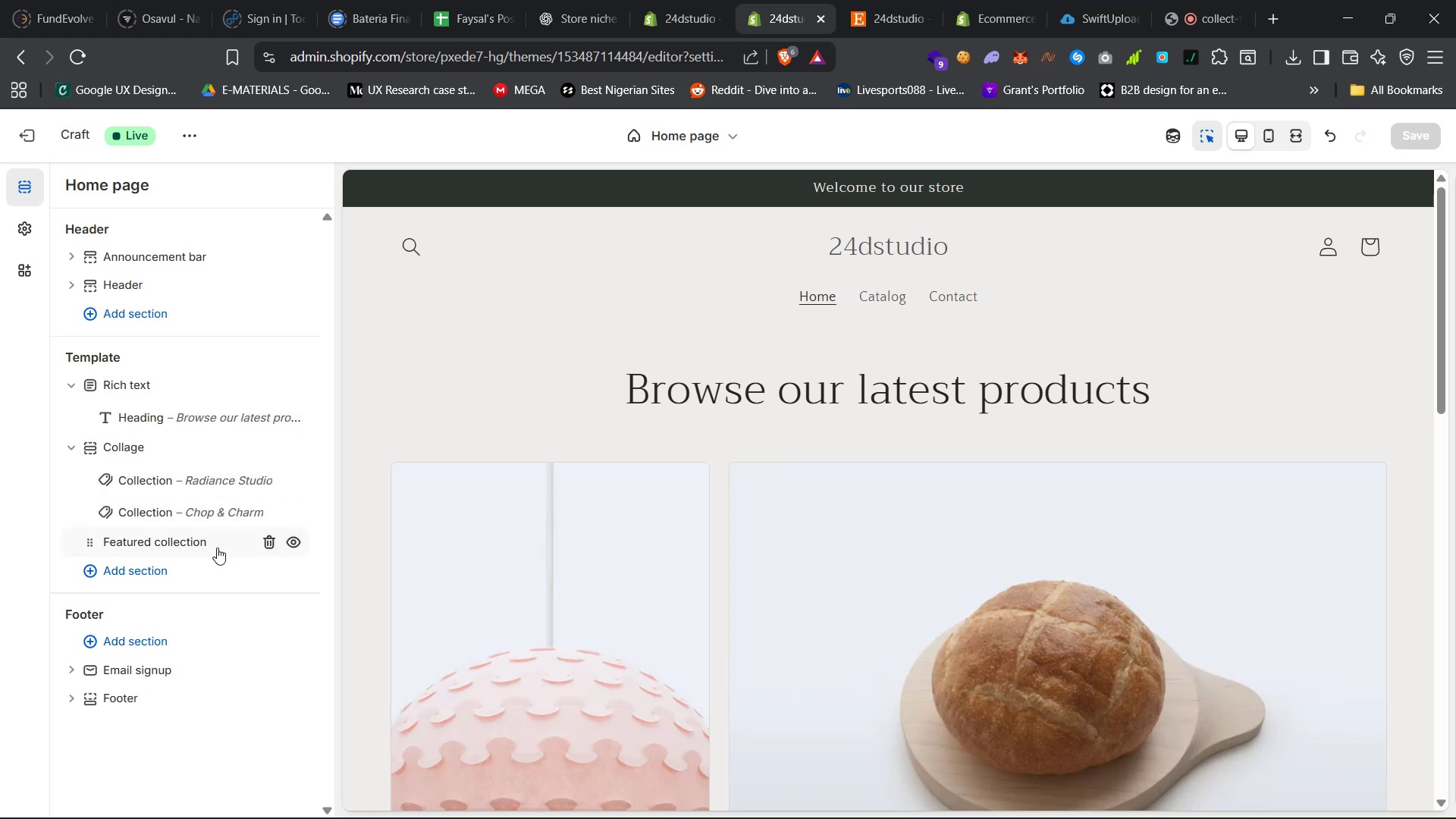 
left_click([207, 564])
 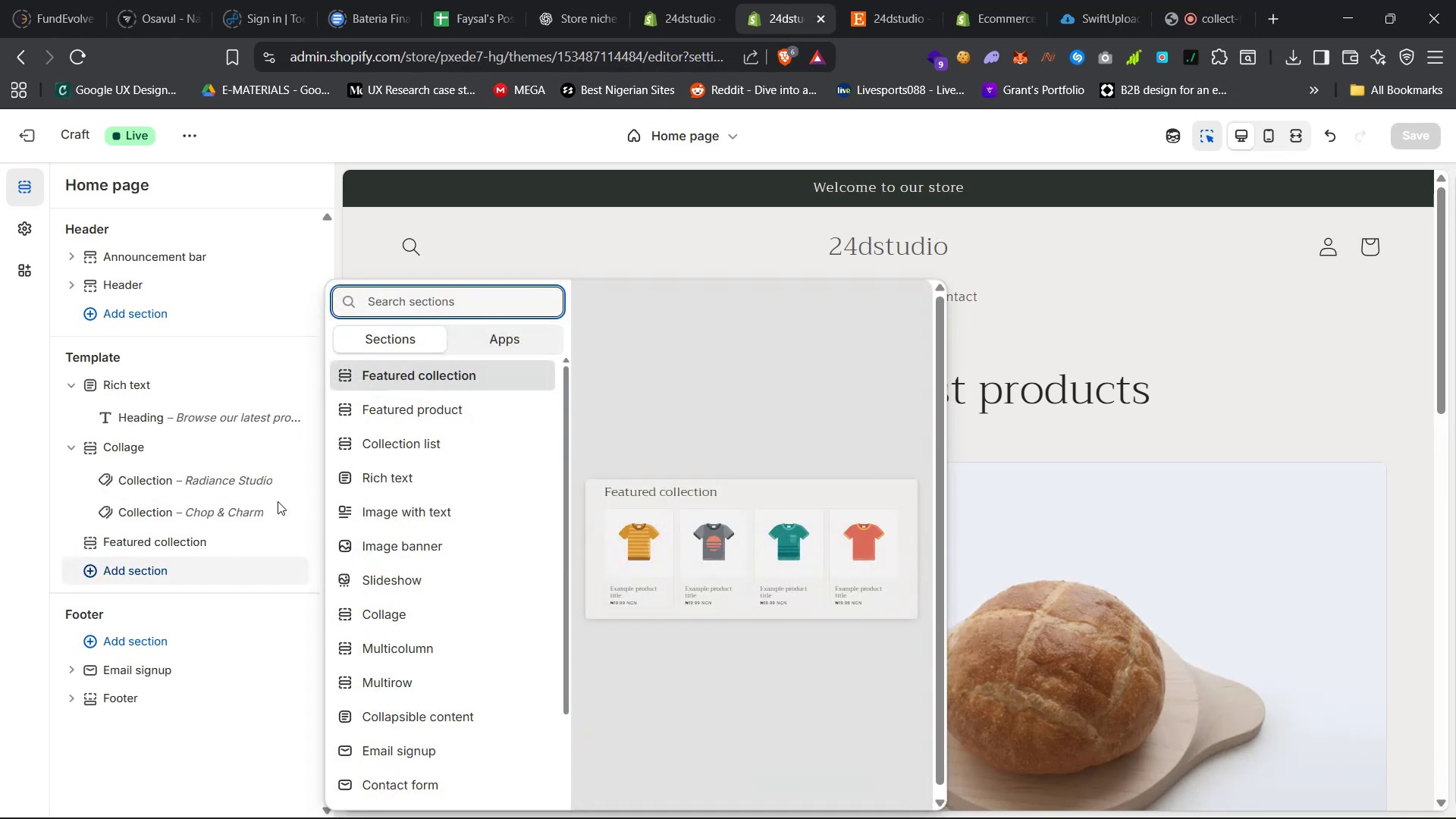 
scroll: coordinate [494, 541], scroll_direction: down, amount: 10.0
 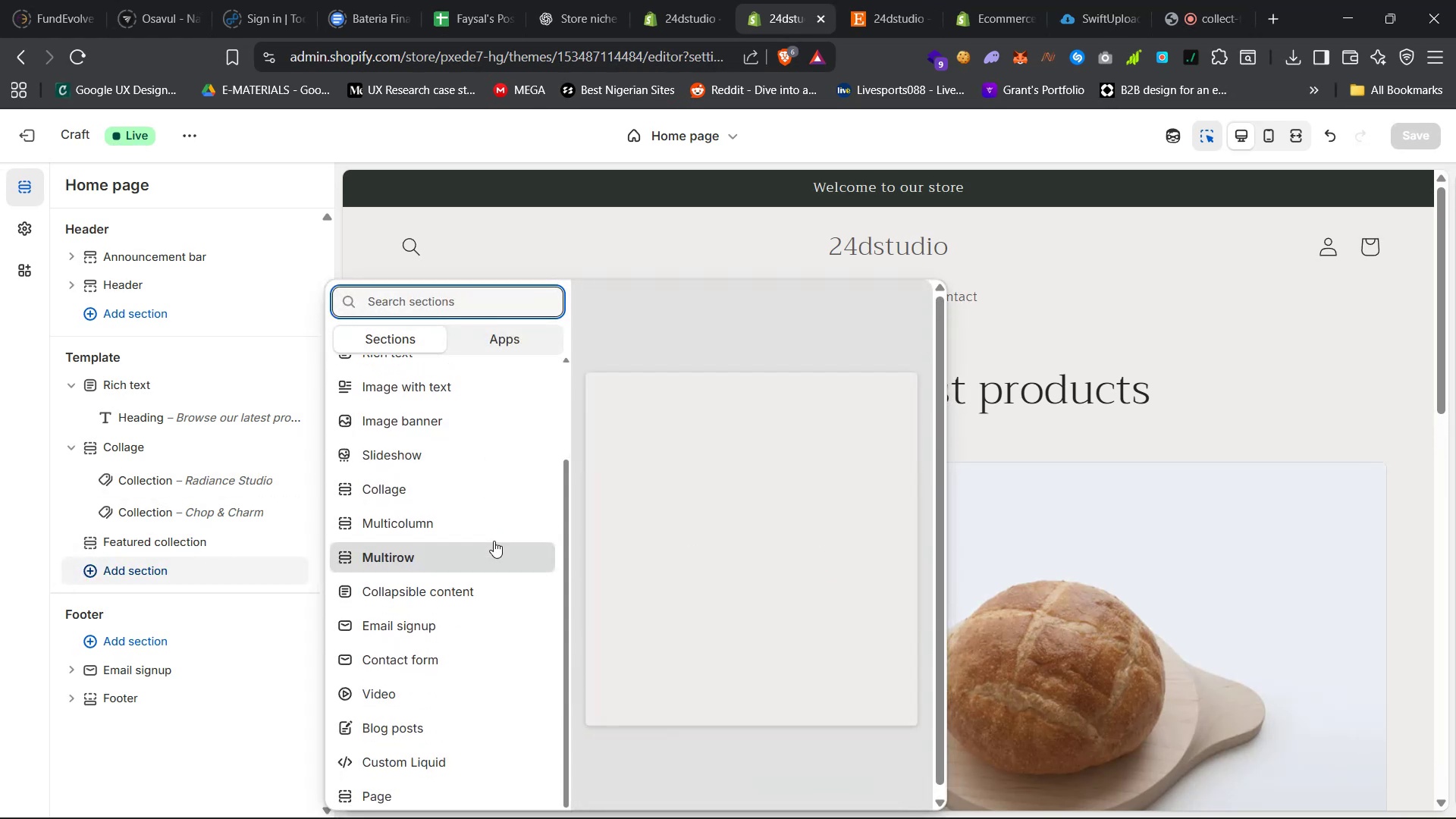 
scroll: coordinate [494, 541], scroll_direction: up, amount: 26.0
 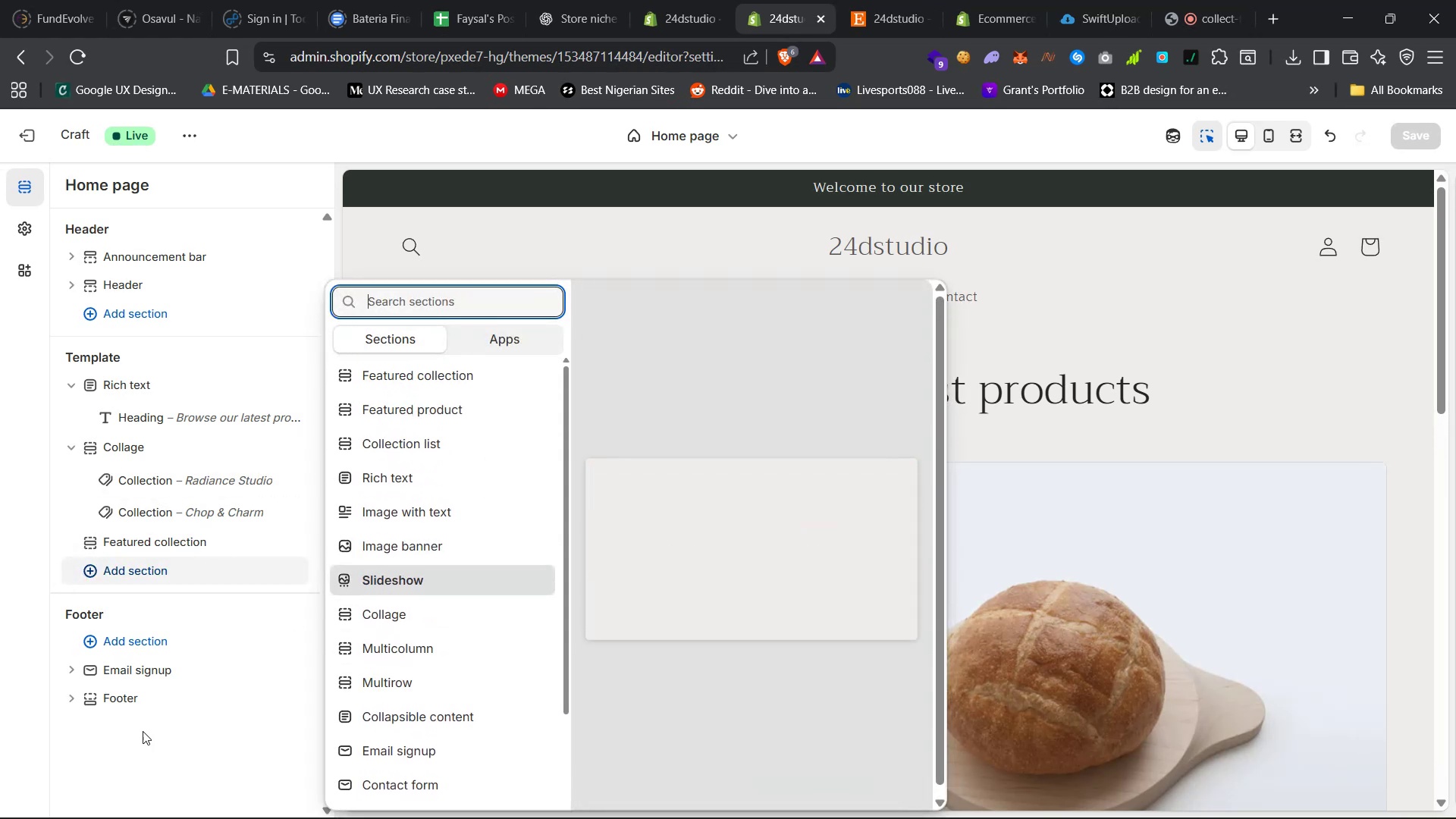 
left_click([130, 750])
 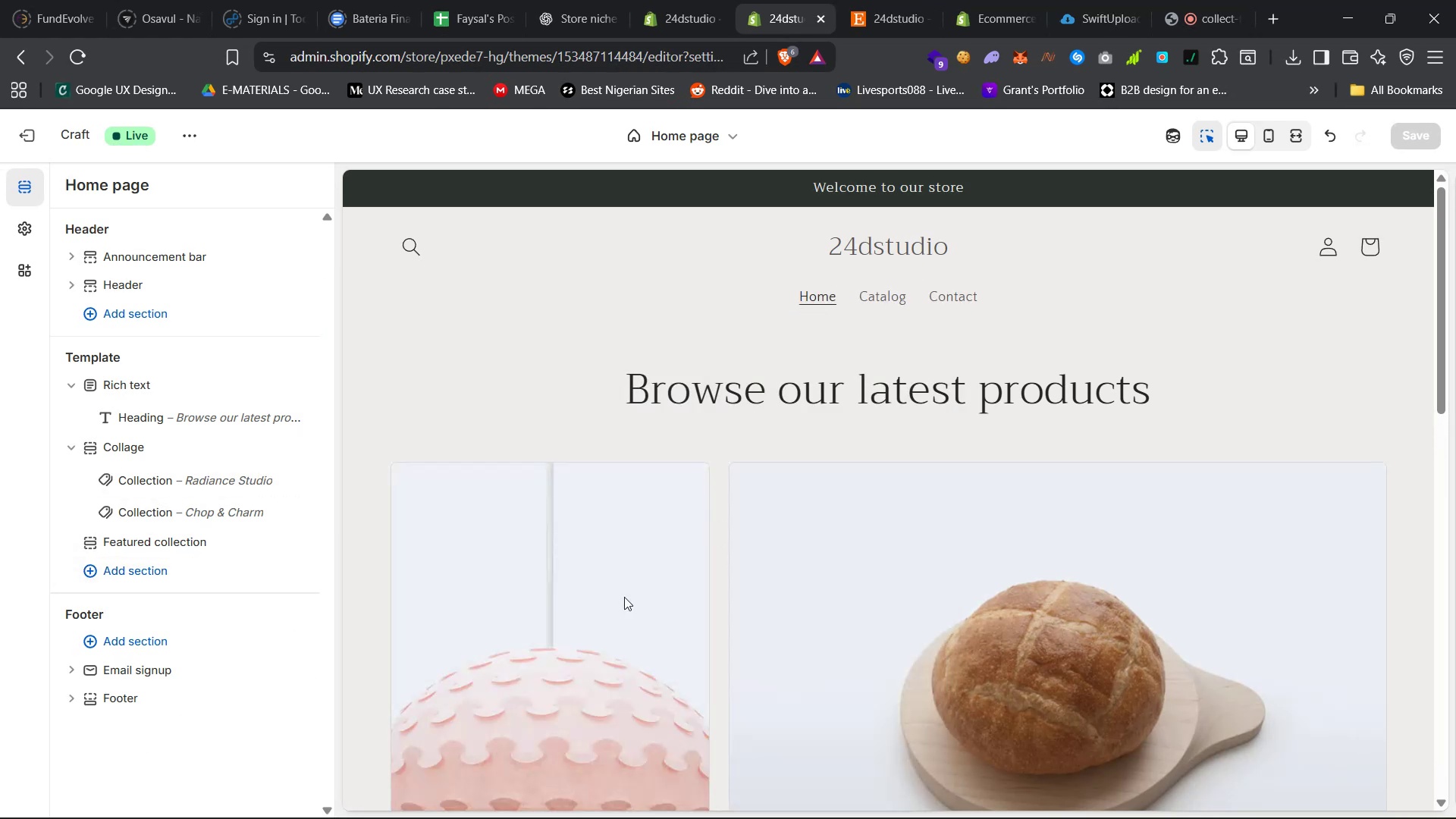 
scroll: coordinate [671, 588], scroll_direction: down, amount: 42.0
 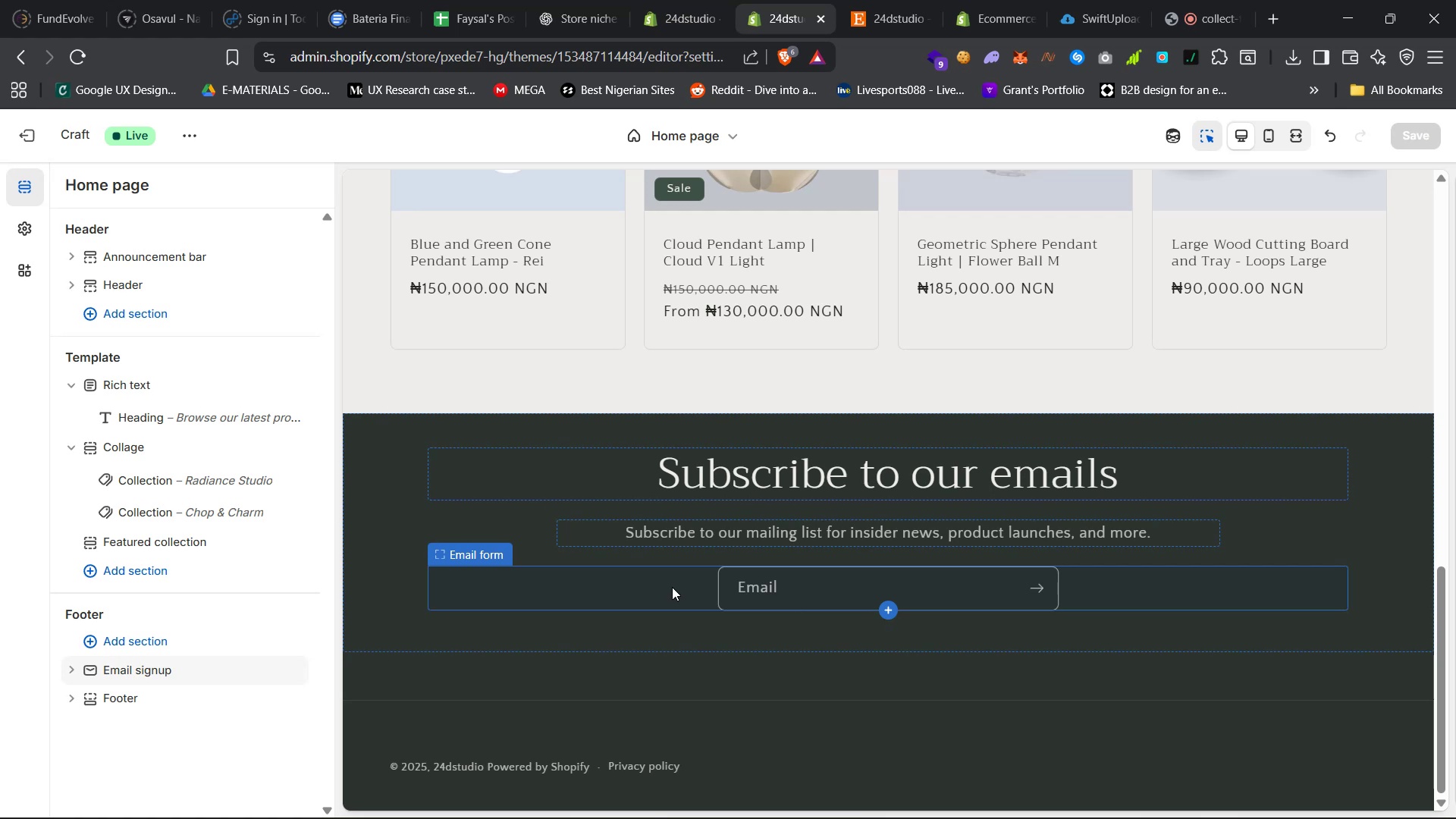 
wait(106.53)
 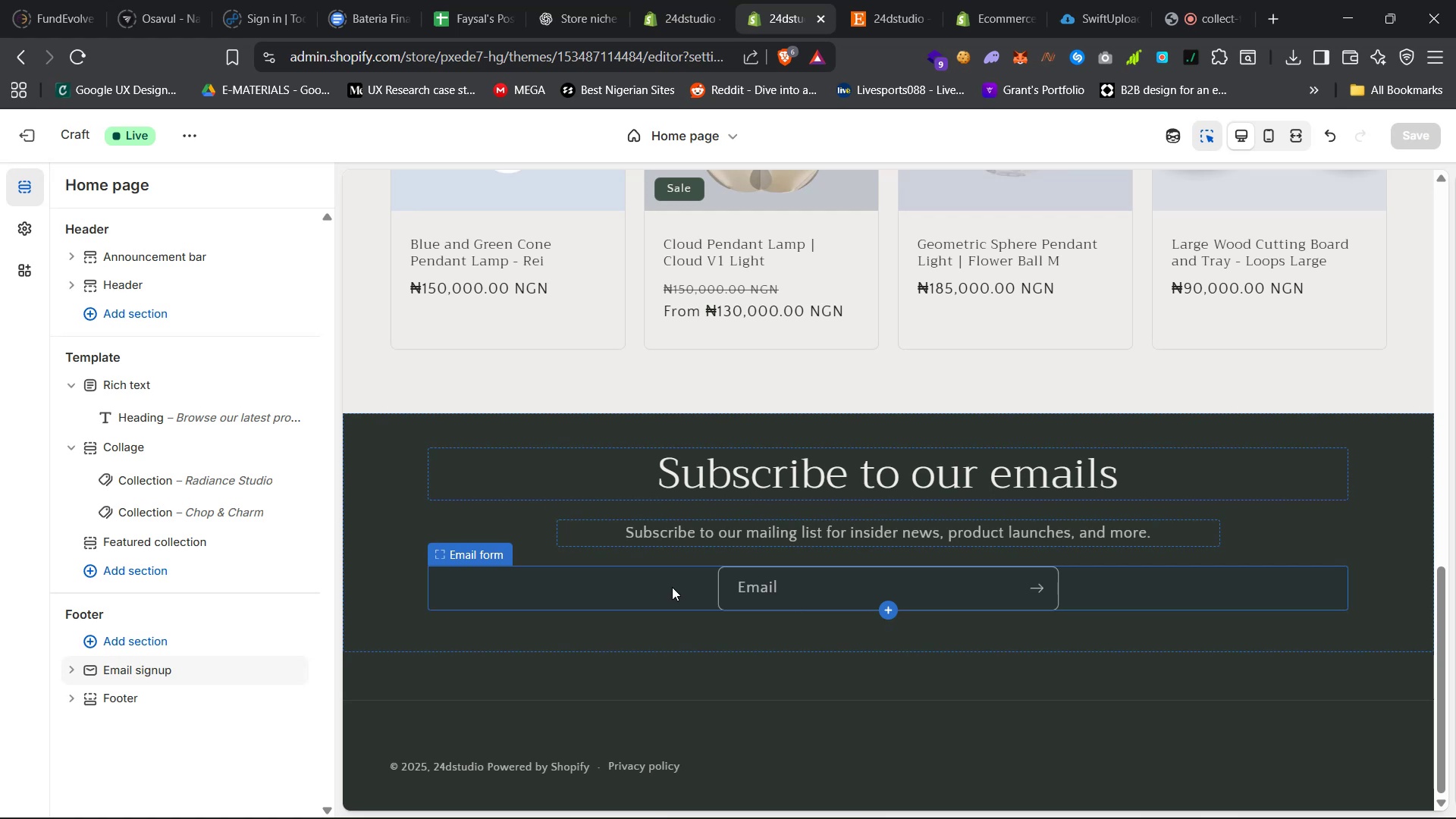 
left_click([902, 473])
 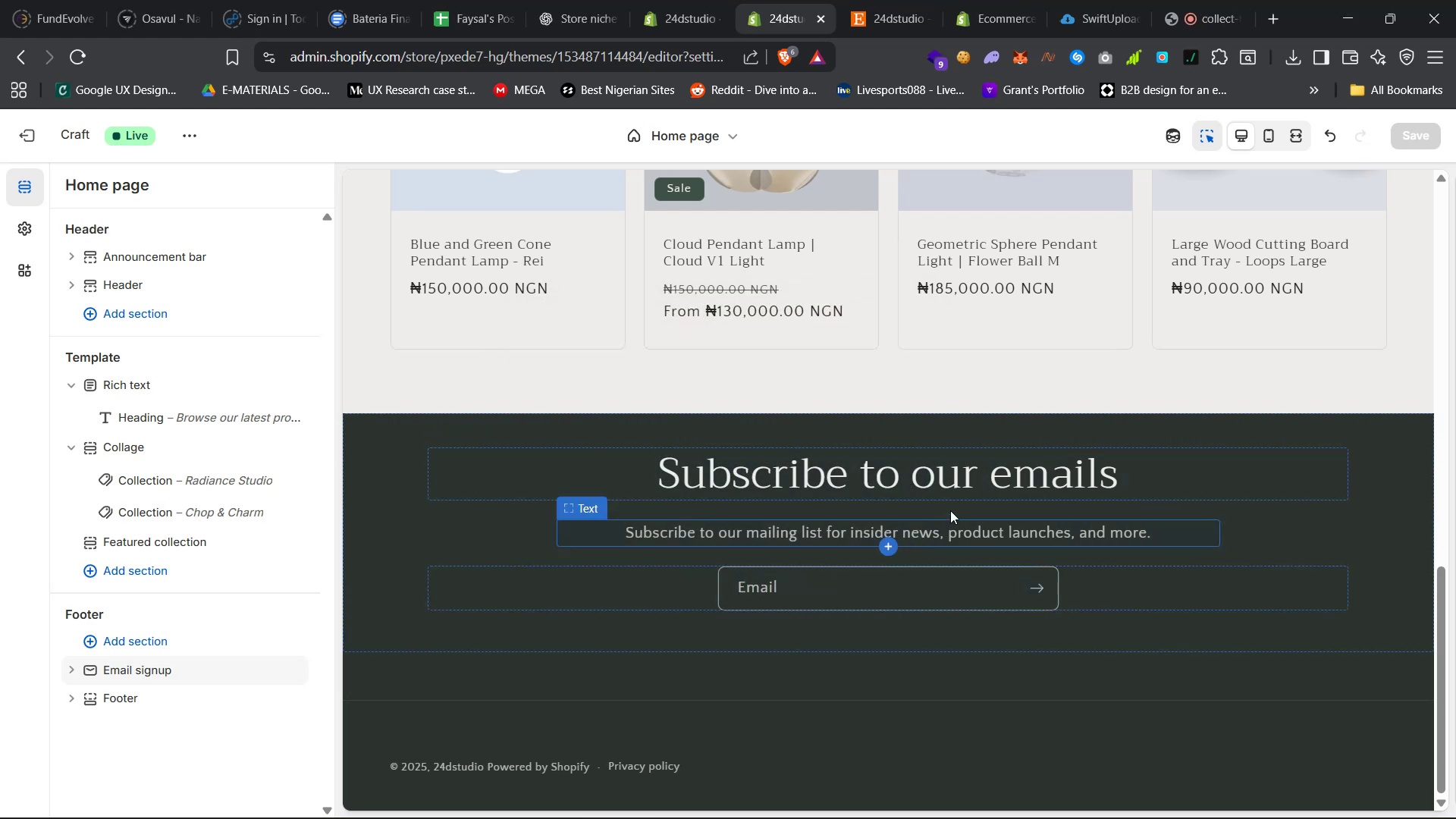 
scroll: coordinate [1077, 468], scroll_direction: up, amount: 26.0
 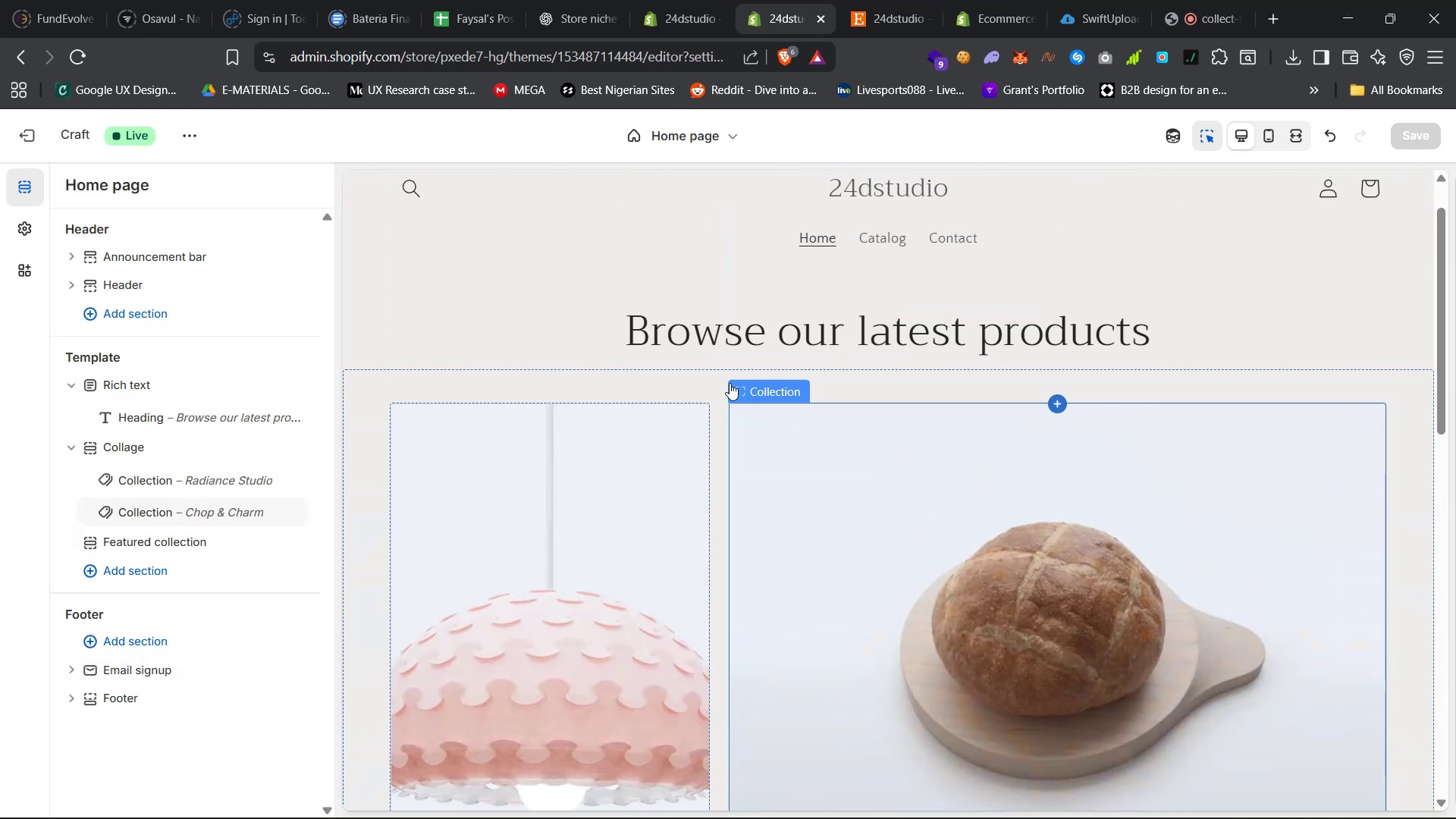 
left_click([695, 381])
 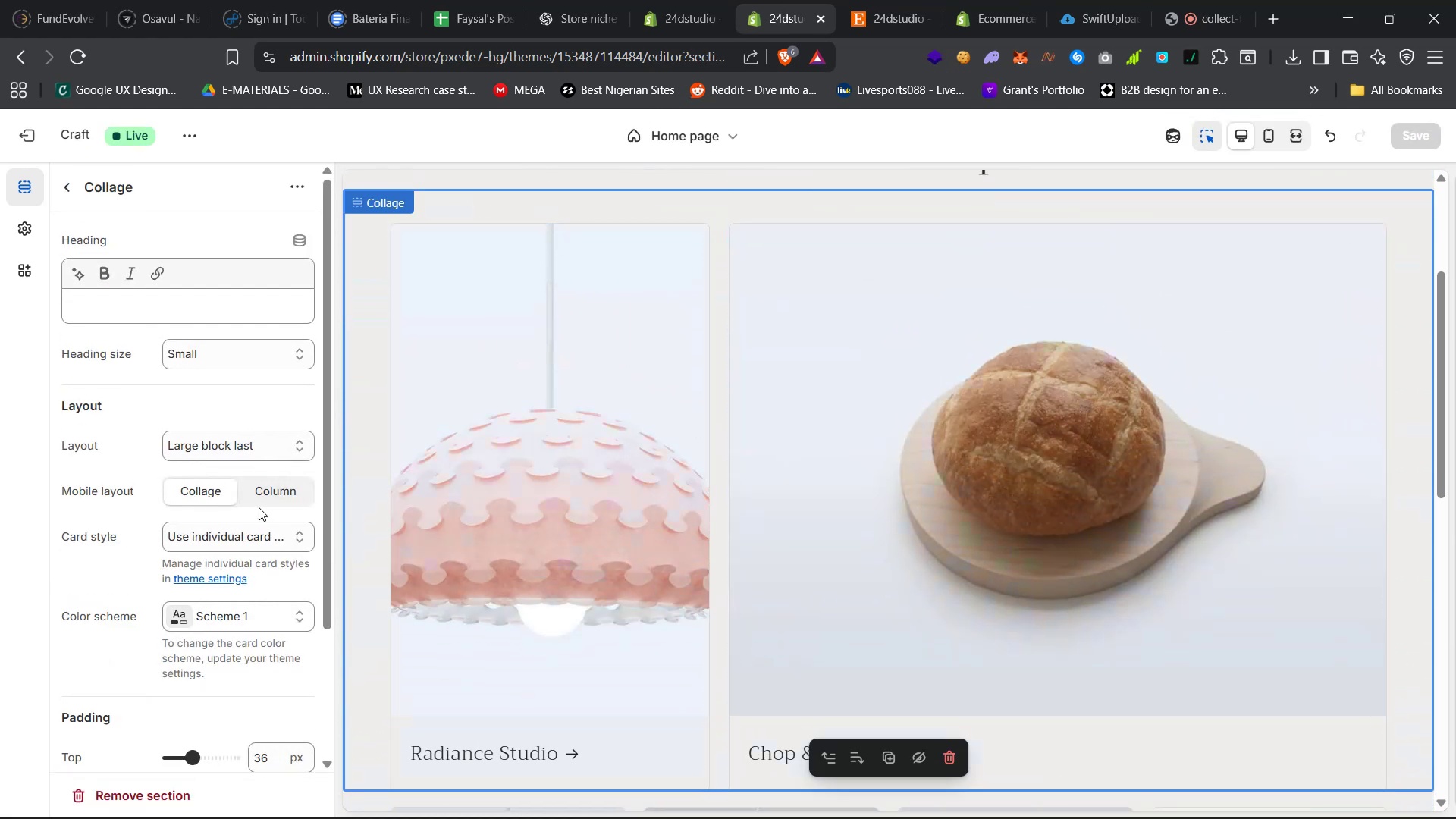 
scroll: coordinate [699, 626], scroll_direction: down, amount: 17.0
 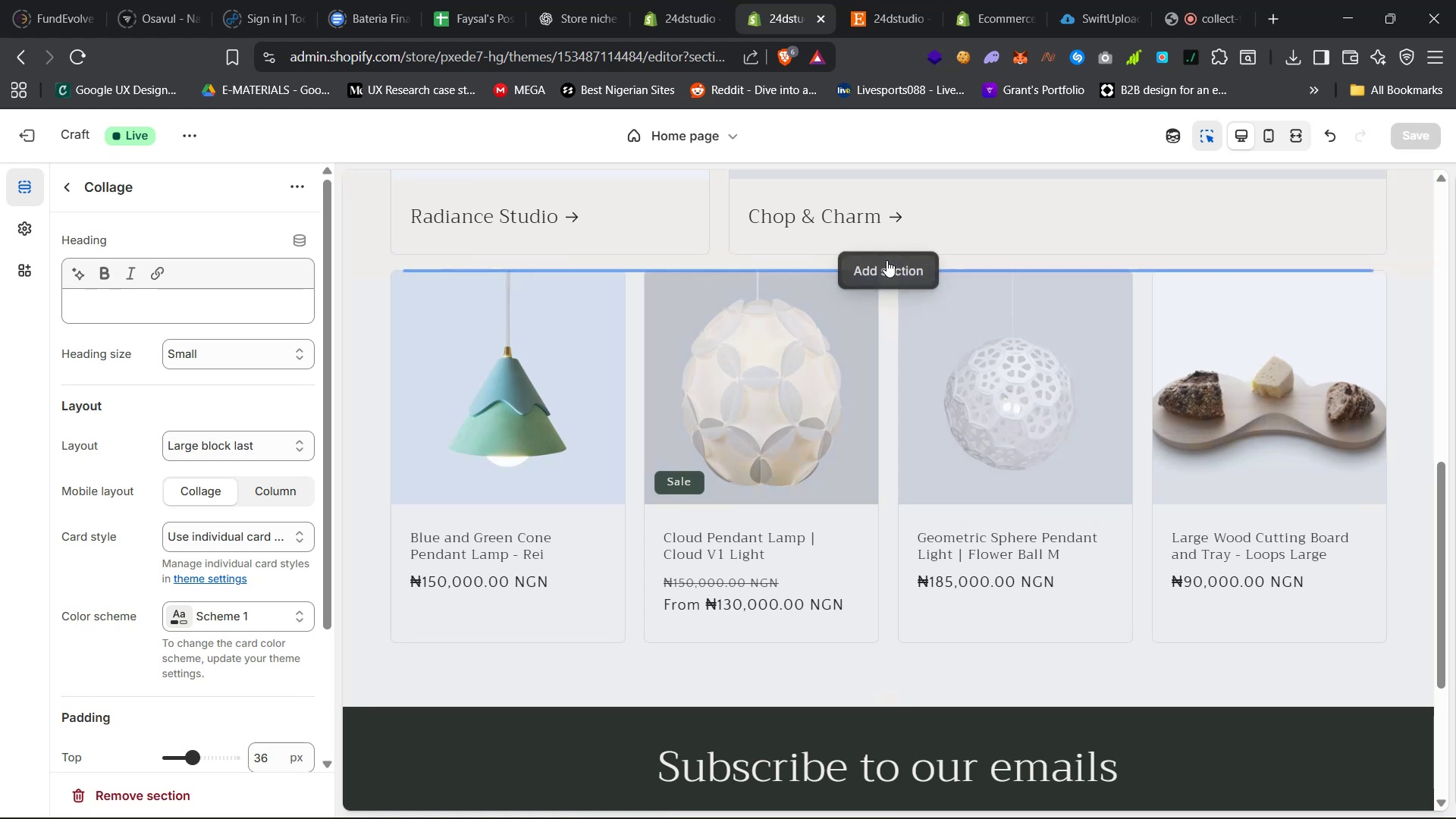 
left_click([874, 262])
 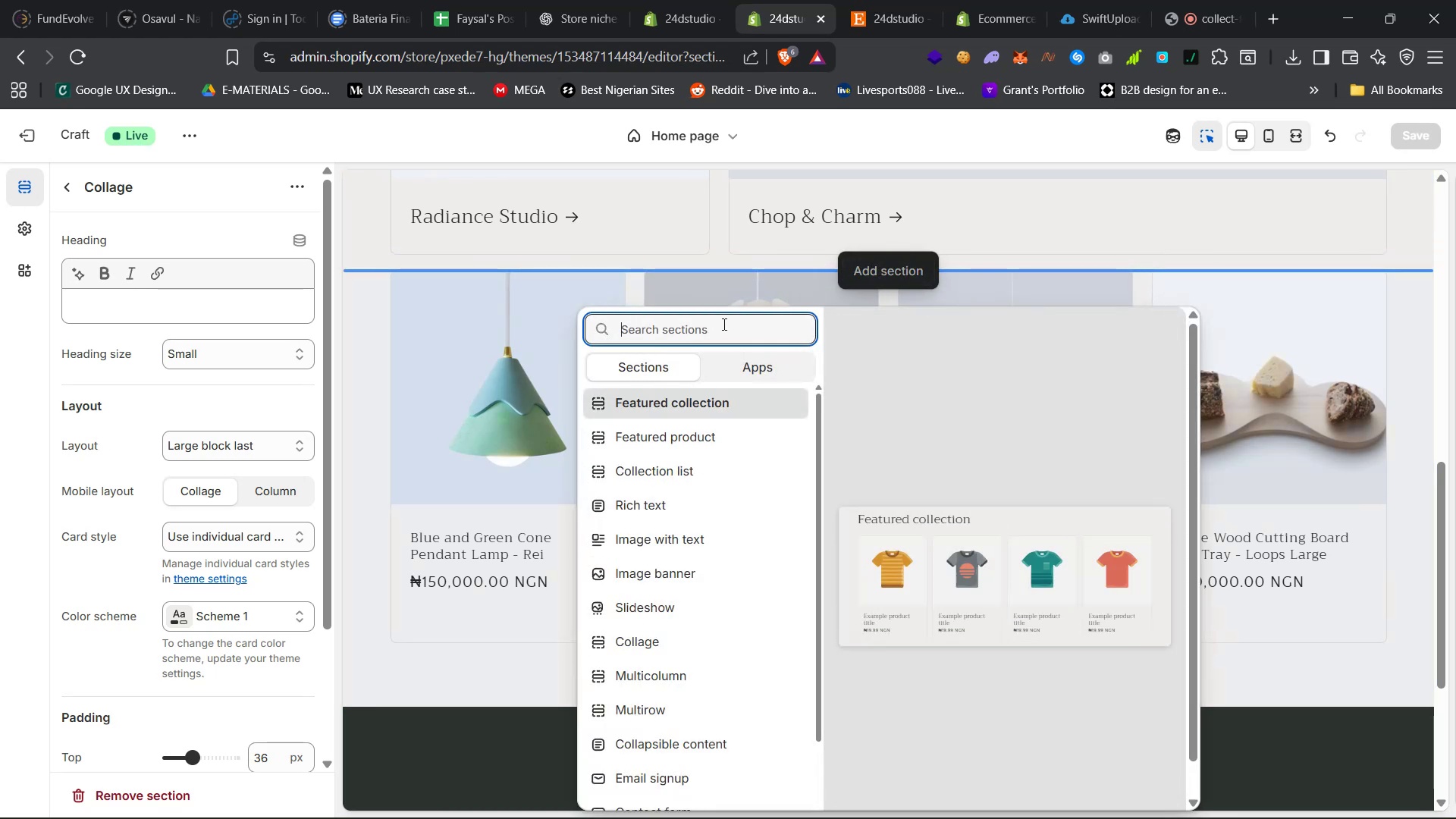 
type(colla)
 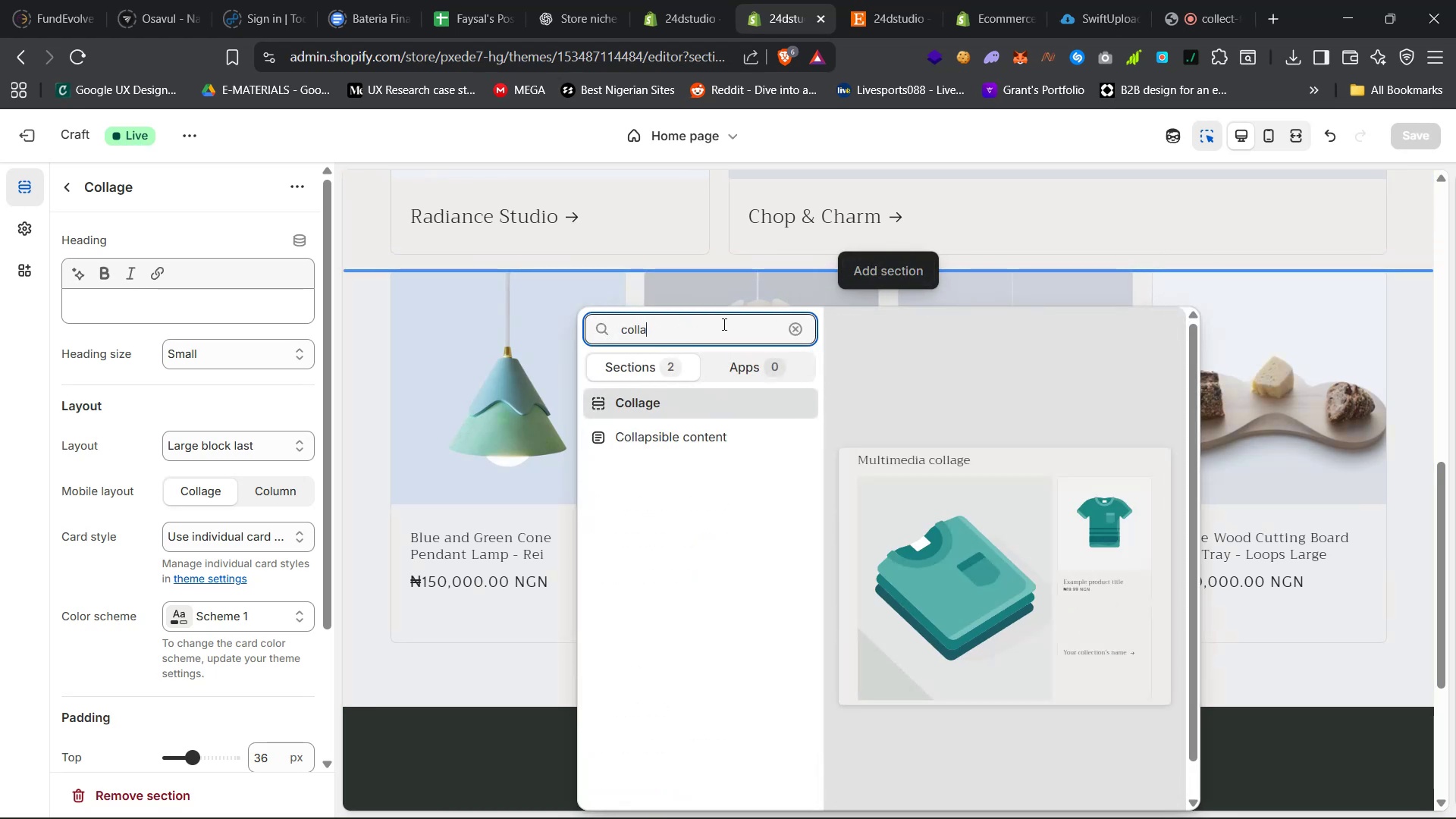 
key(Enter)
 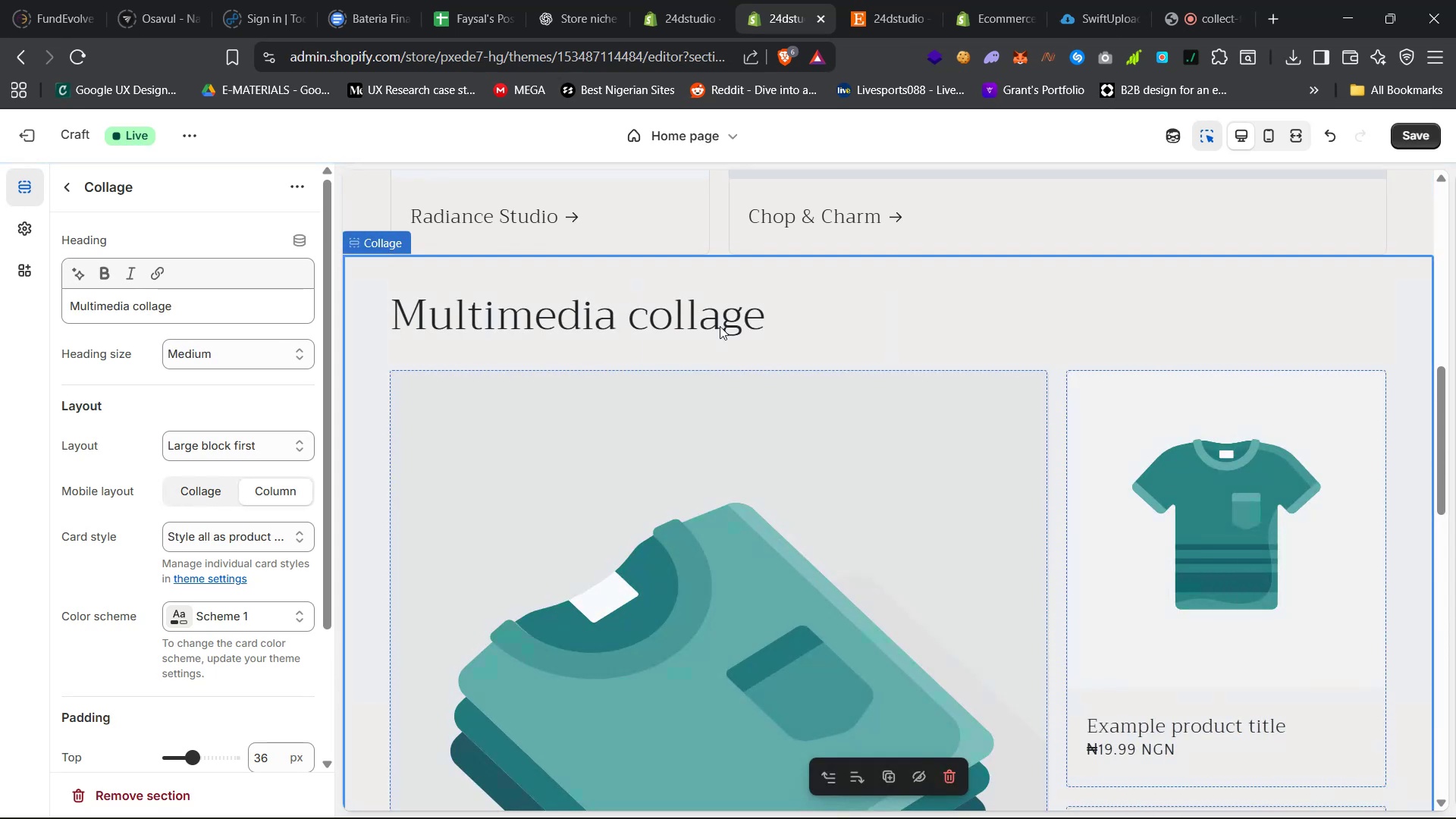 
scroll: coordinate [438, 309], scroll_direction: down, amount: 18.0
 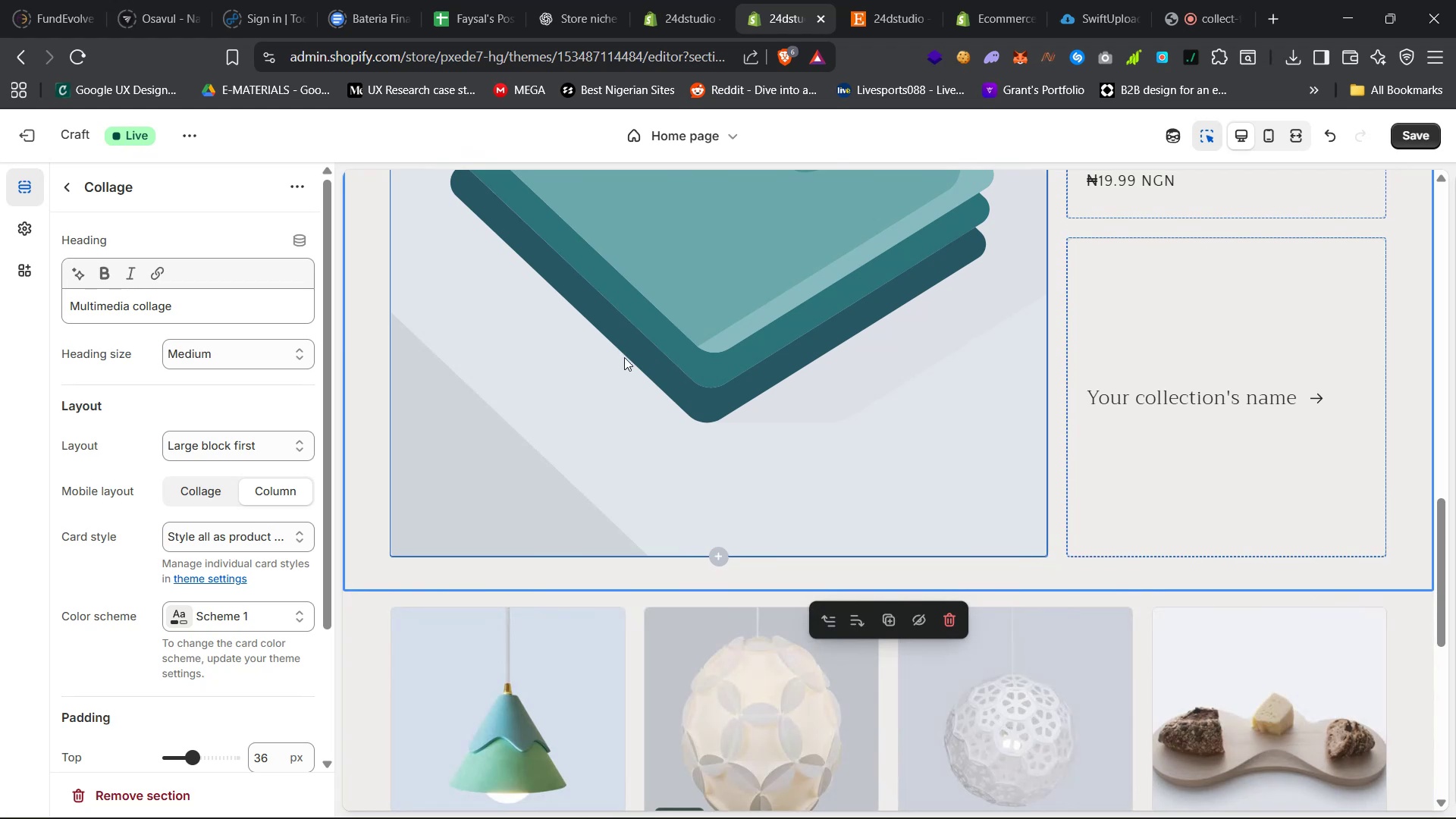 
scroll: coordinate [664, 416], scroll_direction: up, amount: 28.0
 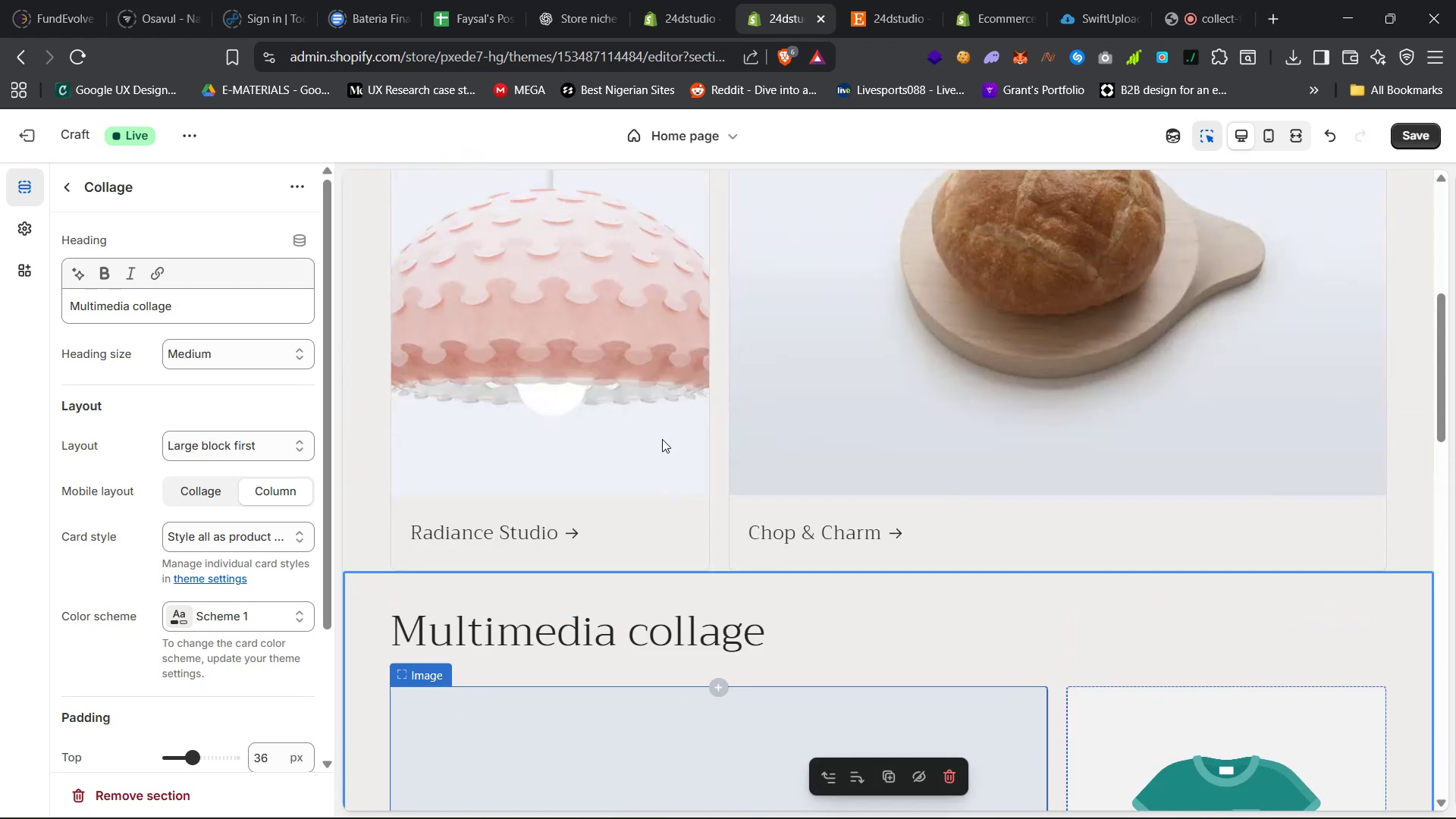 
scroll: coordinate [642, 519], scroll_direction: down, amount: 12.0
 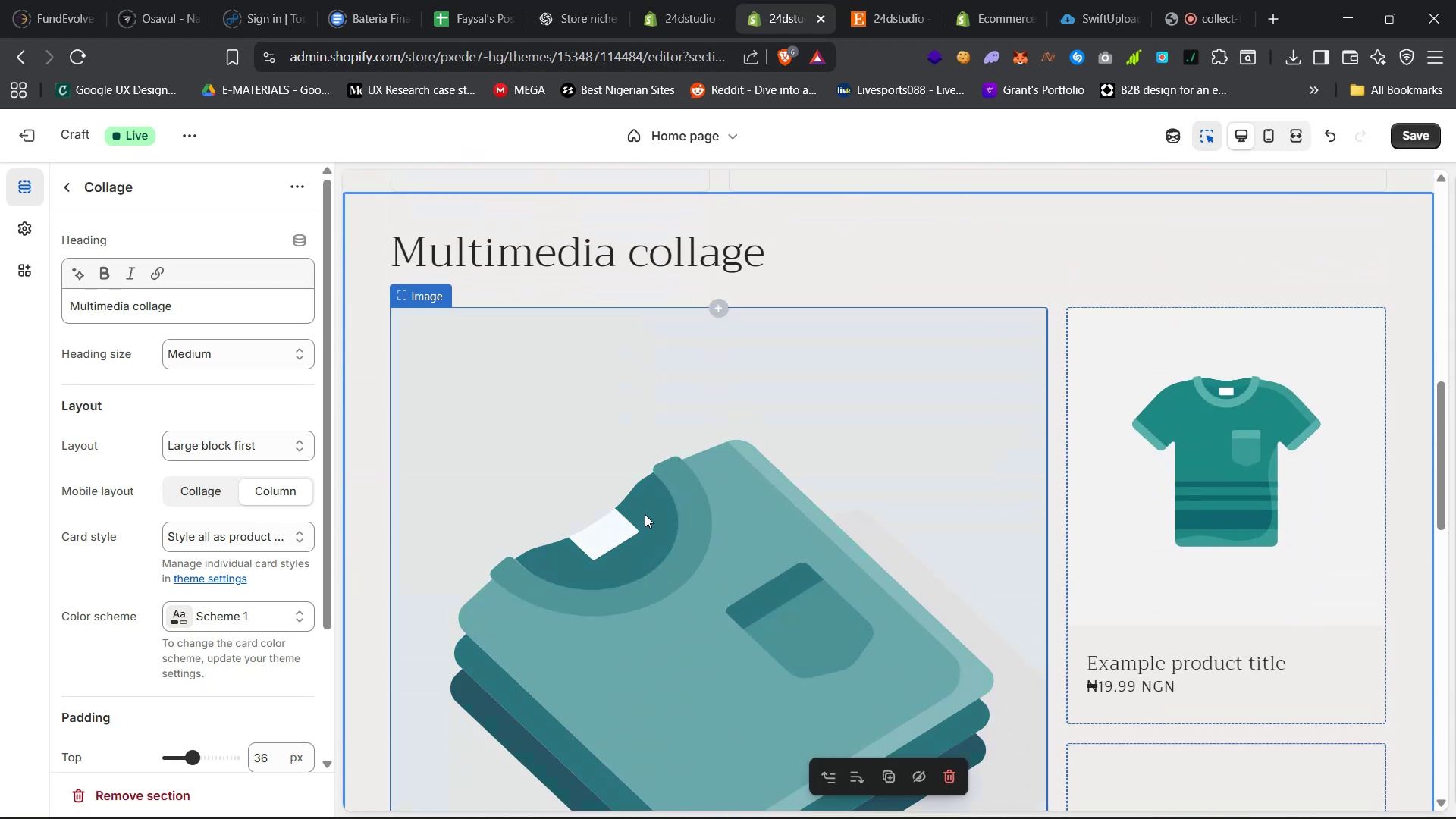 
left_click([645, 514])
 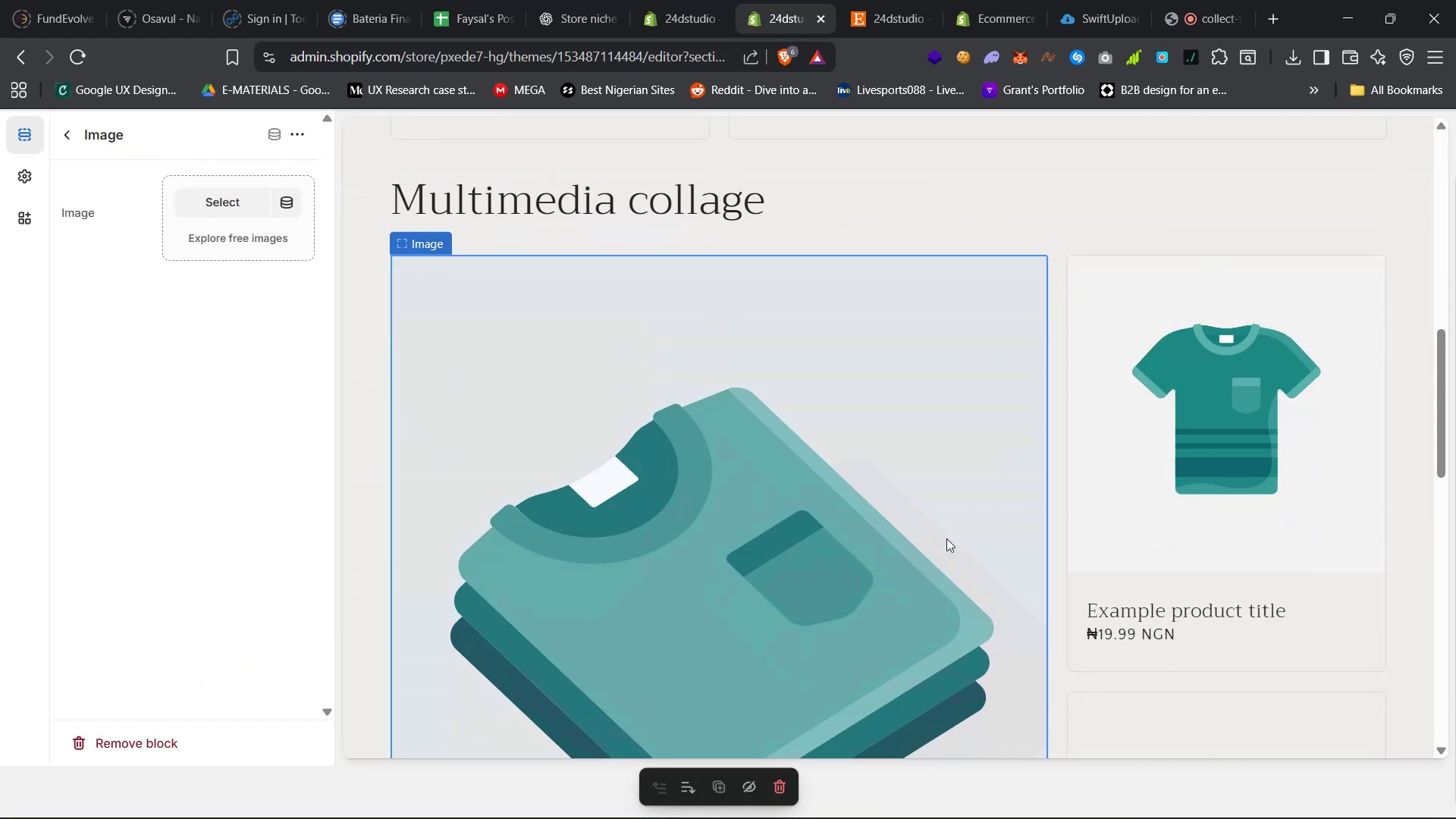 
scroll: coordinate [1200, 504], scroll_direction: down, amount: 18.0
 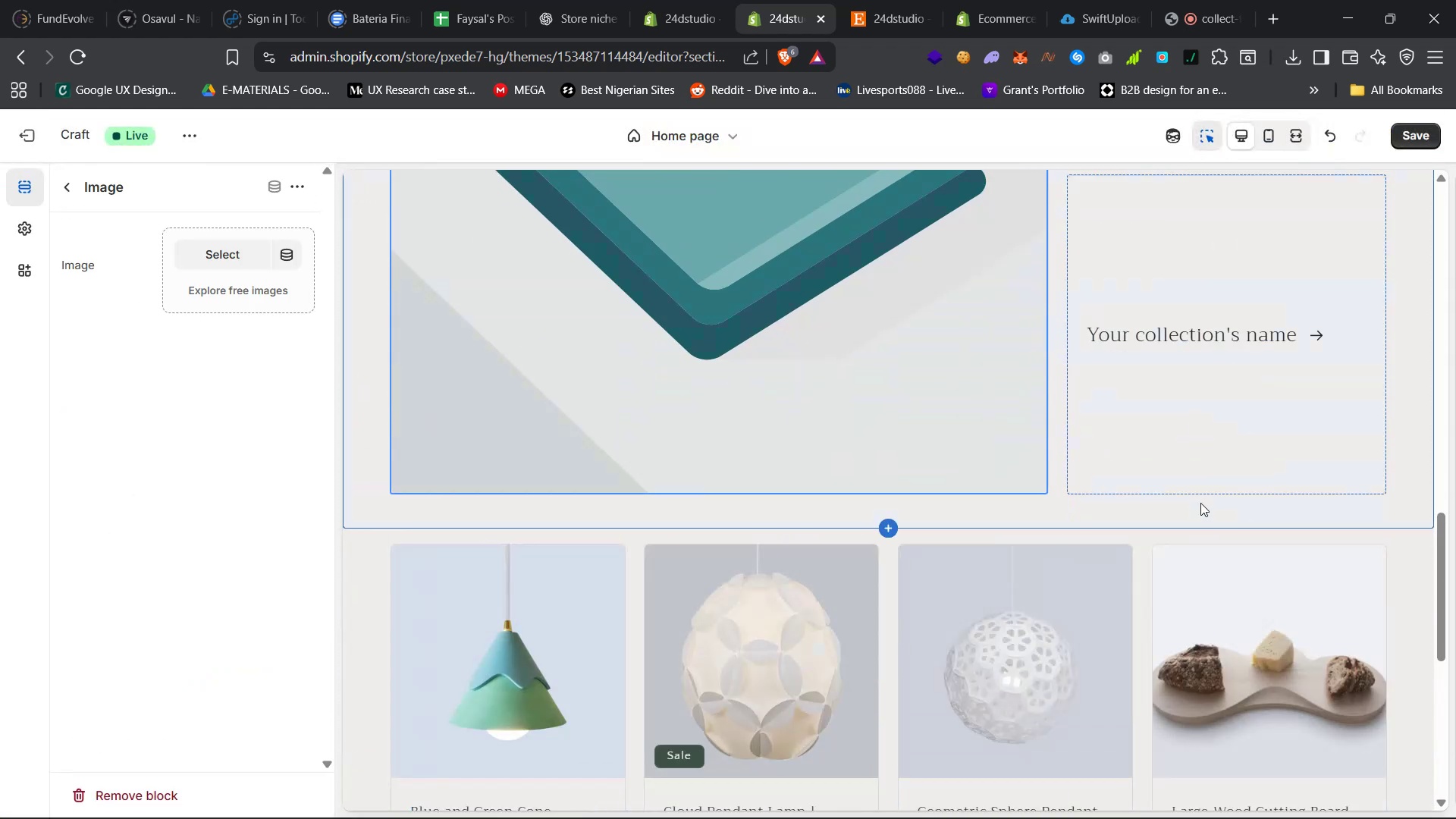 
scroll: coordinate [1197, 504], scroll_direction: up, amount: 36.0
 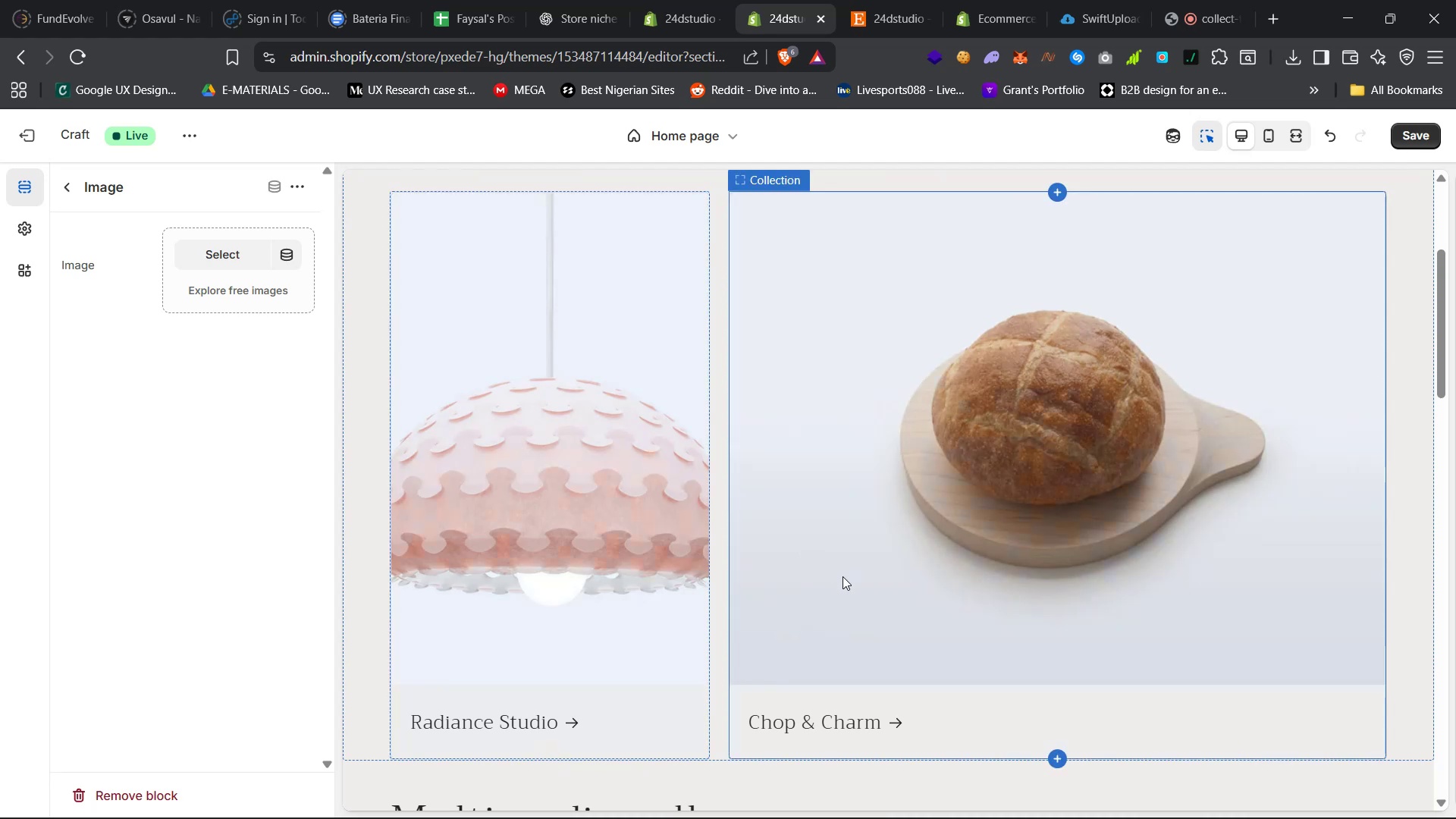 
left_click([573, 725])
 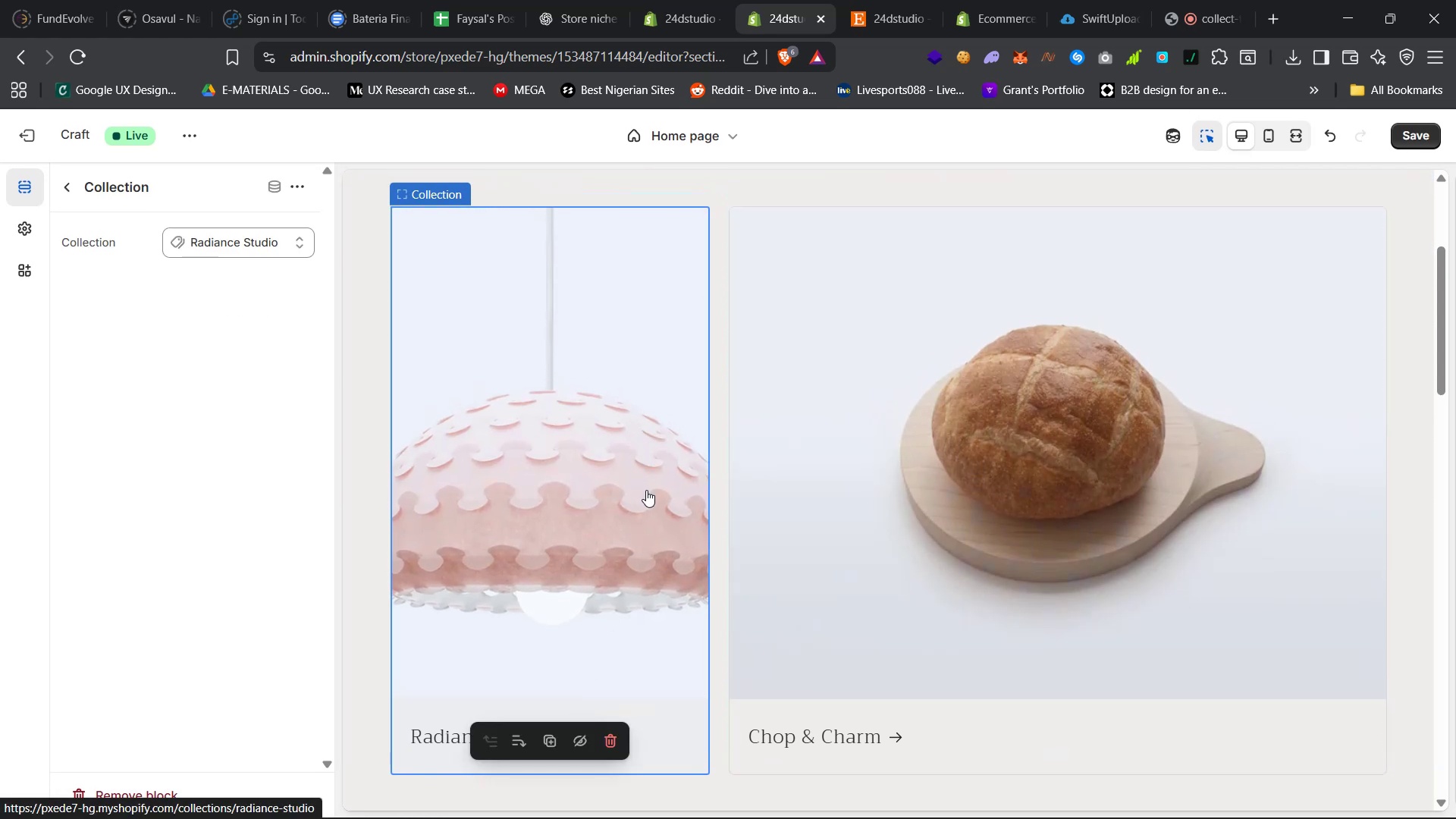 
scroll: coordinate [632, 601], scroll_direction: down, amount: 18.0
 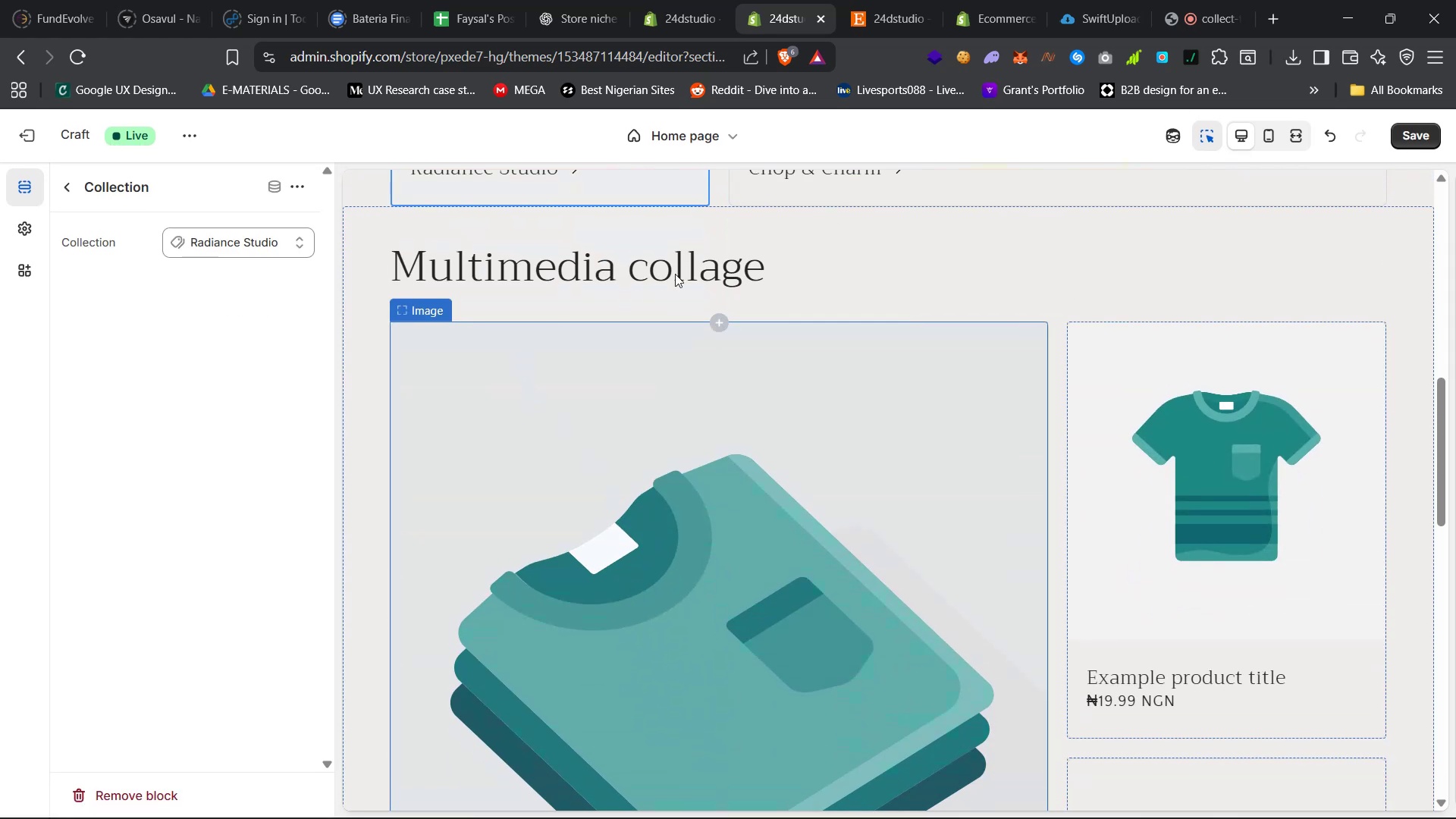 
left_click([755, 231])
 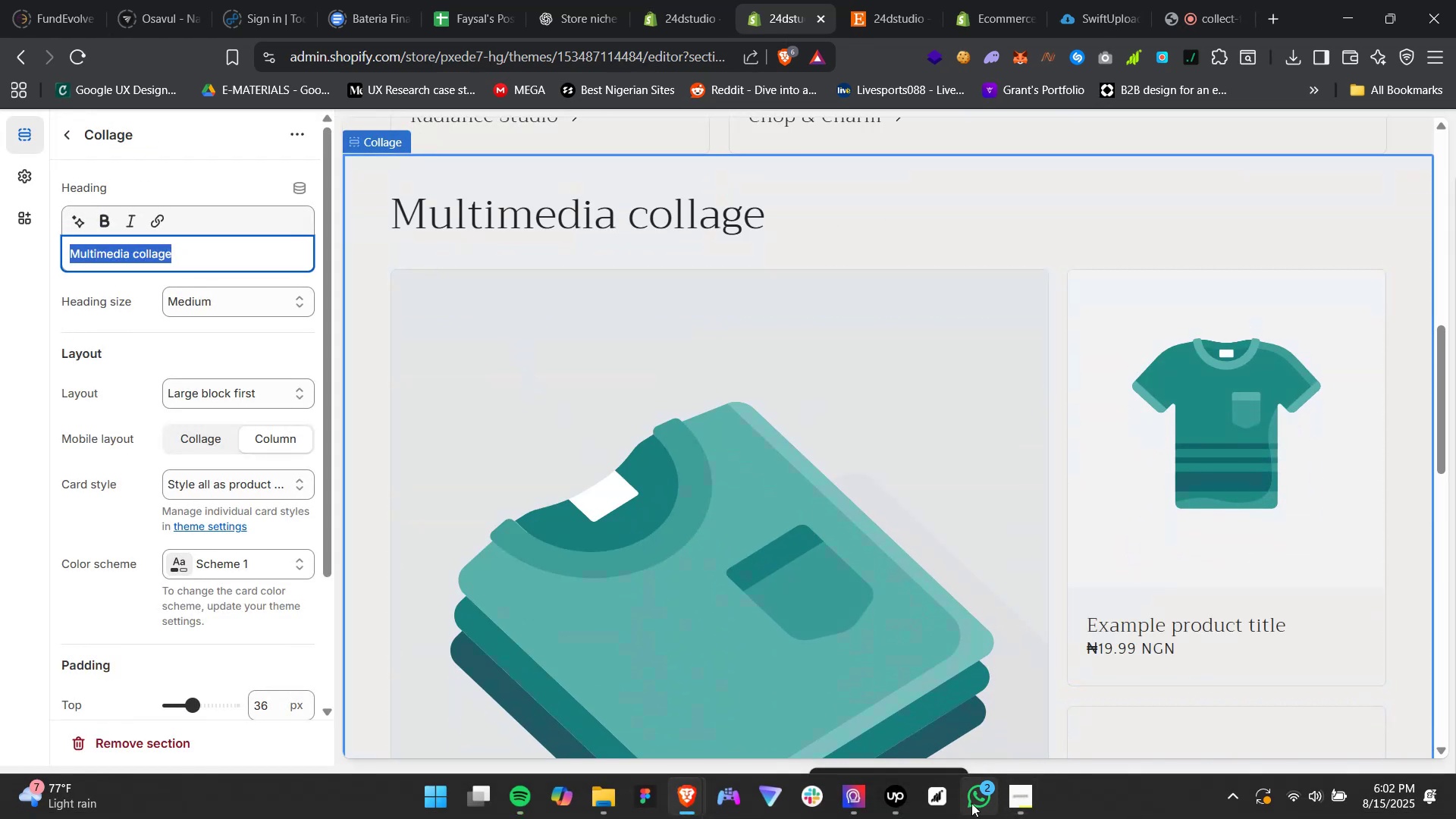 
left_click([904, 793])
 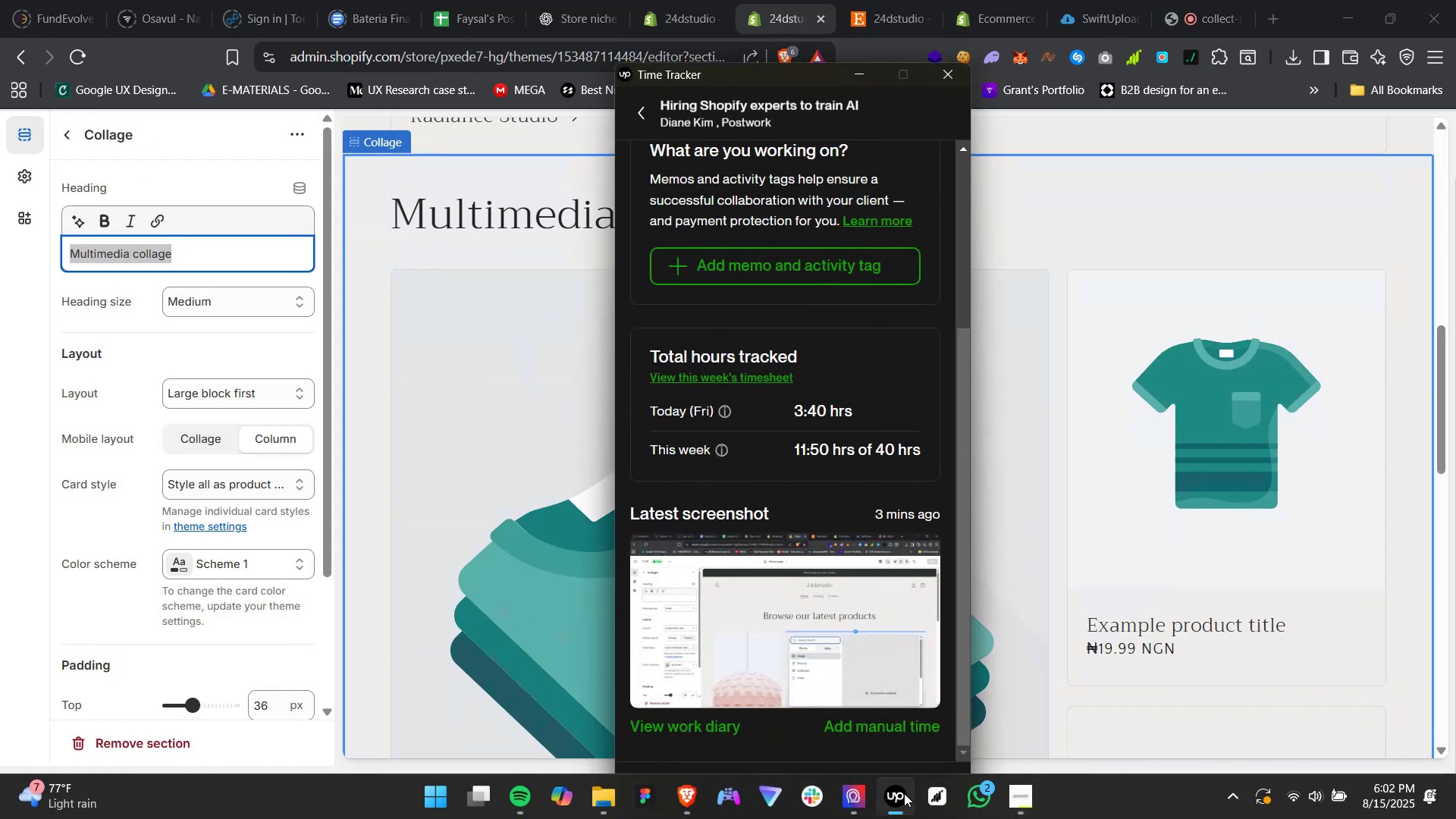 
scroll: coordinate [836, 537], scroll_direction: up, amount: 14.0
 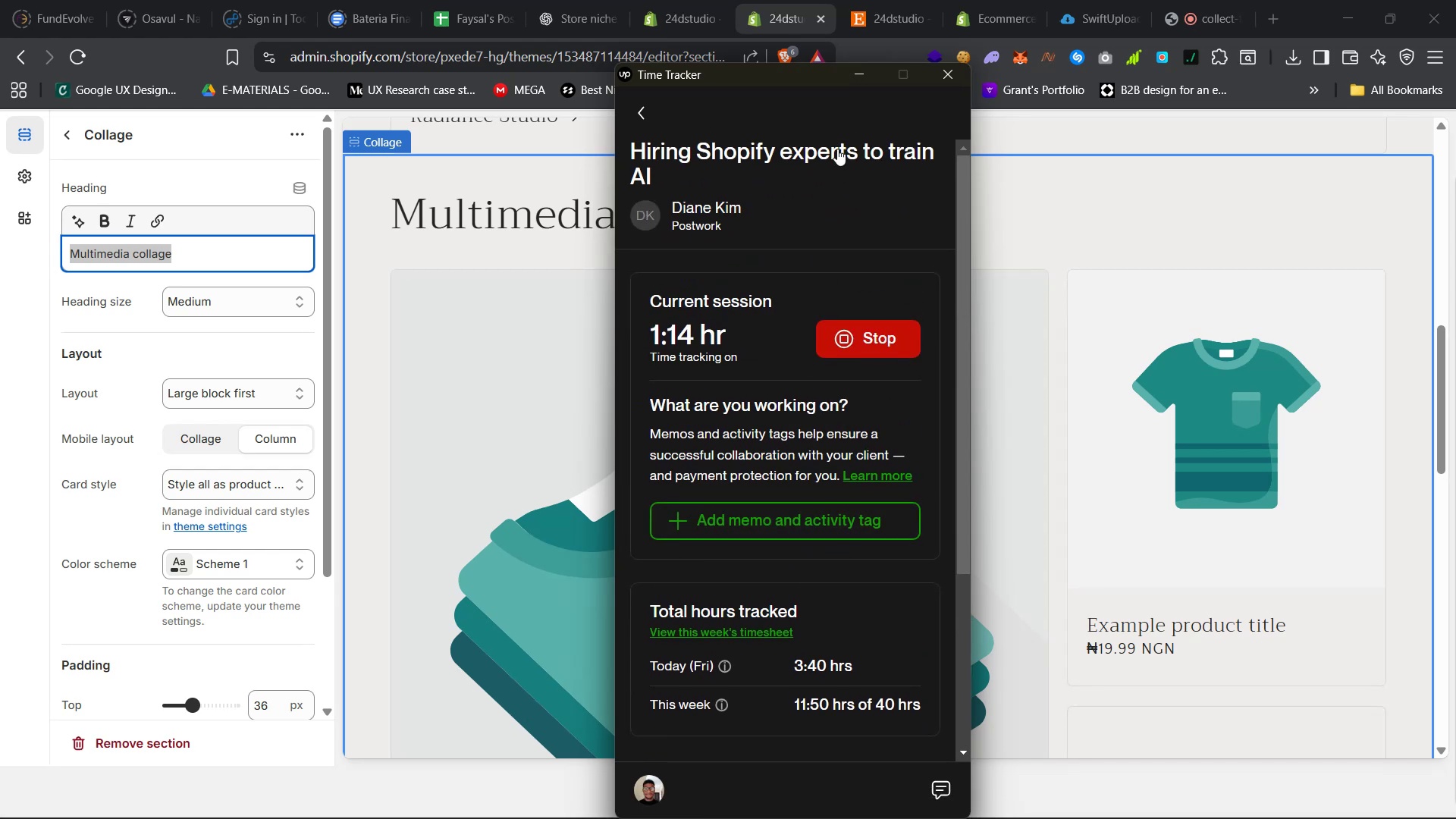 
left_click([853, 77])
 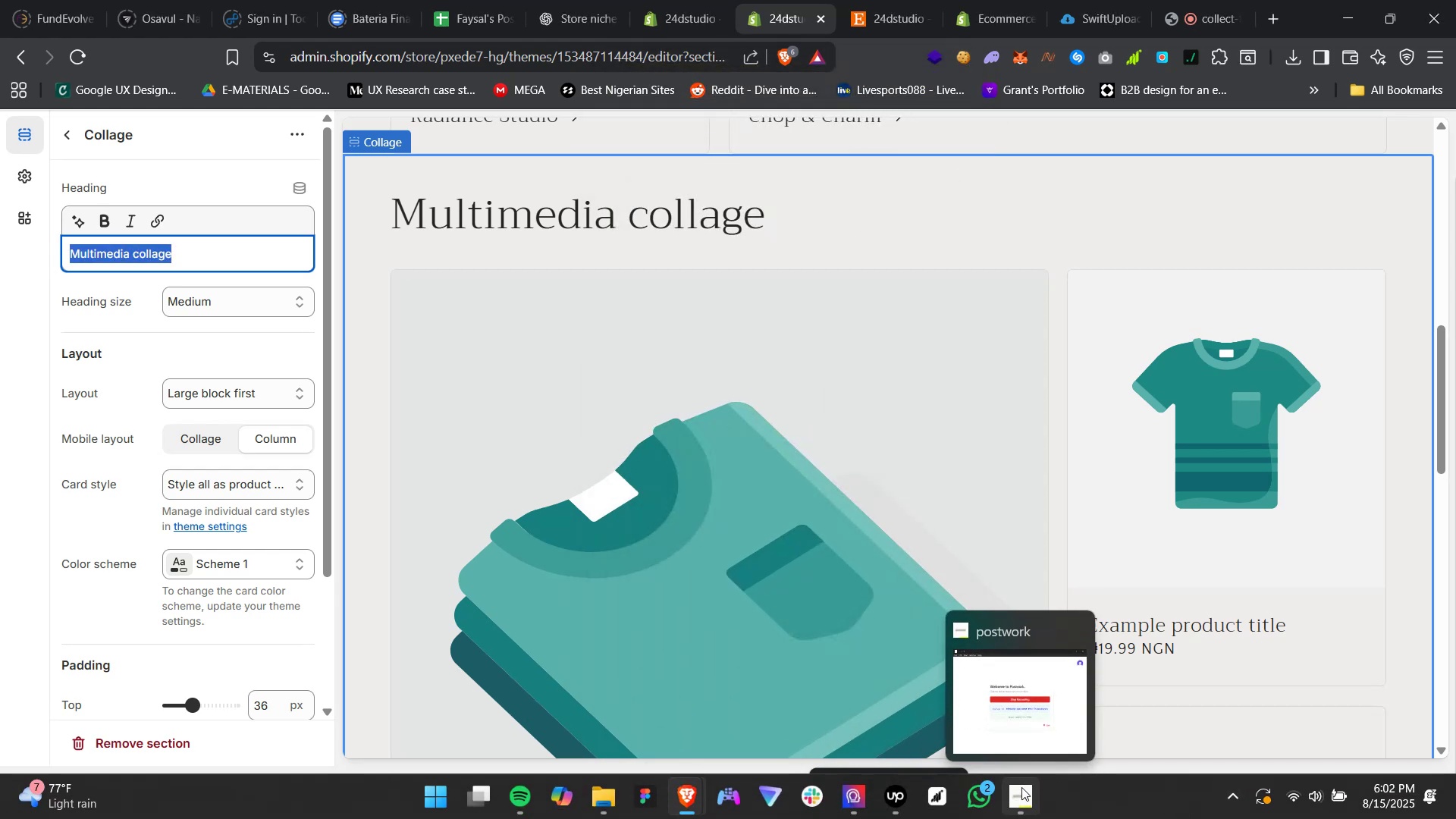 
double_click([1021, 787])
 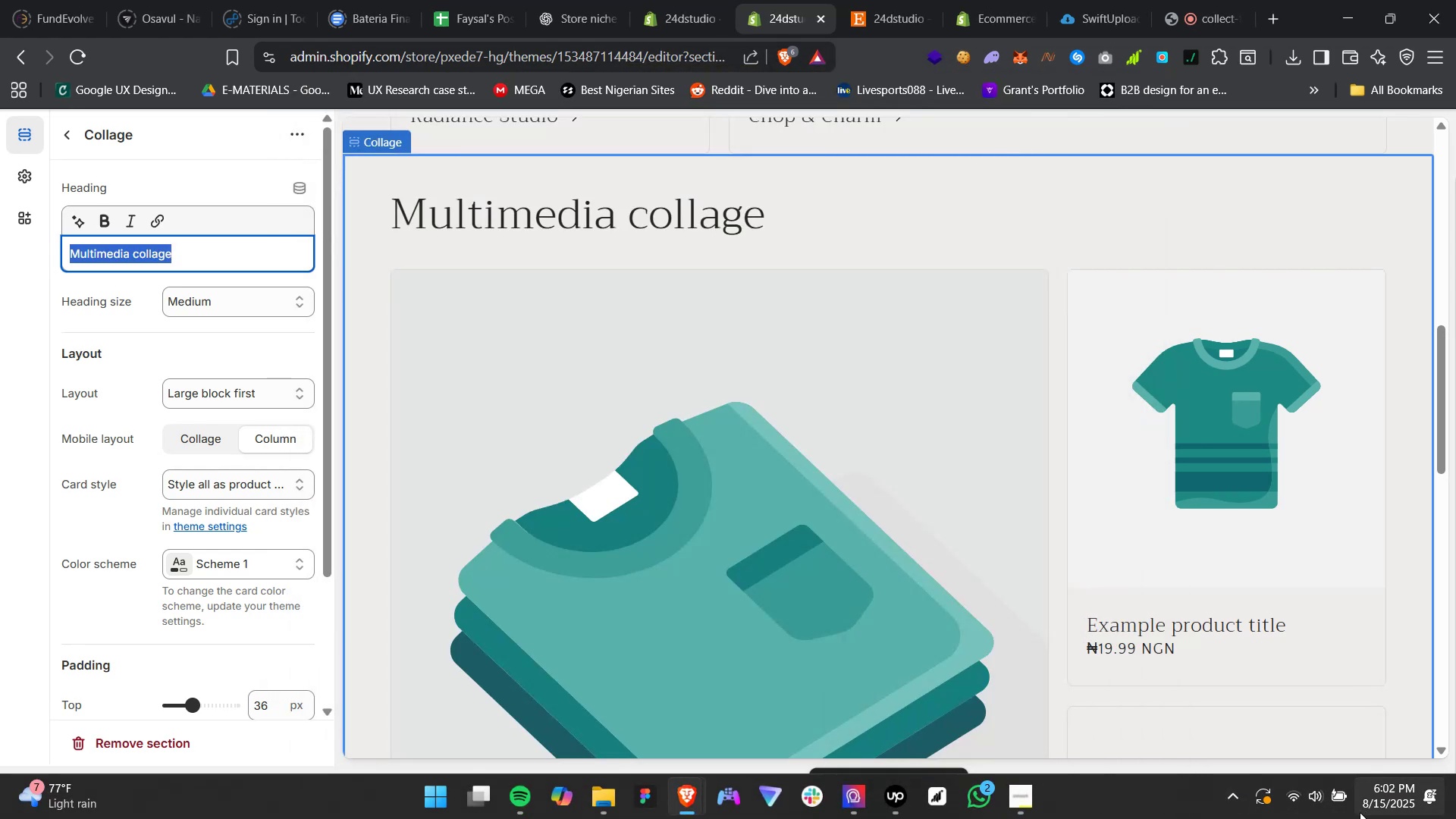 
mouse_move([1068, 674])
 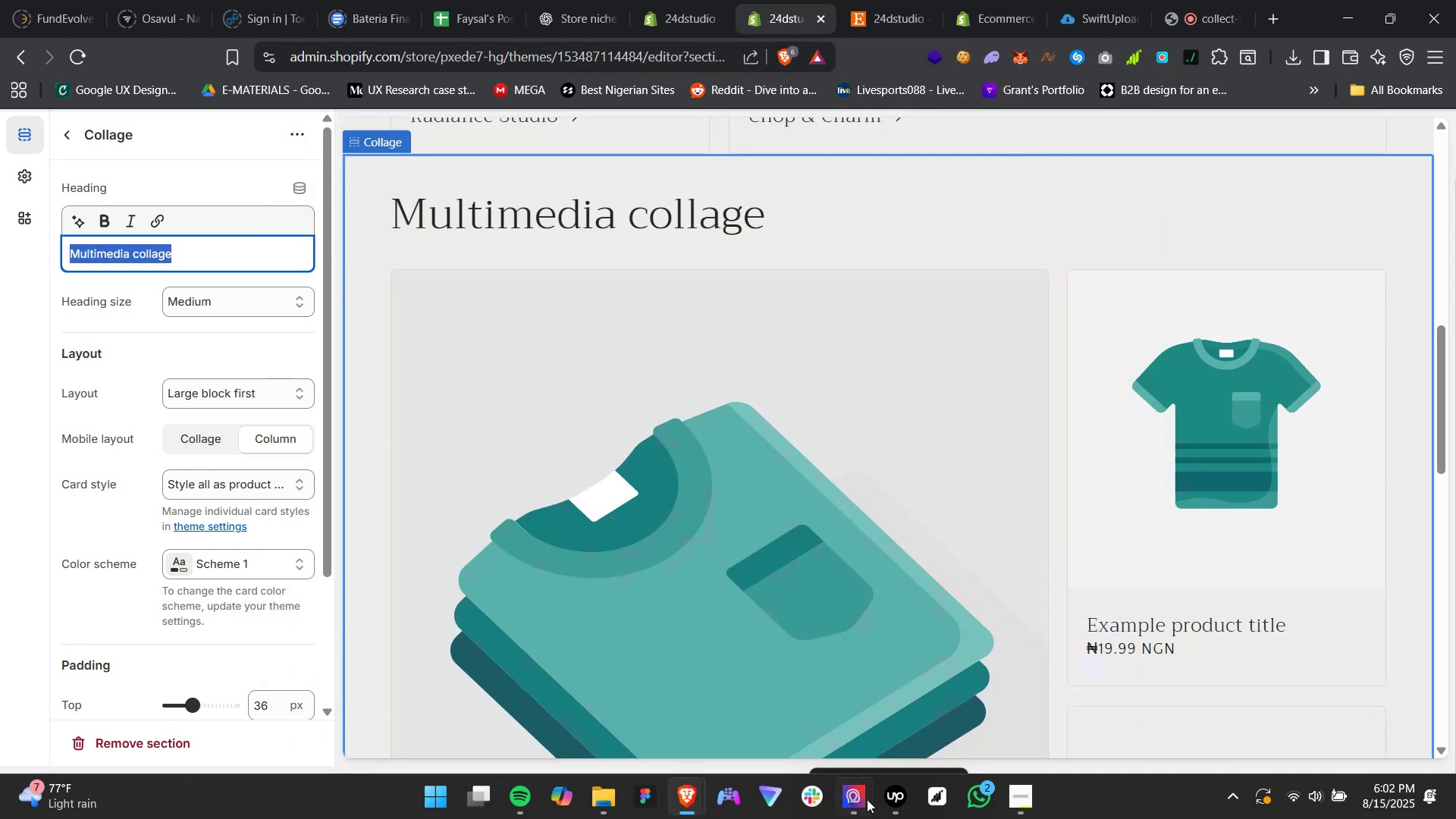 
mouse_move([913, 681])
 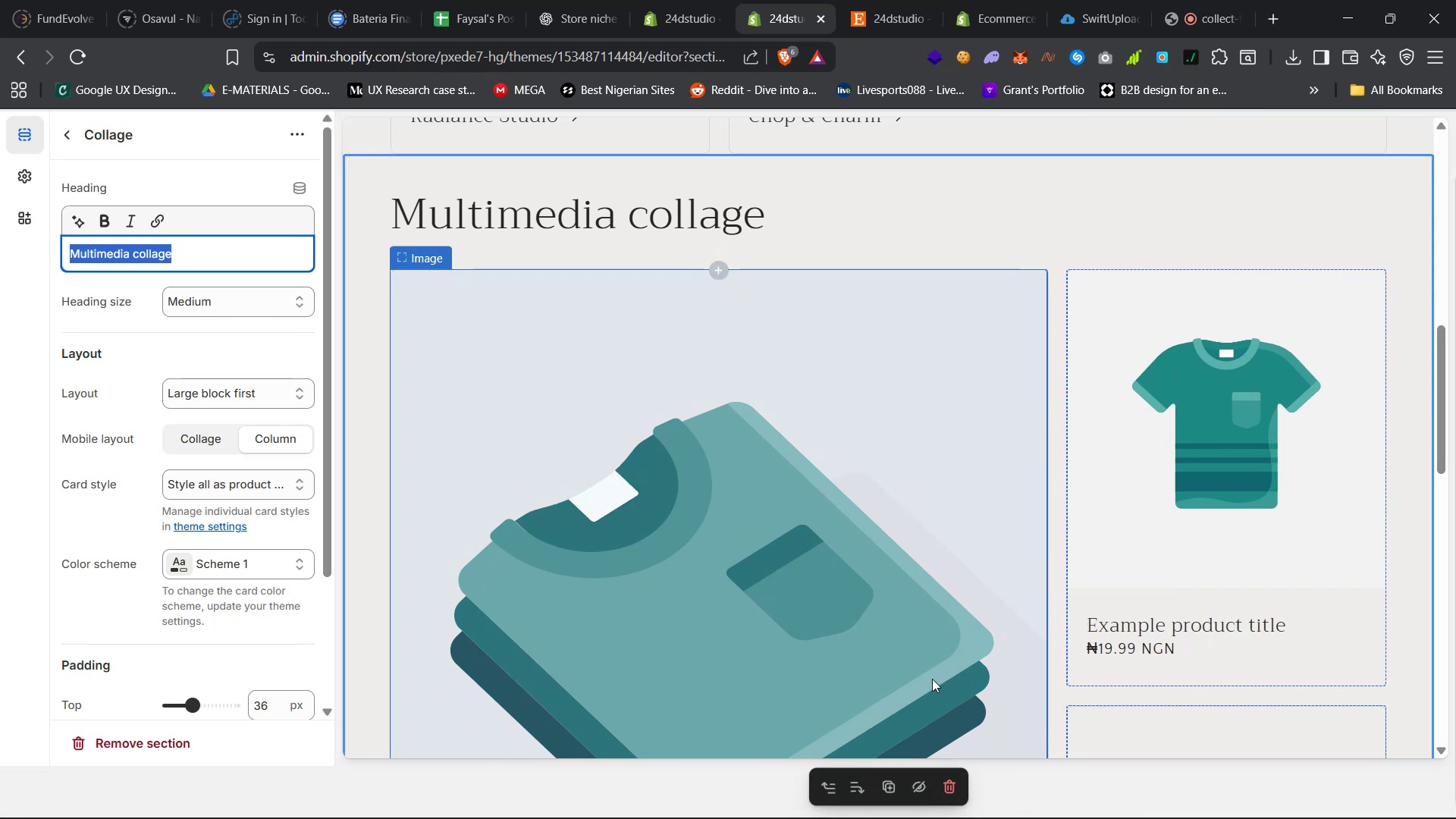 
scroll: coordinate [937, 661], scroll_direction: down, amount: 12.0
 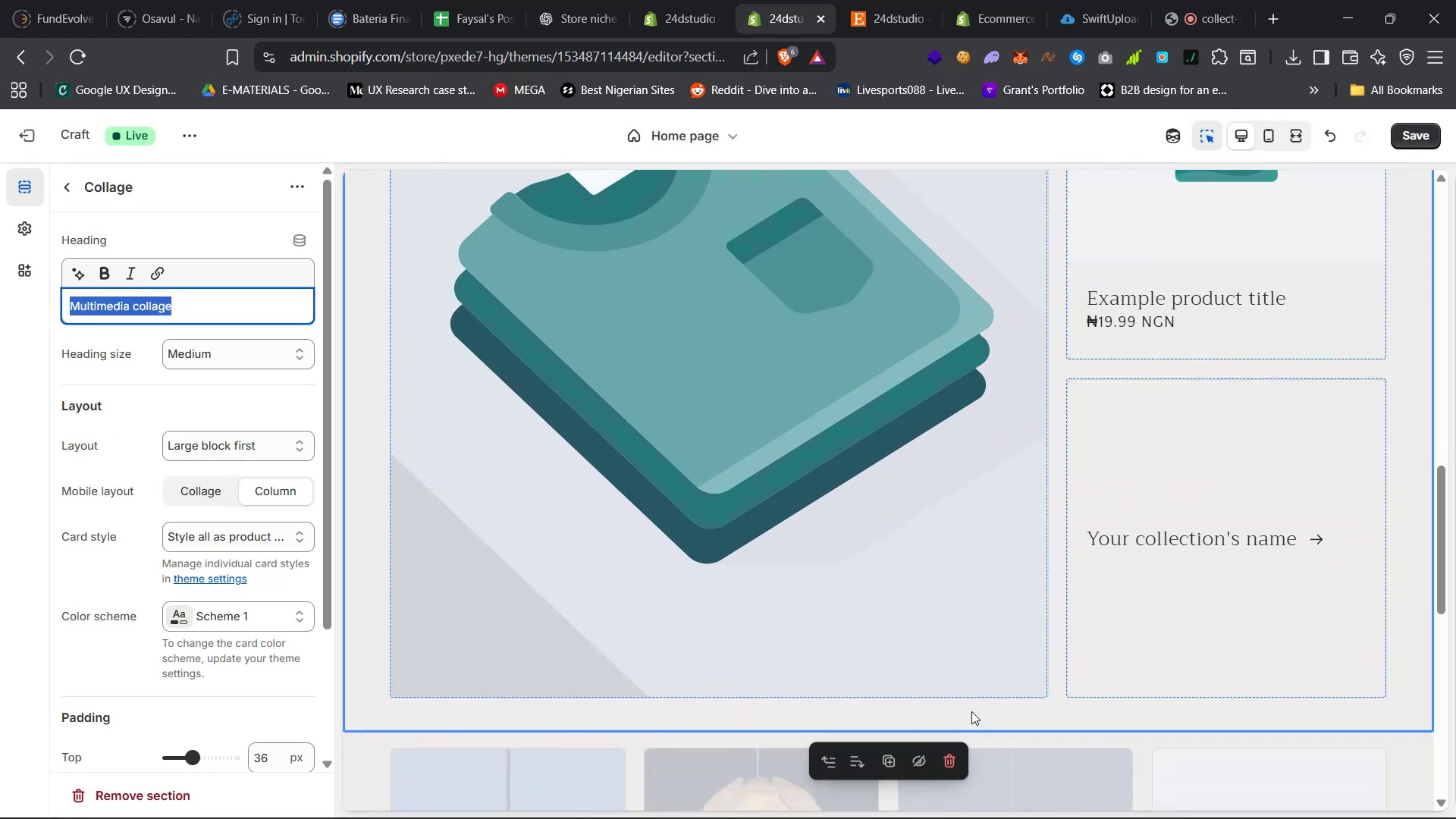 
wait(8.26)
 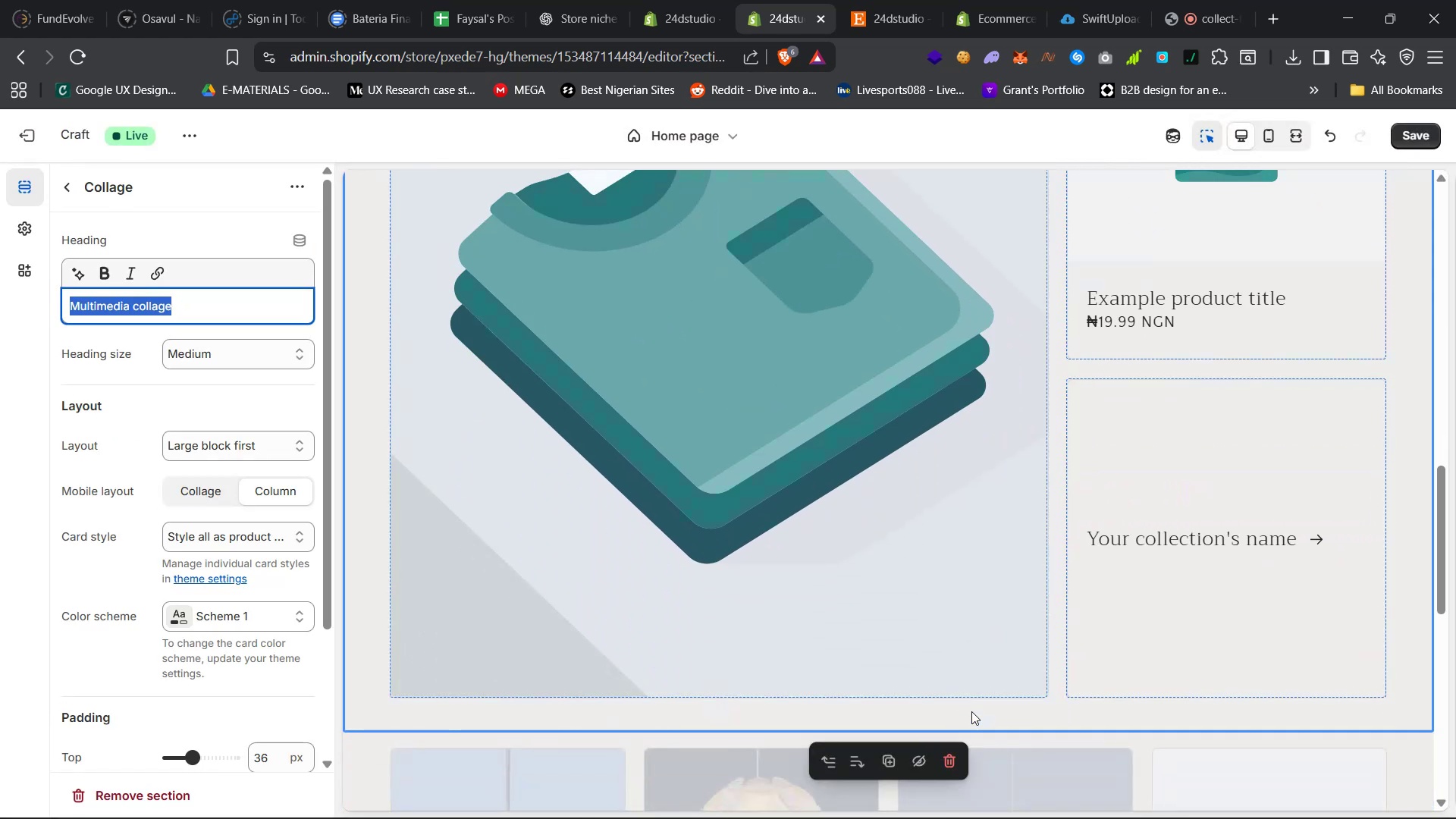 
left_click([493, 742])
 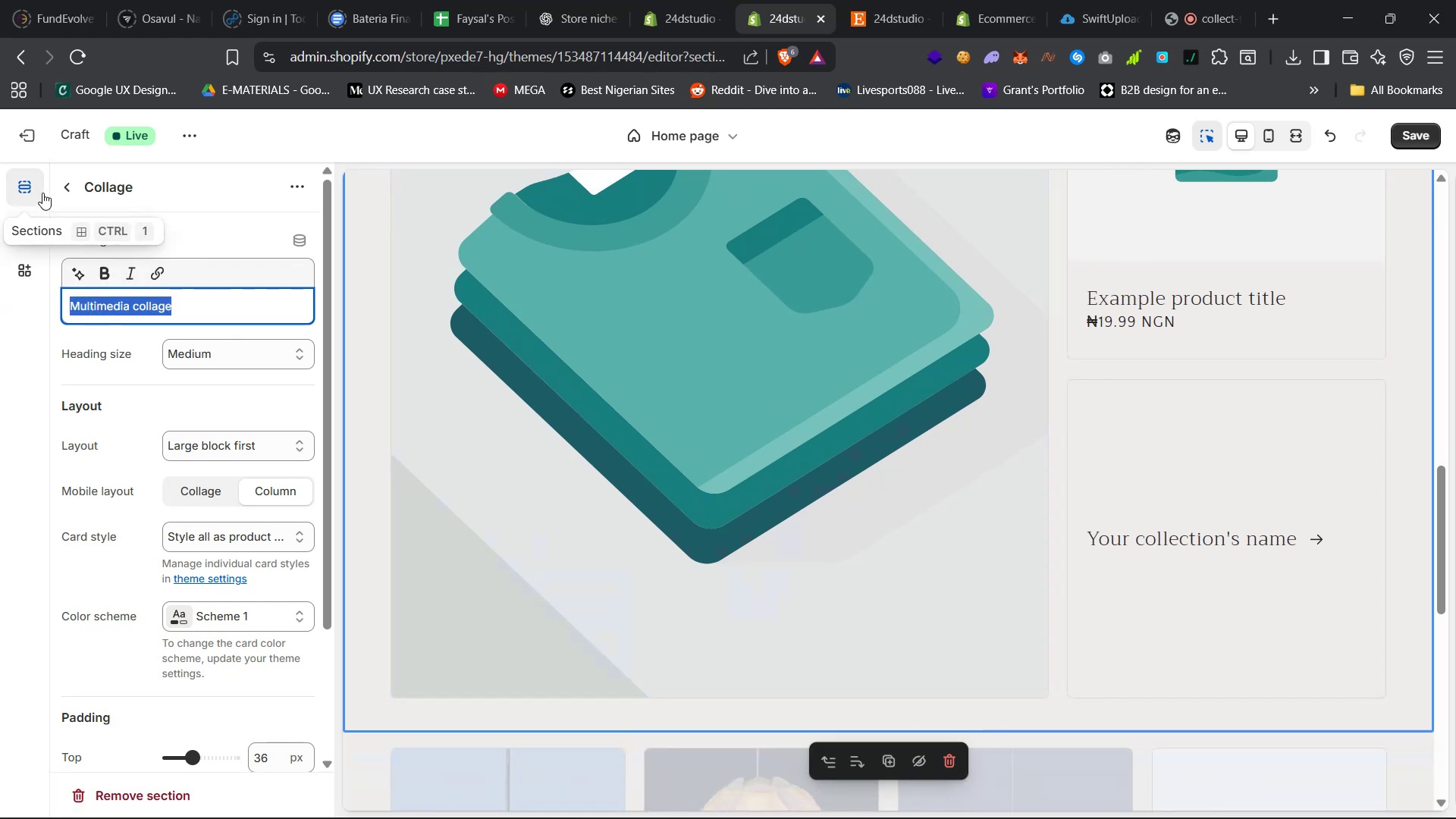 
left_click([61, 192])
 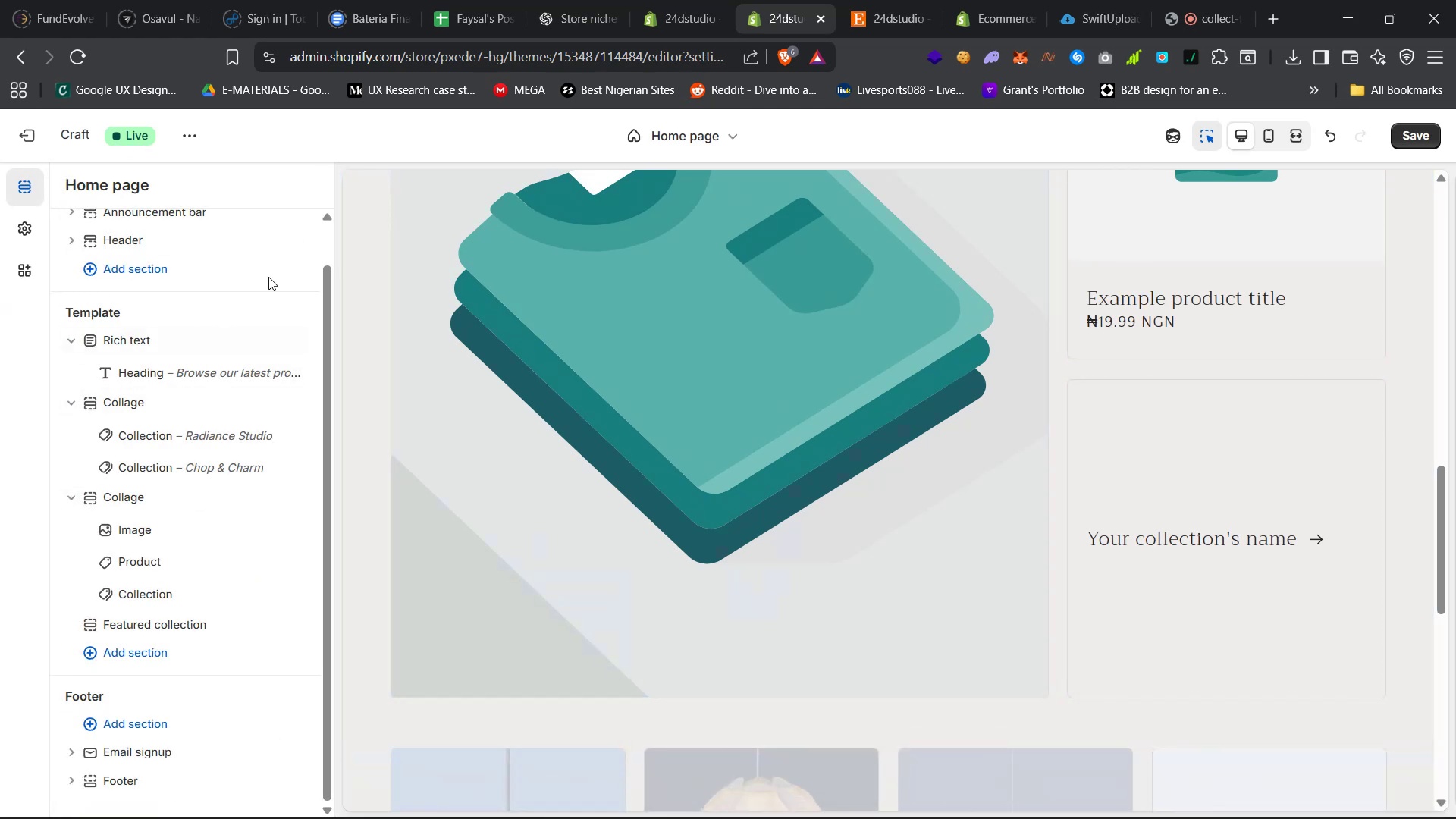 
scroll: coordinate [912, 541], scroll_direction: up, amount: 18.0
 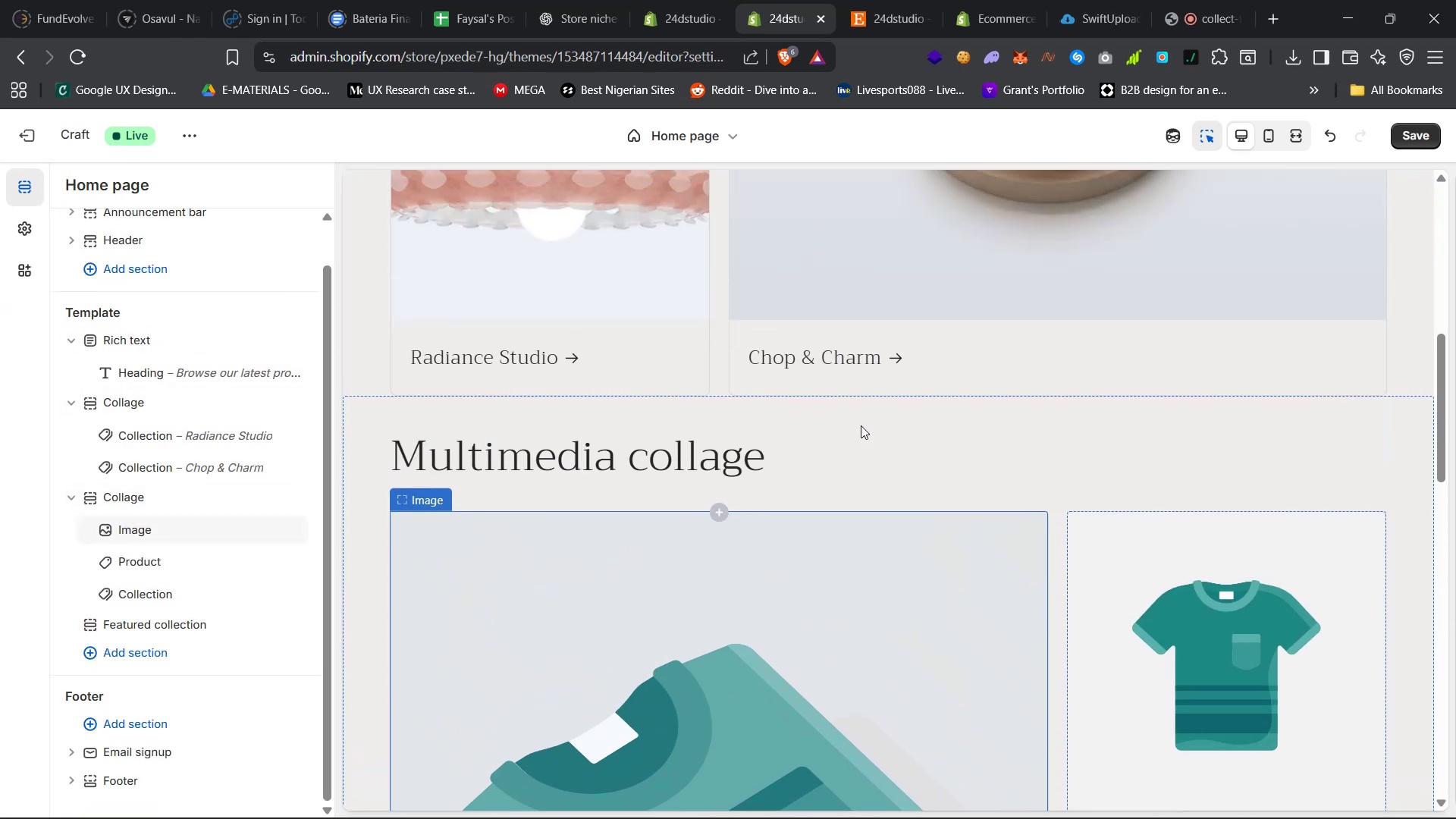 
left_click([901, 397])
 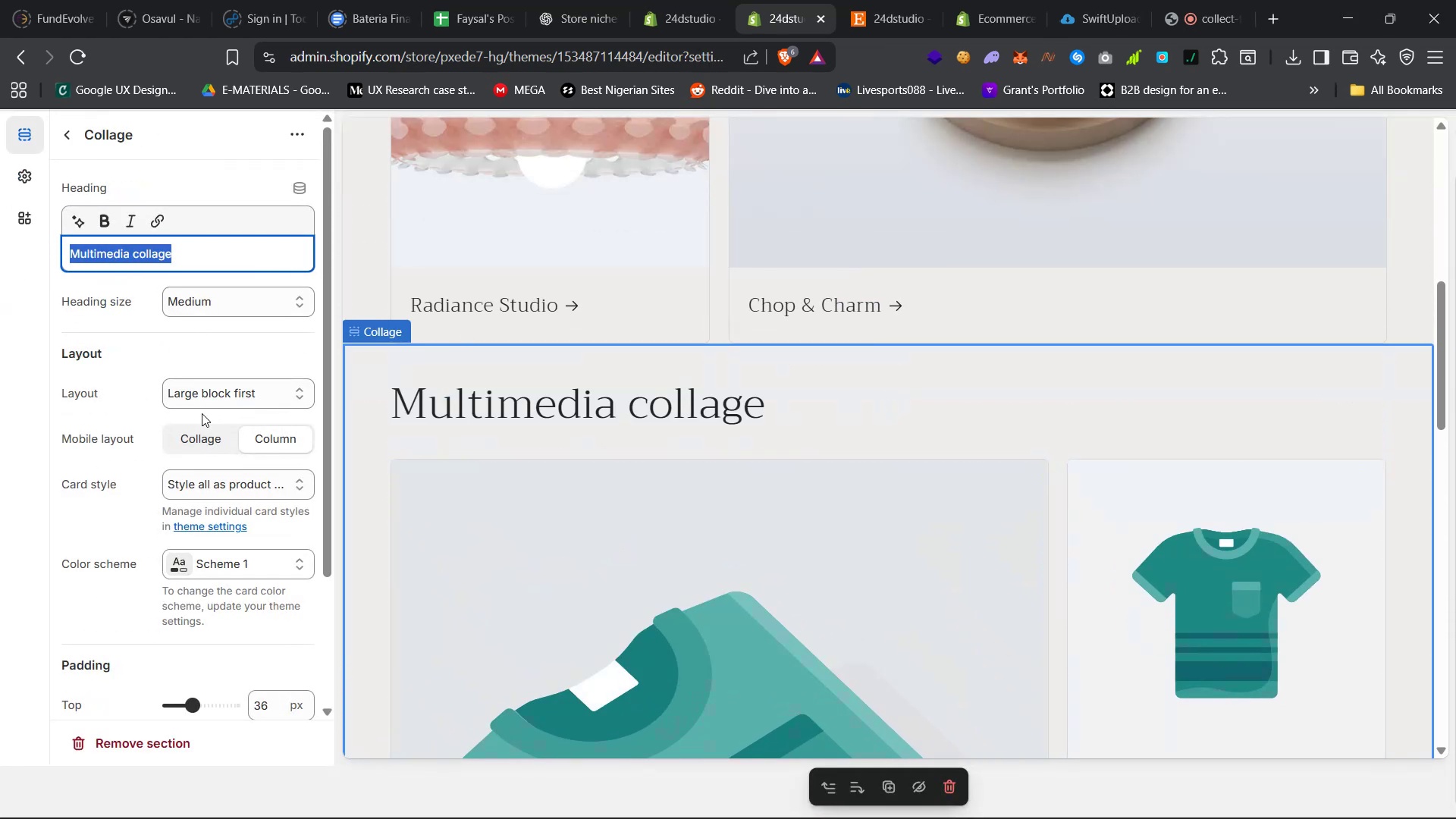 
scroll: coordinate [527, 511], scroll_direction: down, amount: 20.0
 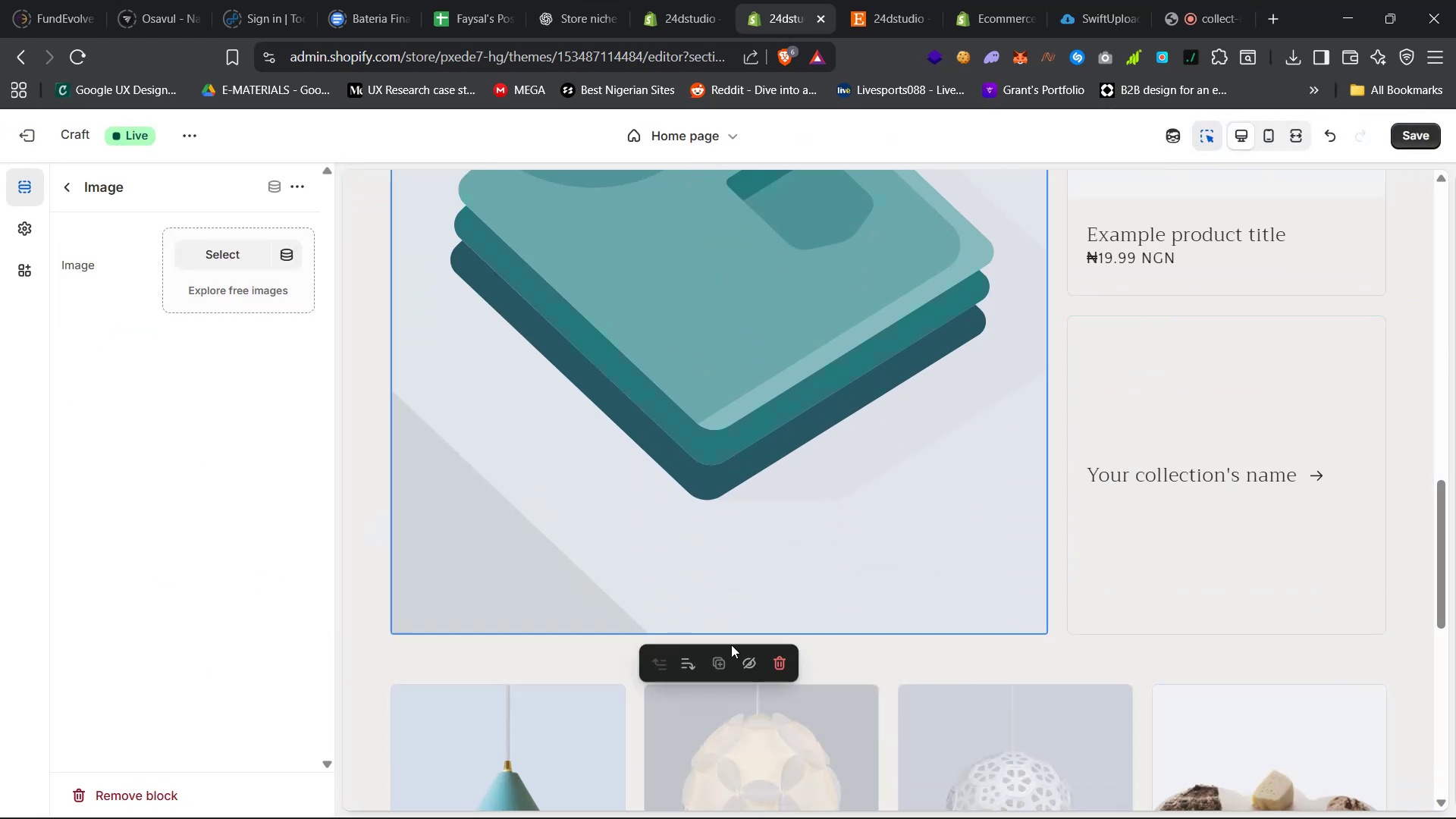 
left_click([770, 664])
 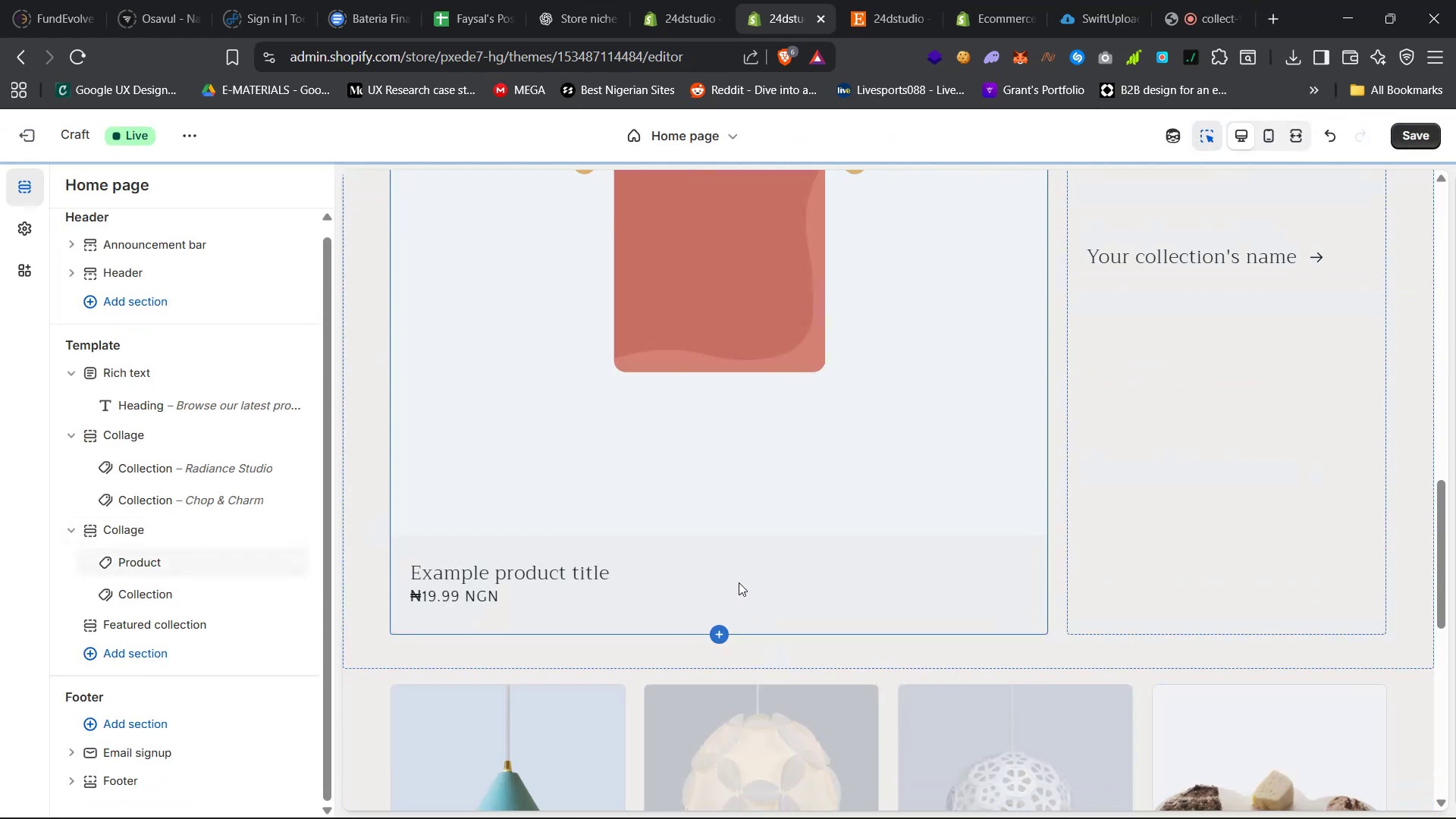 
scroll: coordinate [881, 592], scroll_direction: up, amount: 6.0
 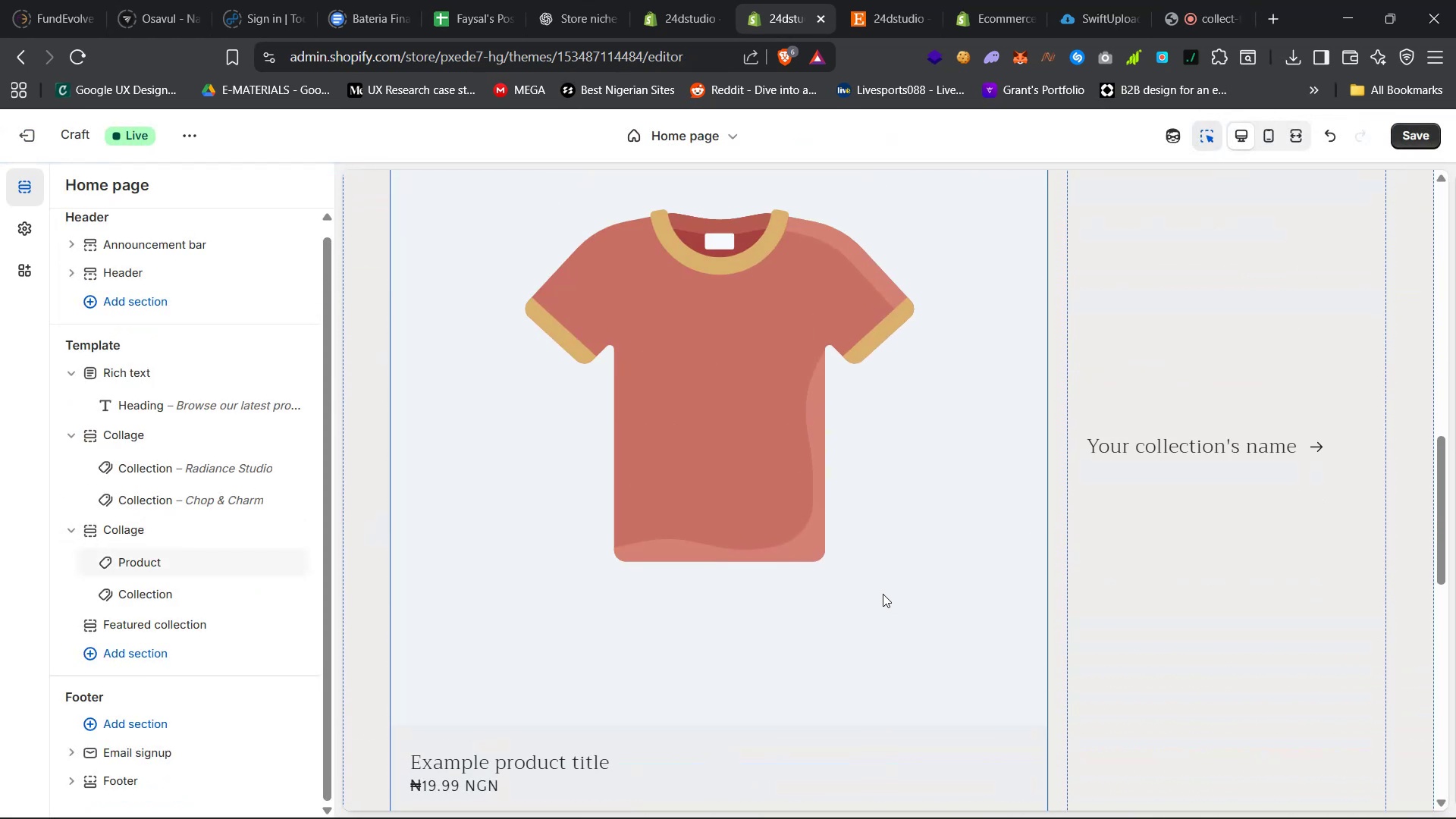 
scroll: coordinate [883, 594], scroll_direction: down, amount: 6.0
 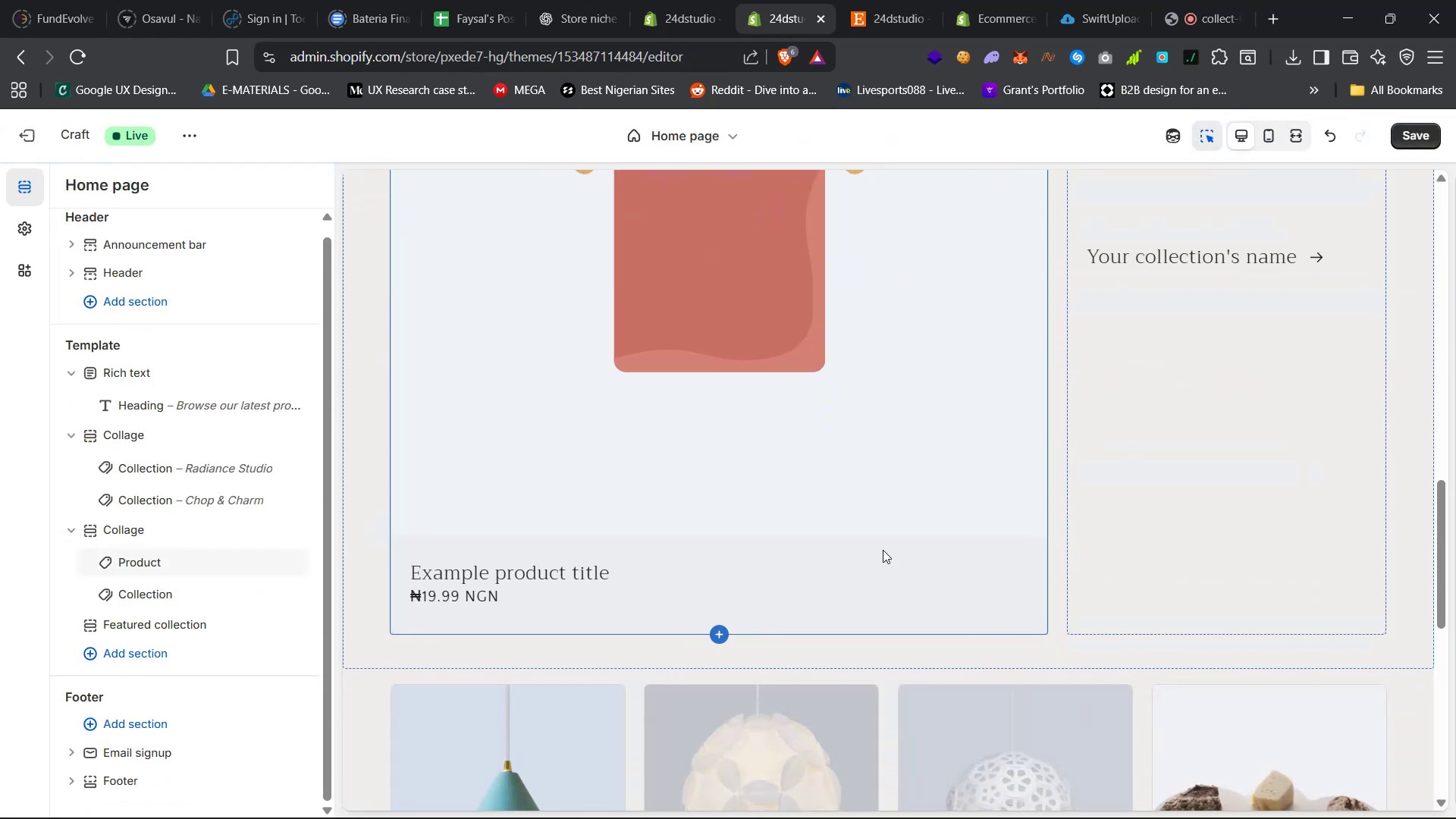 
left_click([886, 529])
 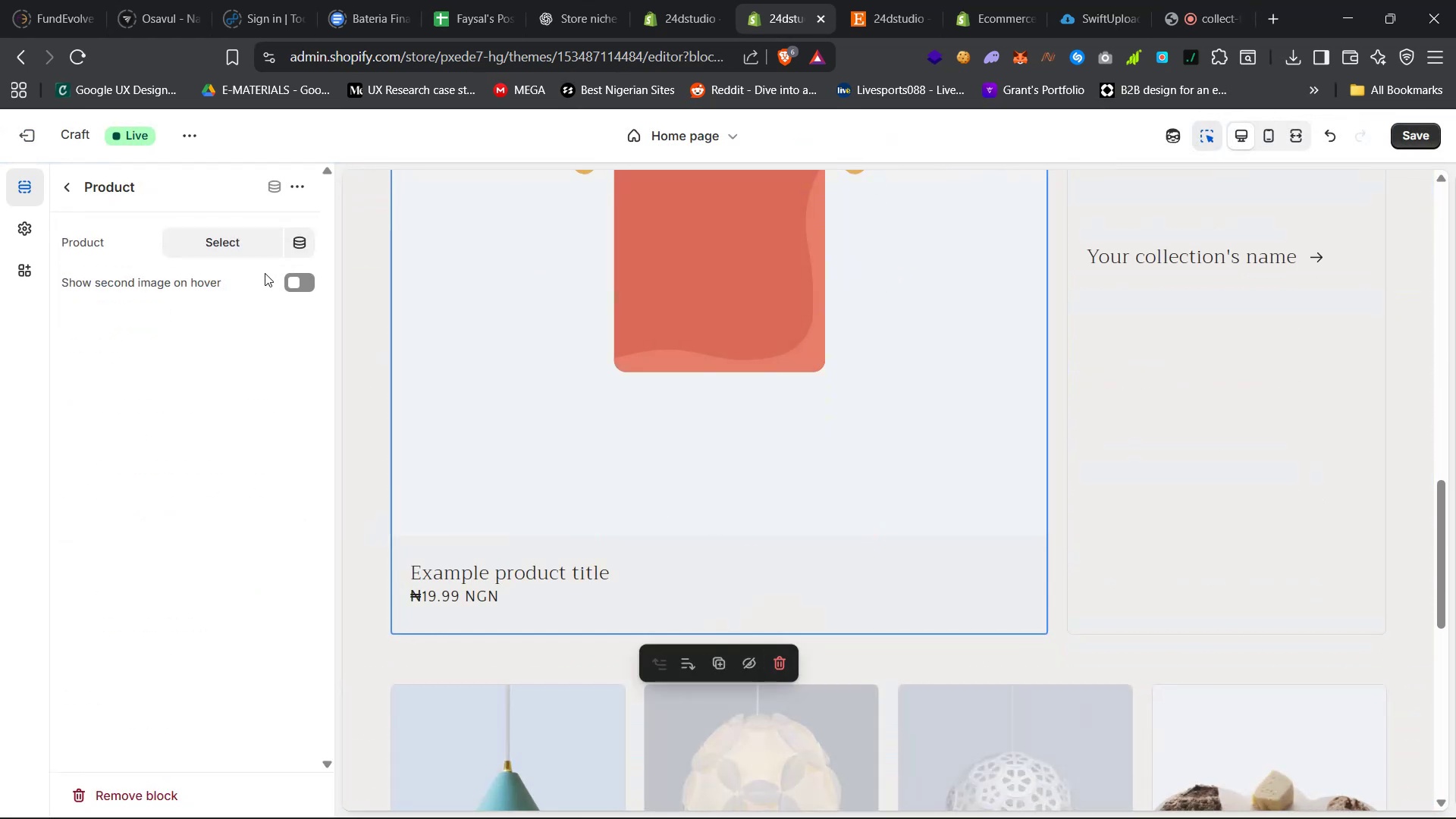 
left_click([249, 243])
 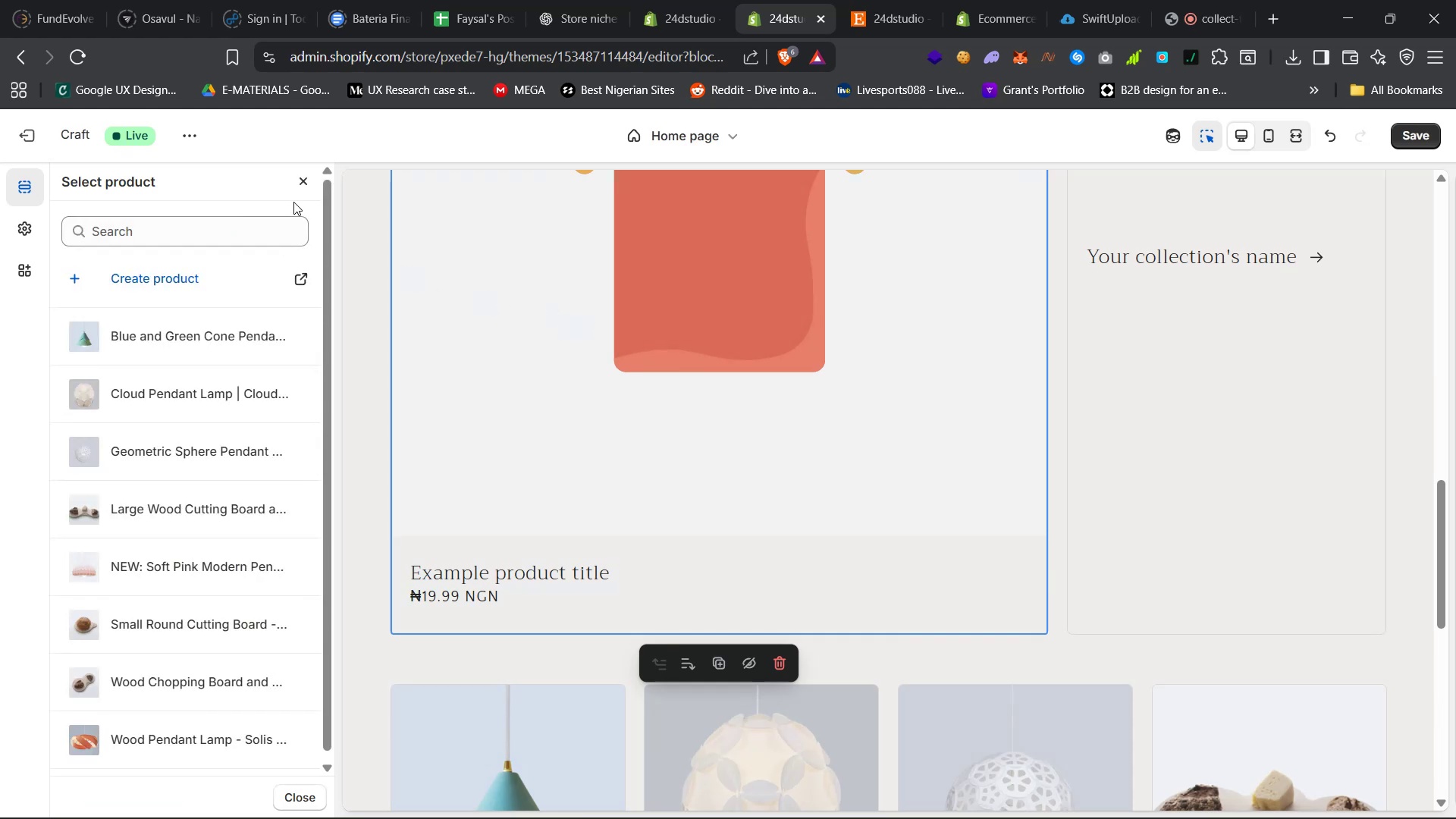 
left_click([306, 187])
 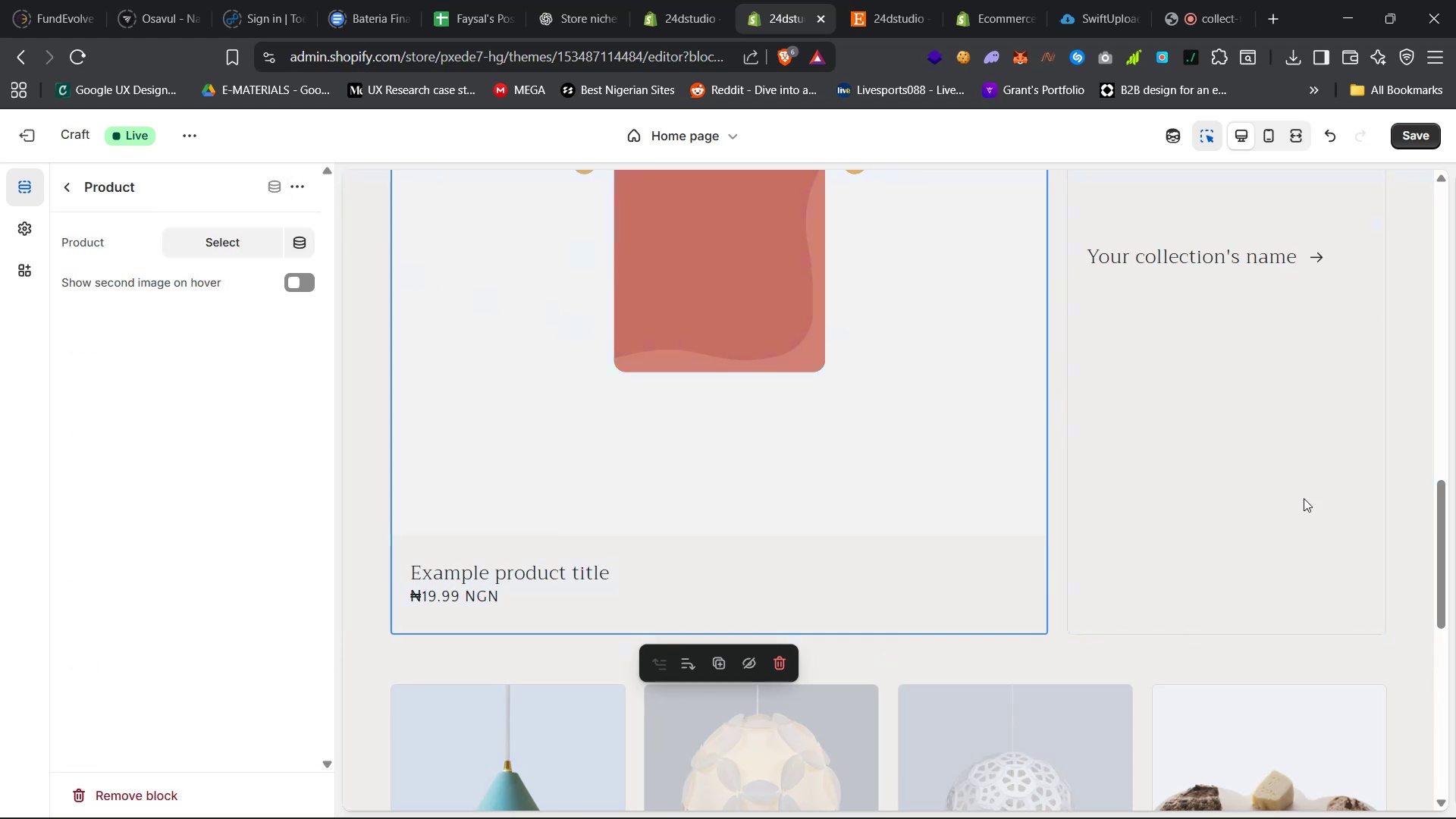 
scroll: coordinate [956, 517], scroll_direction: up, amount: 28.0
 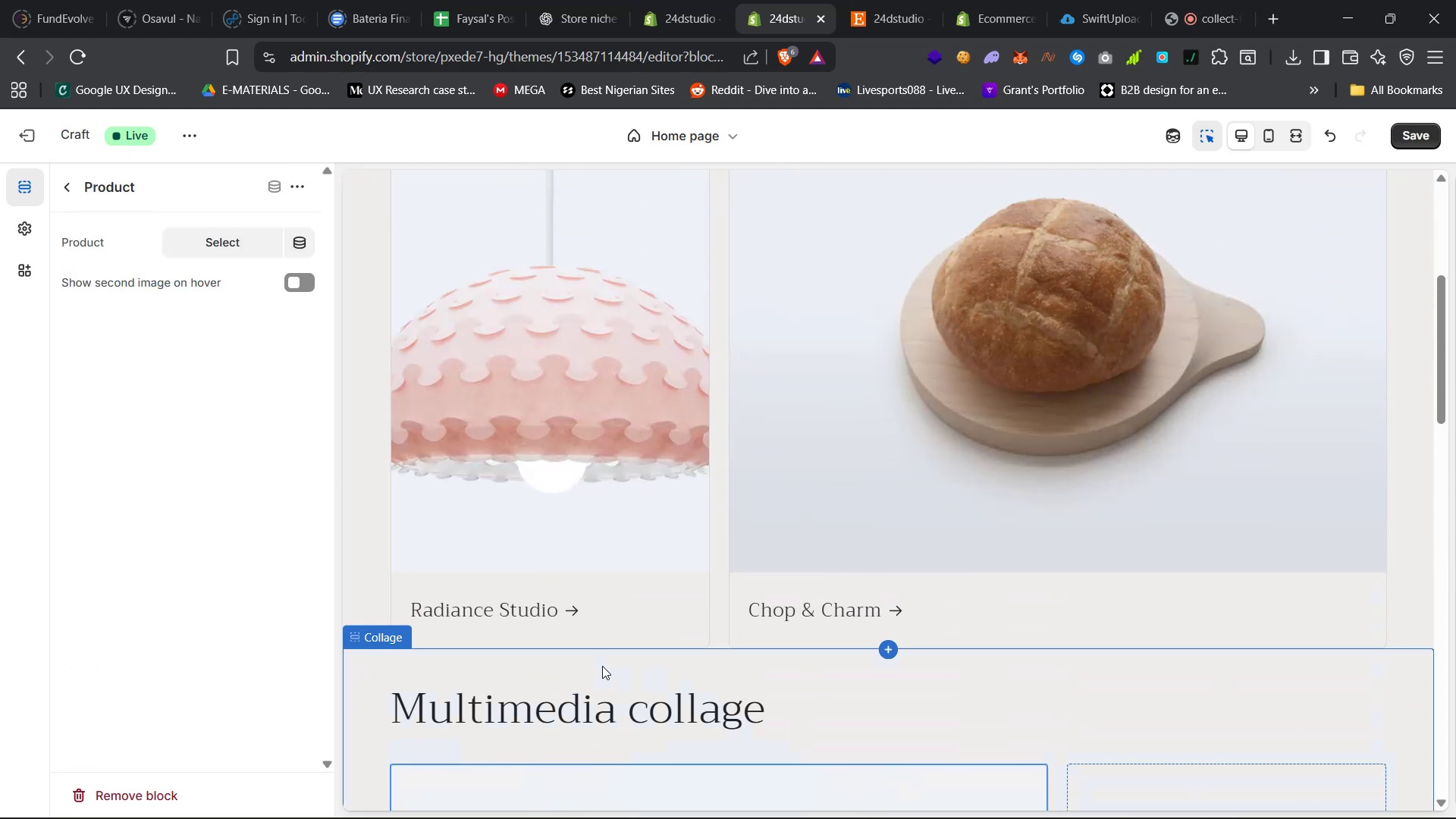 
right_click([877, 661])
 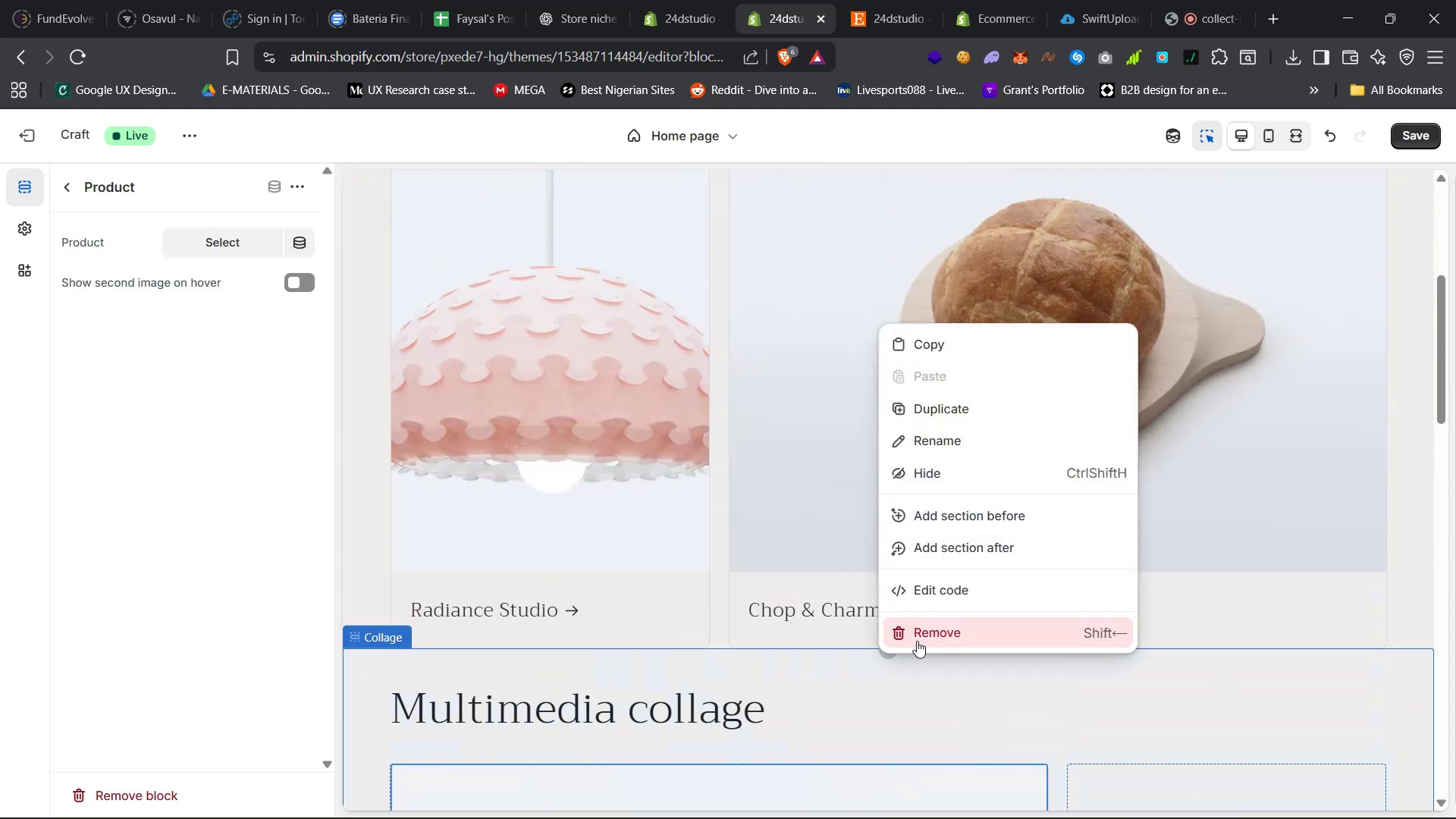 
left_click([941, 626])
 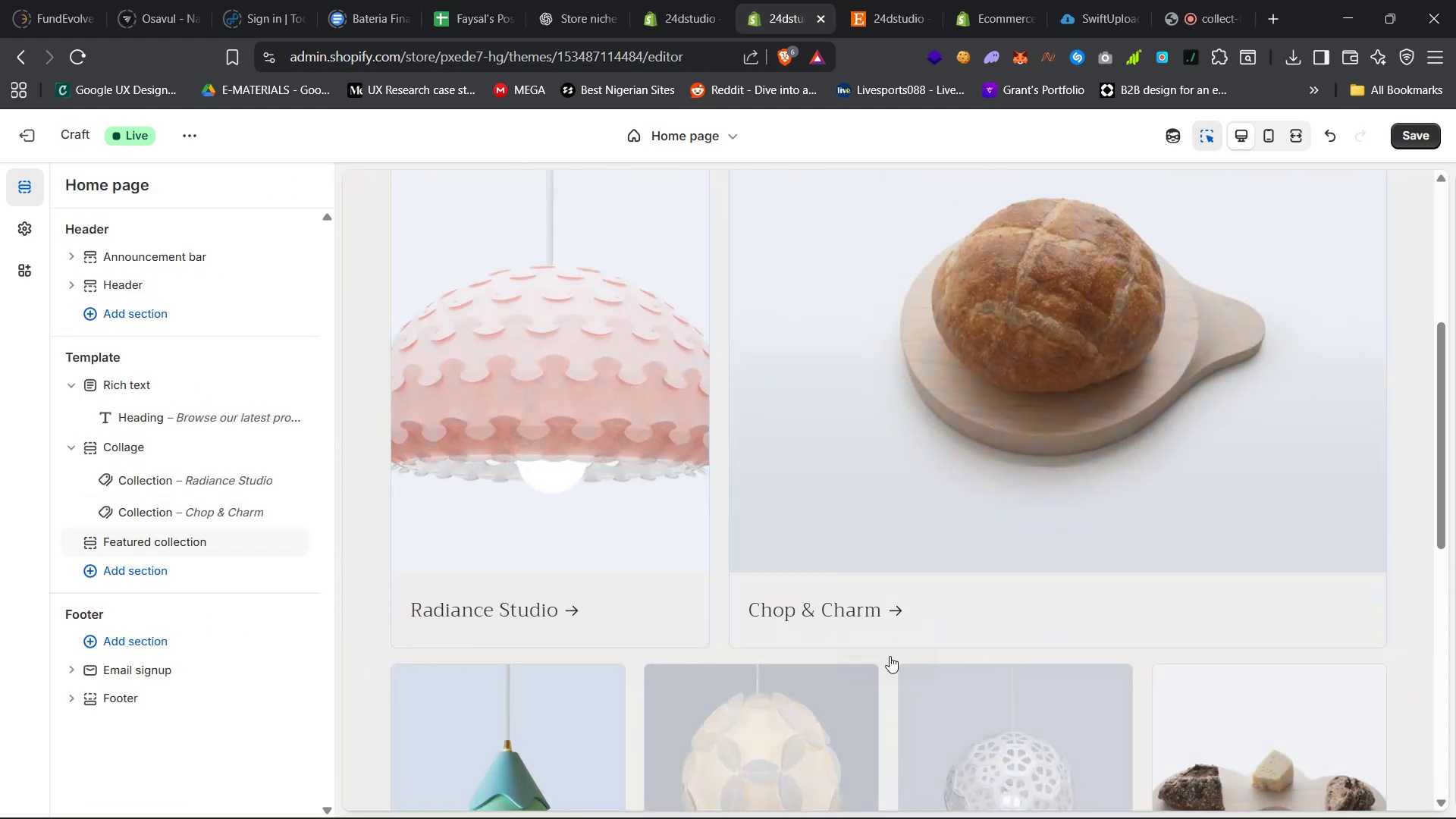 
left_click([898, 667])
 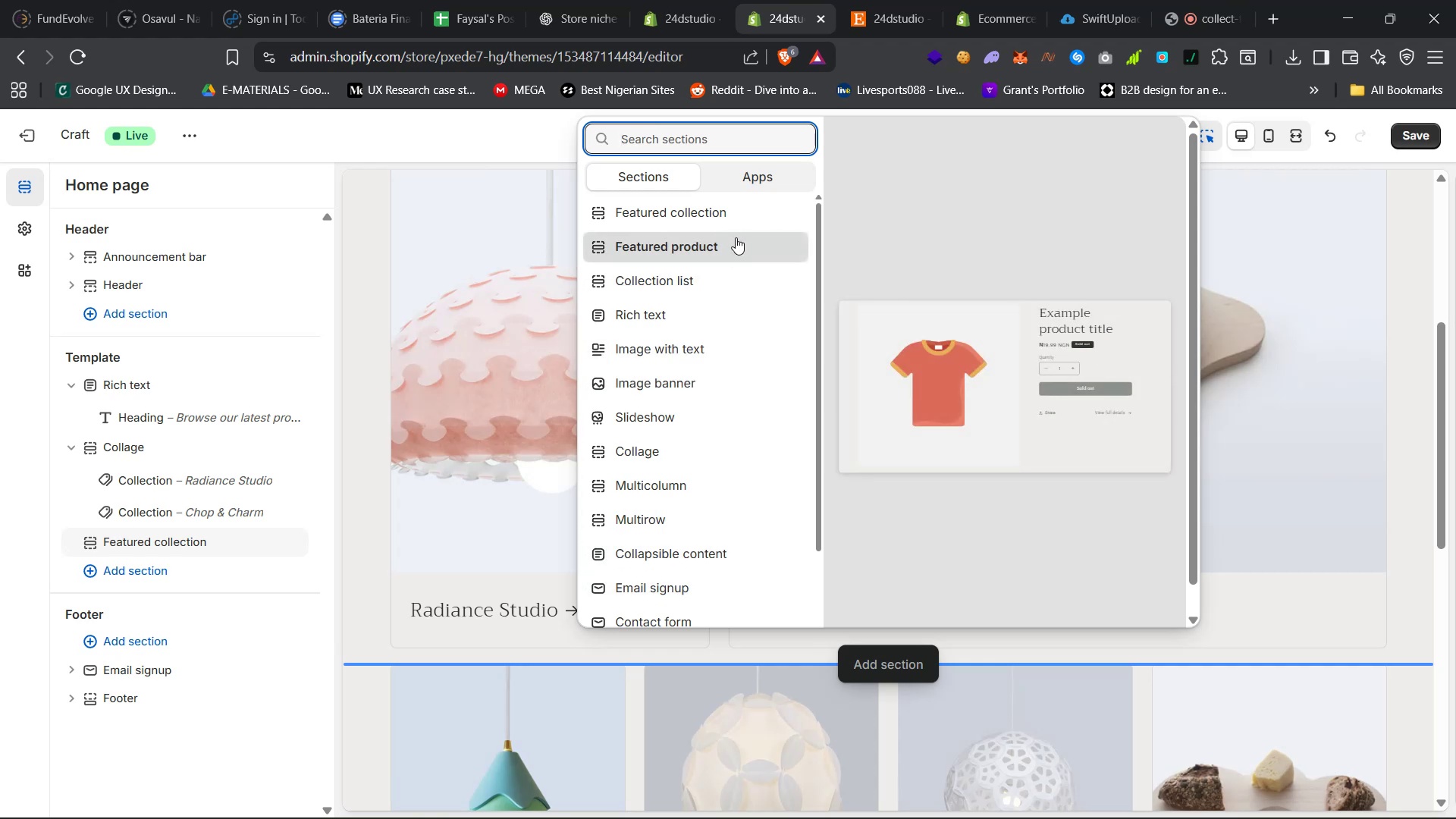 
left_click([742, 224])
 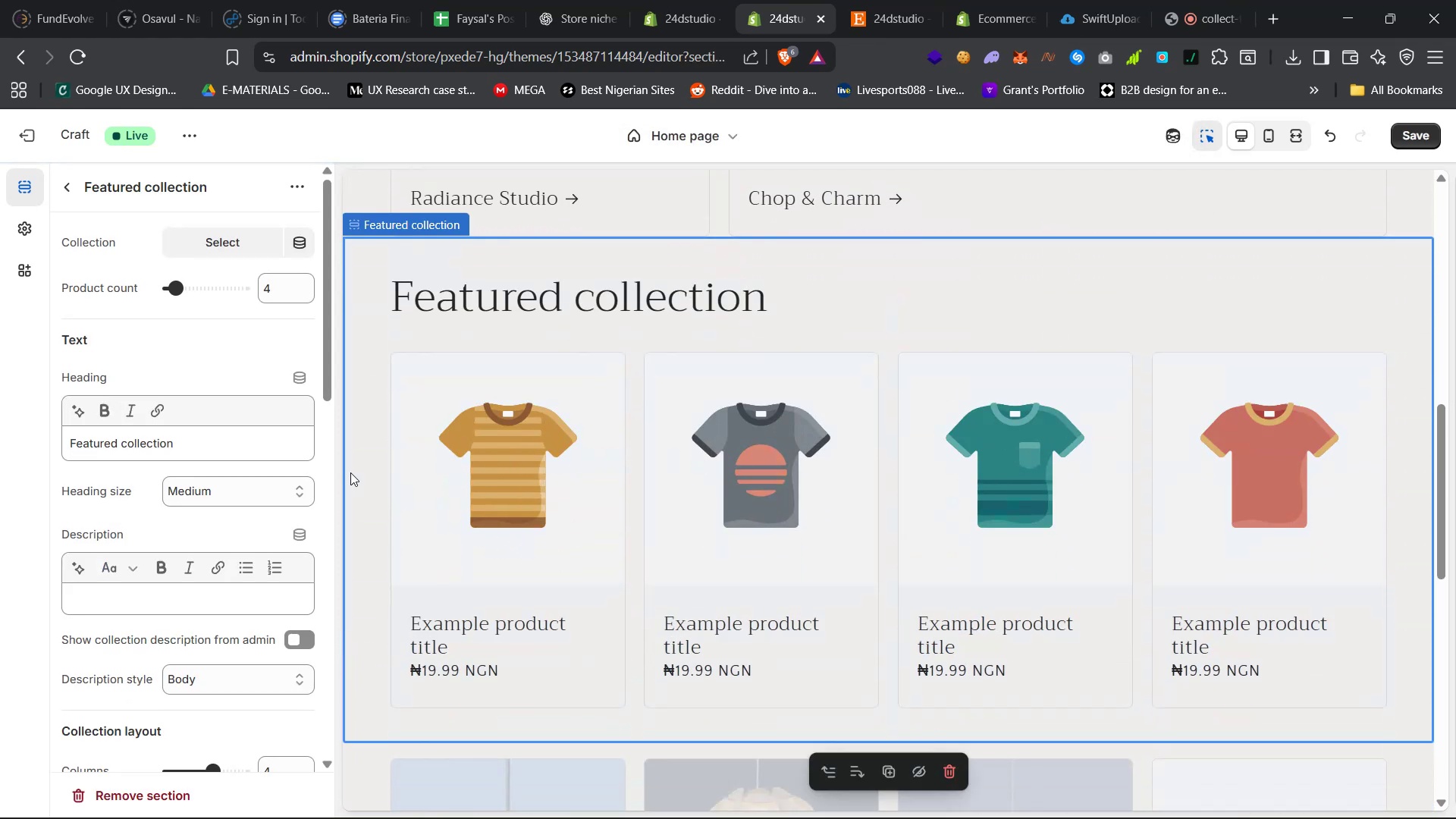 
wait(5.37)
 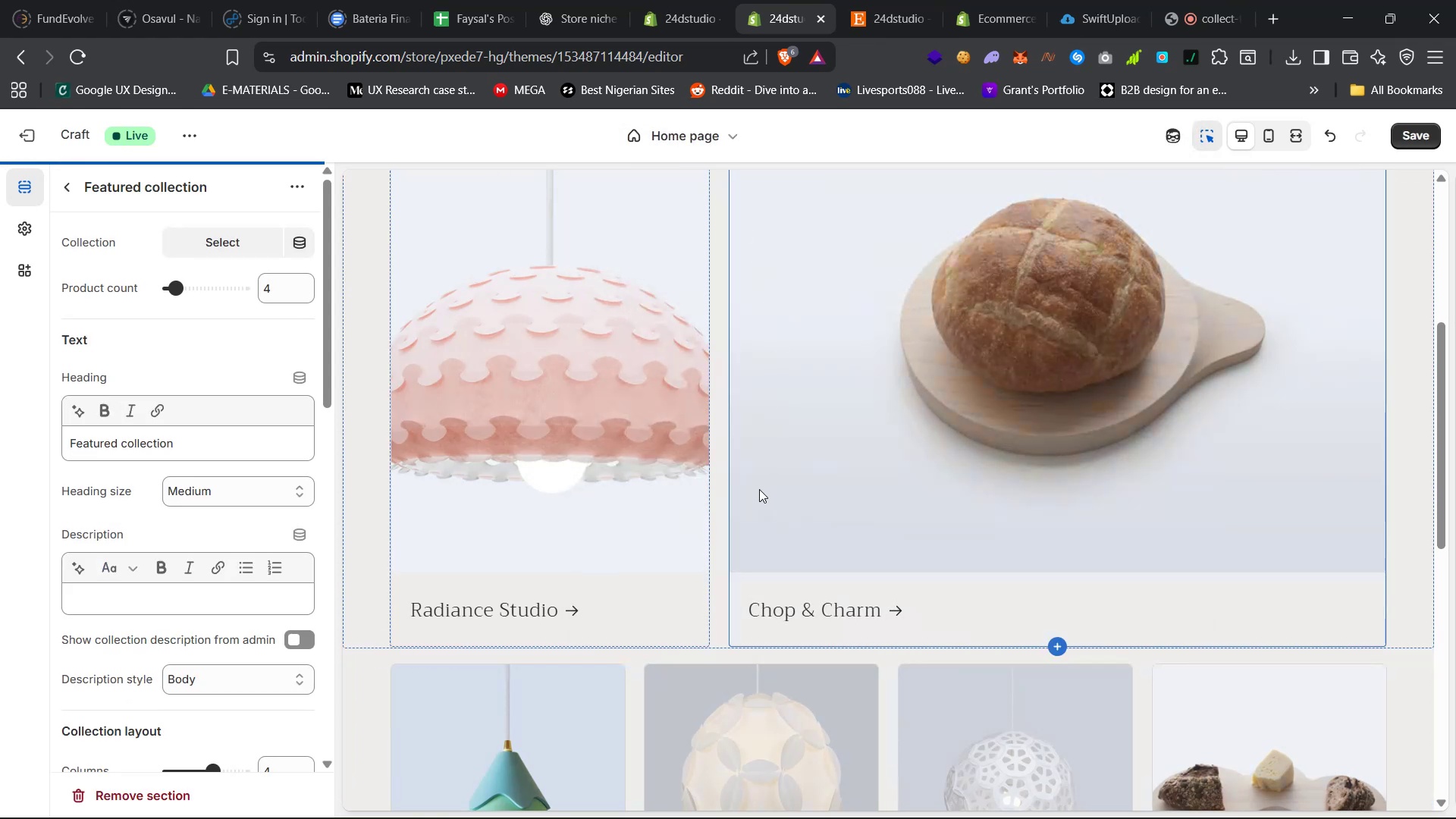 
double_click([265, 287])
 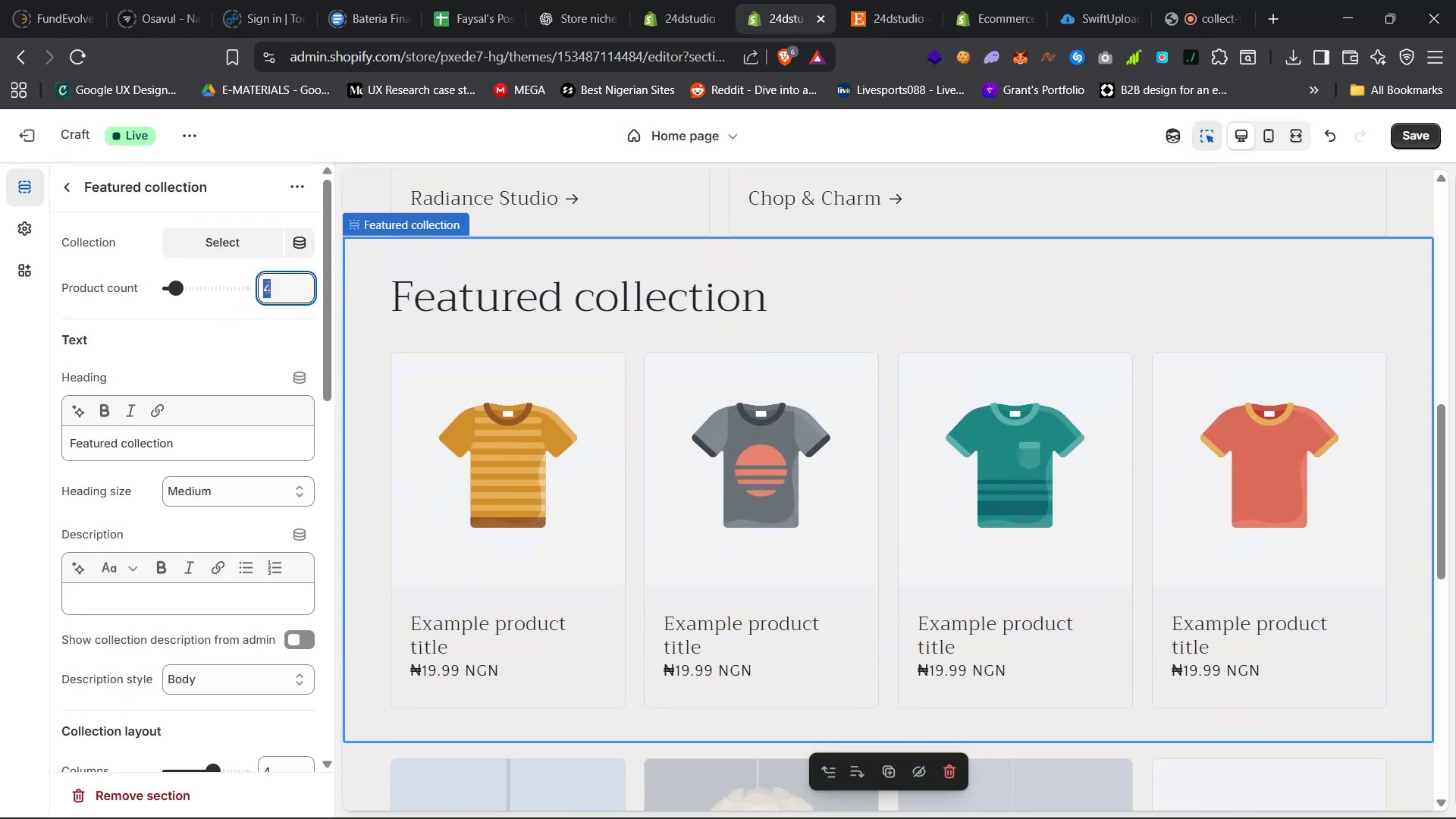 
key(1)
 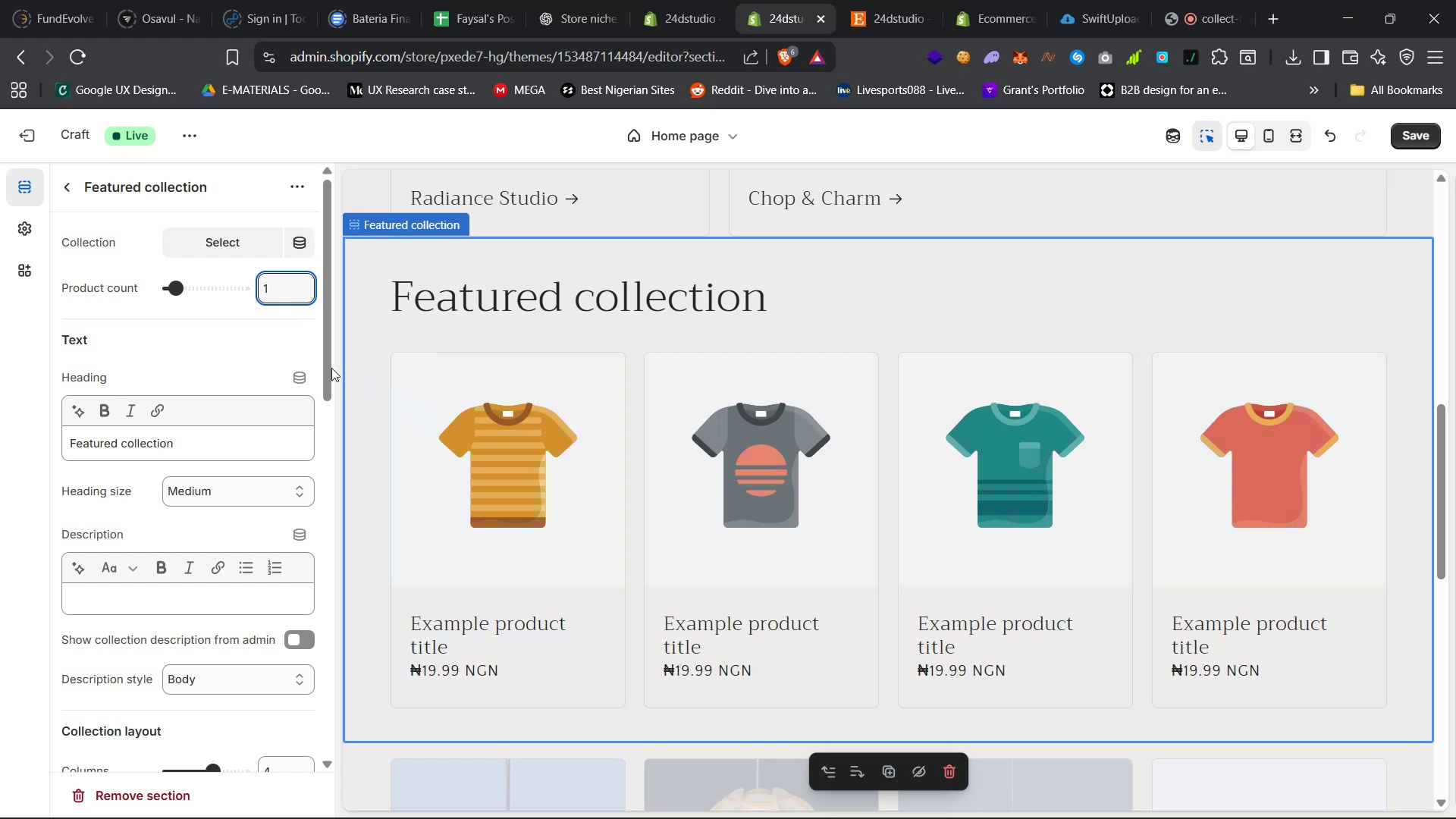 
left_click([278, 324])
 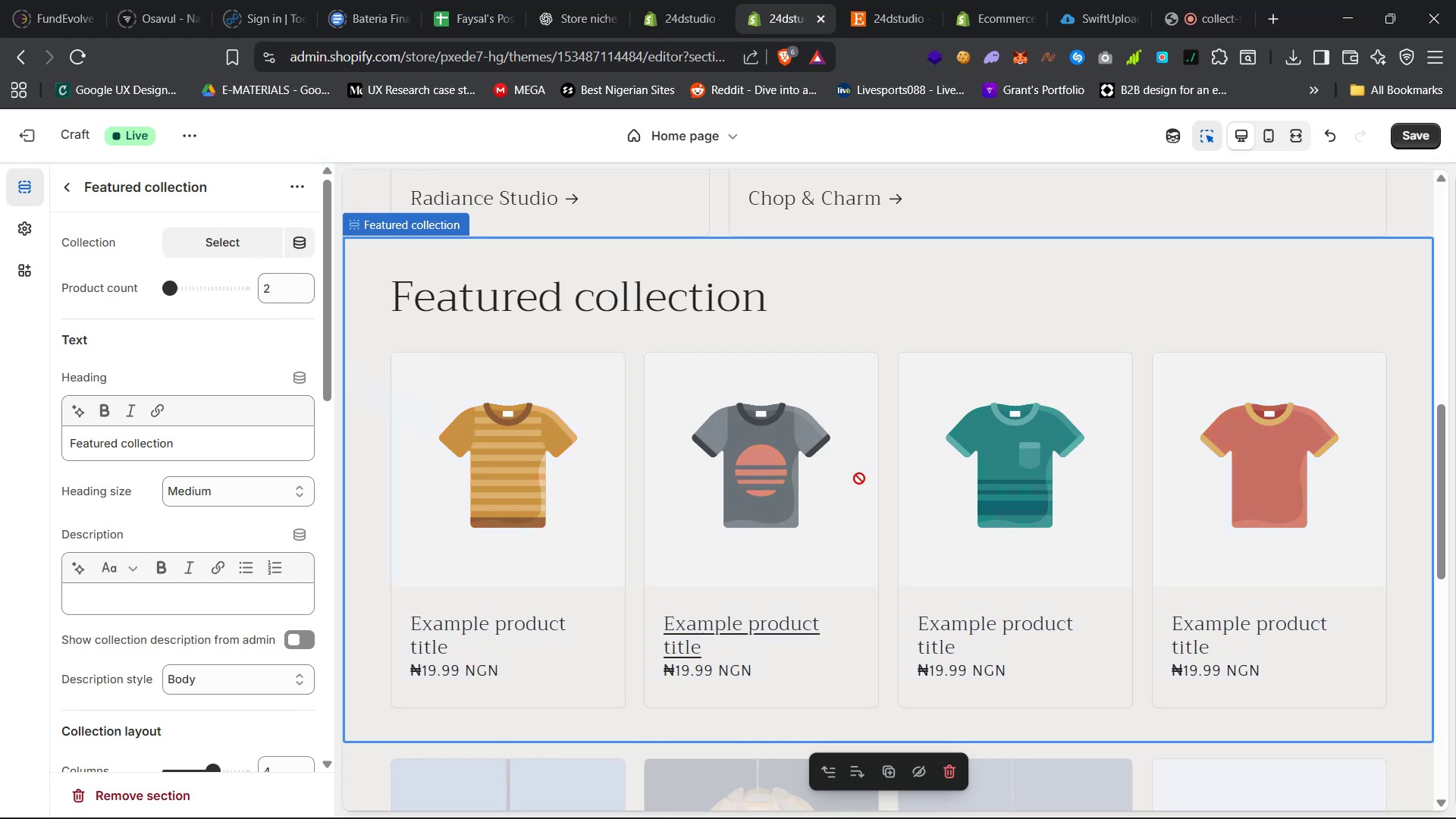 
left_click([240, 249])
 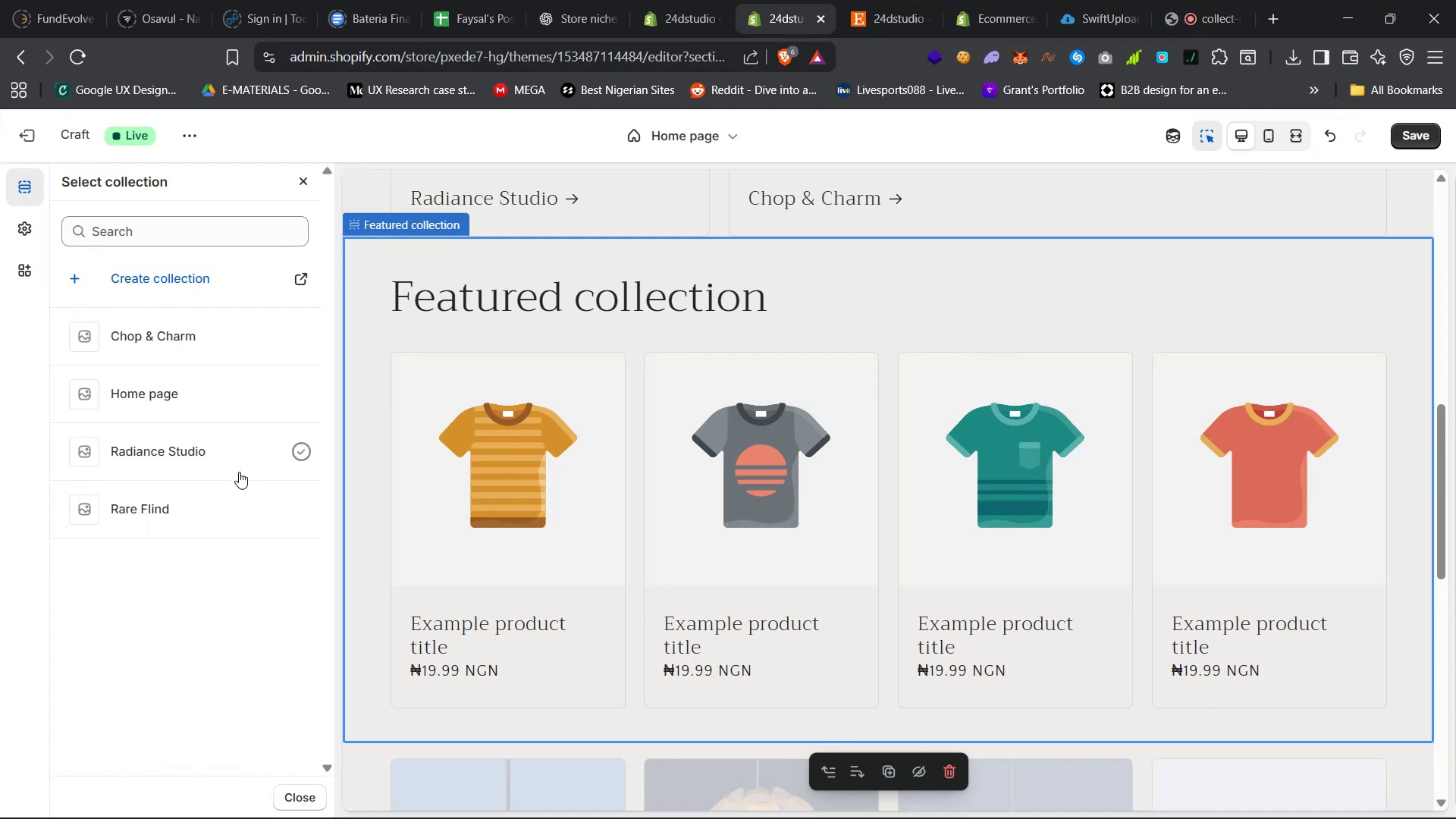 
left_click([217, 504])
 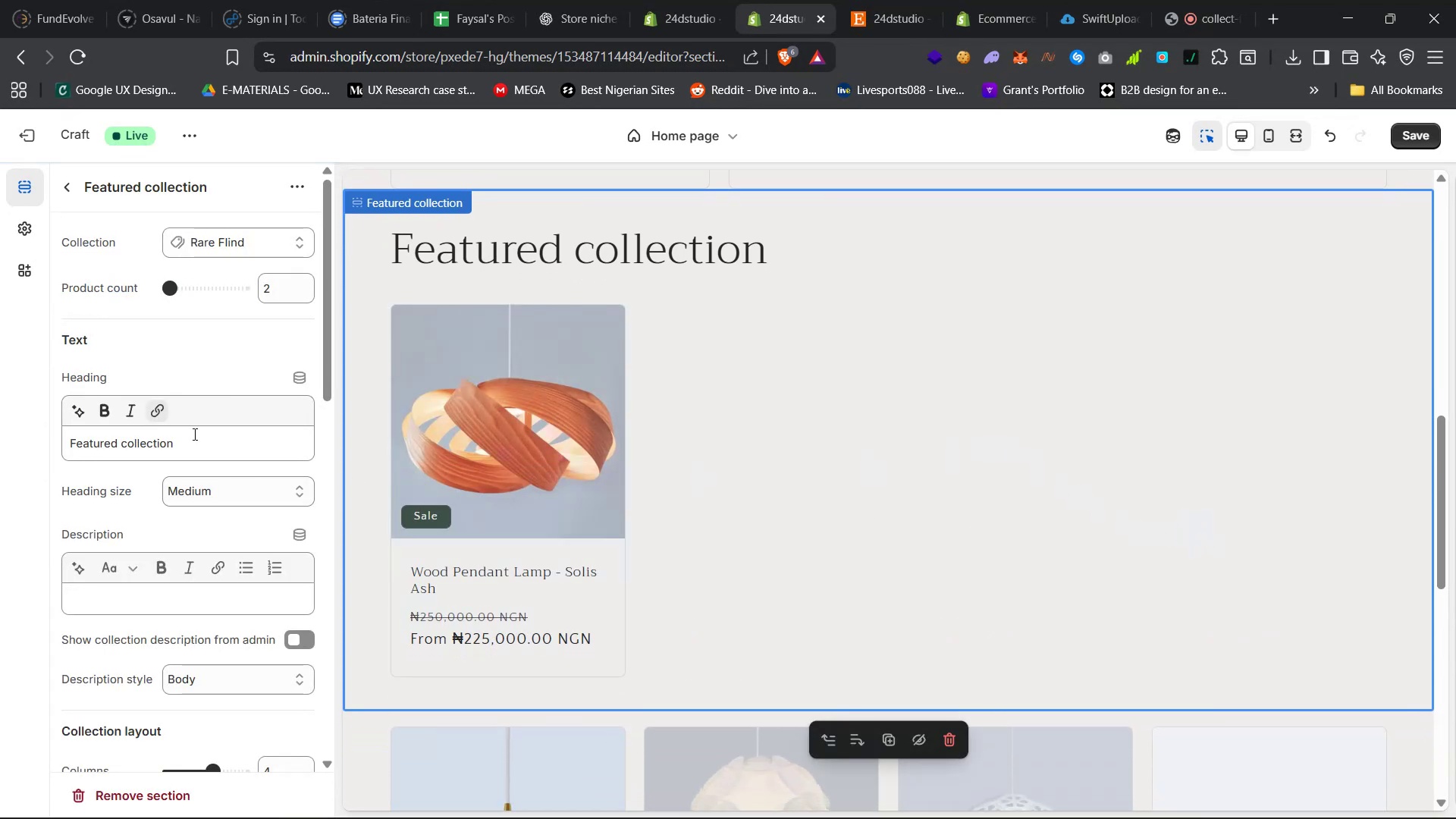 
scroll: coordinate [247, 510], scroll_direction: down, amount: 6.0
 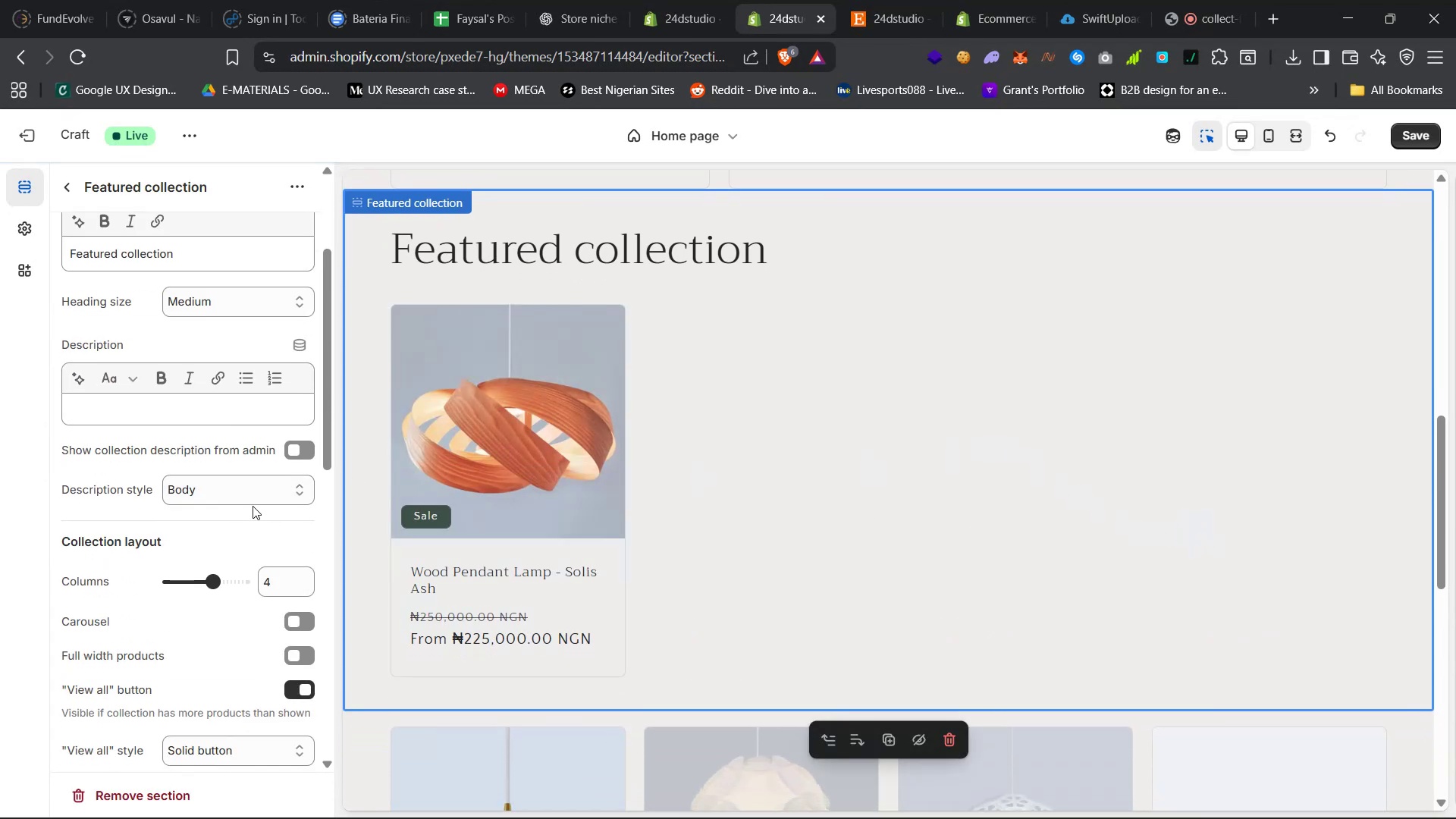 
scroll: coordinate [245, 488], scroll_direction: up, amount: 32.0
 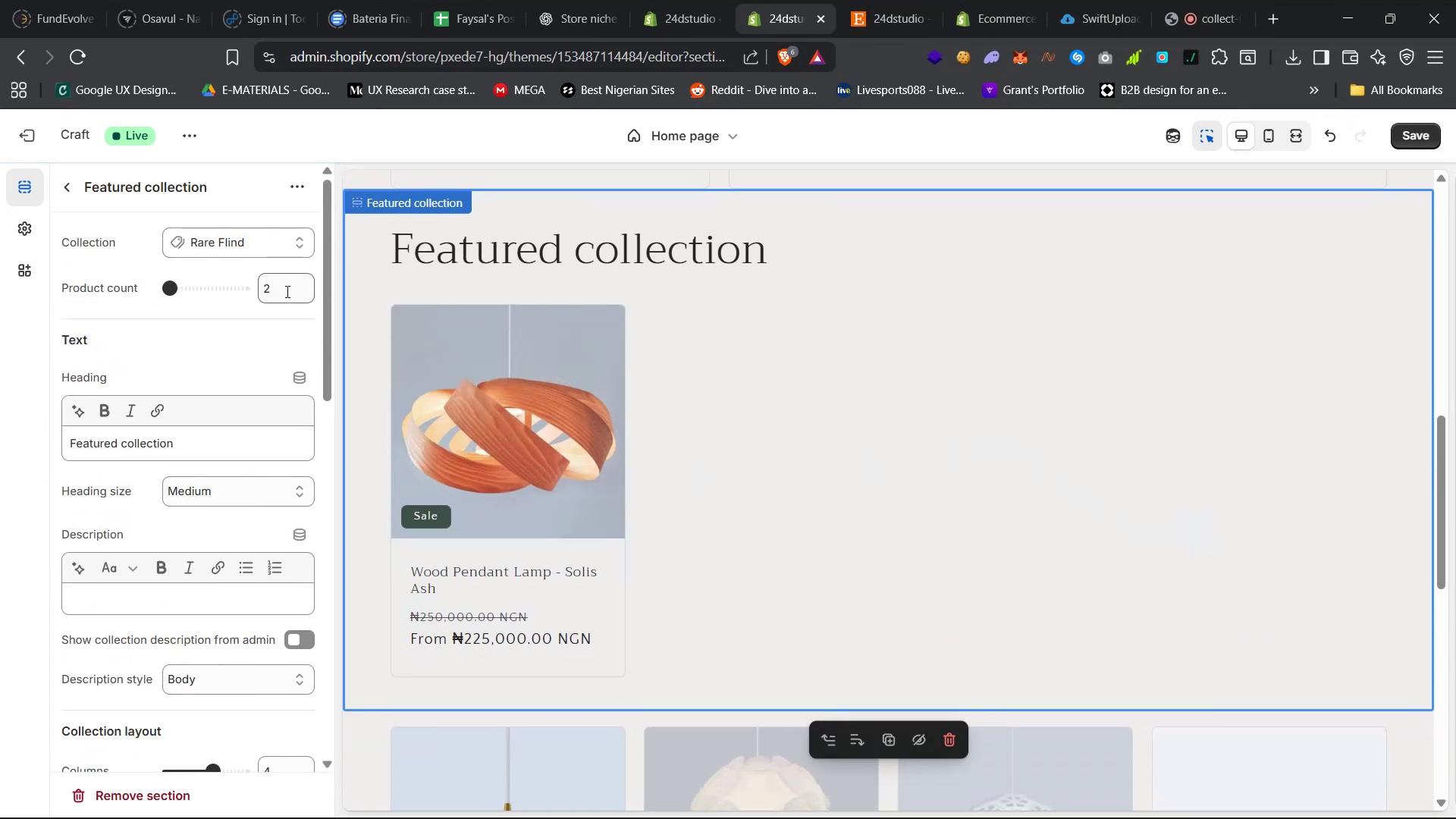 
double_click([281, 288])
 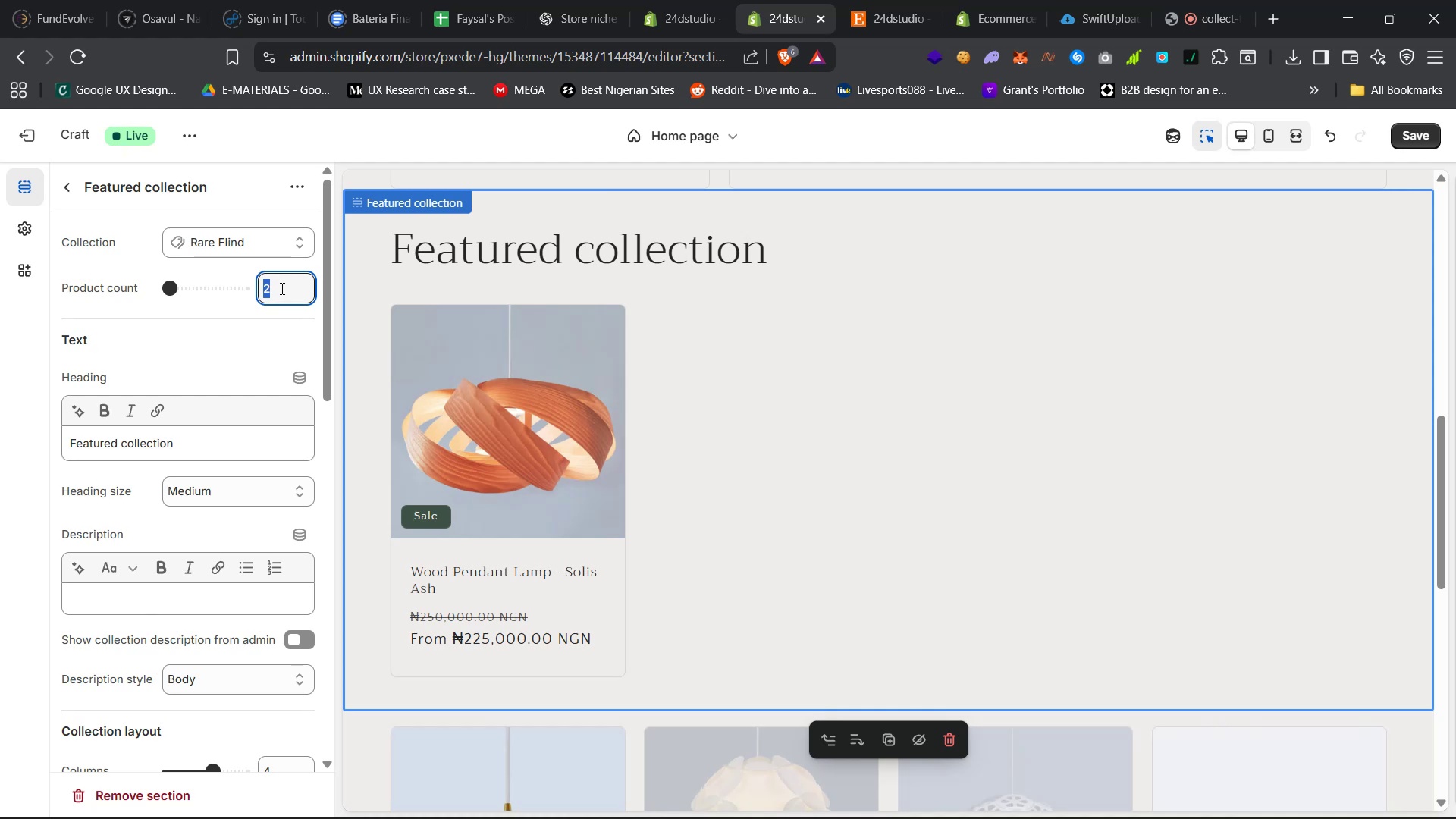 
key(1)
 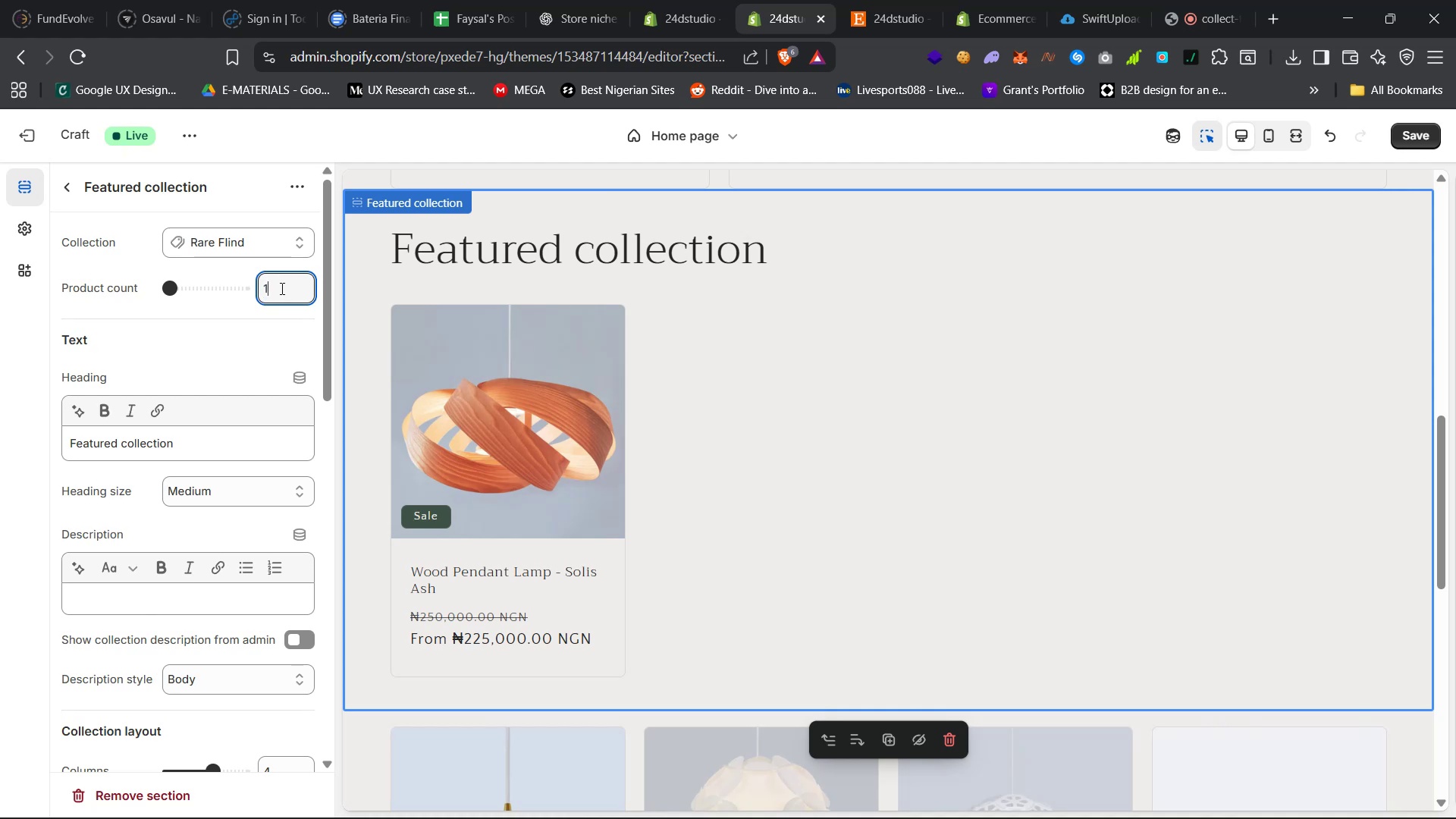 
key(Enter)
 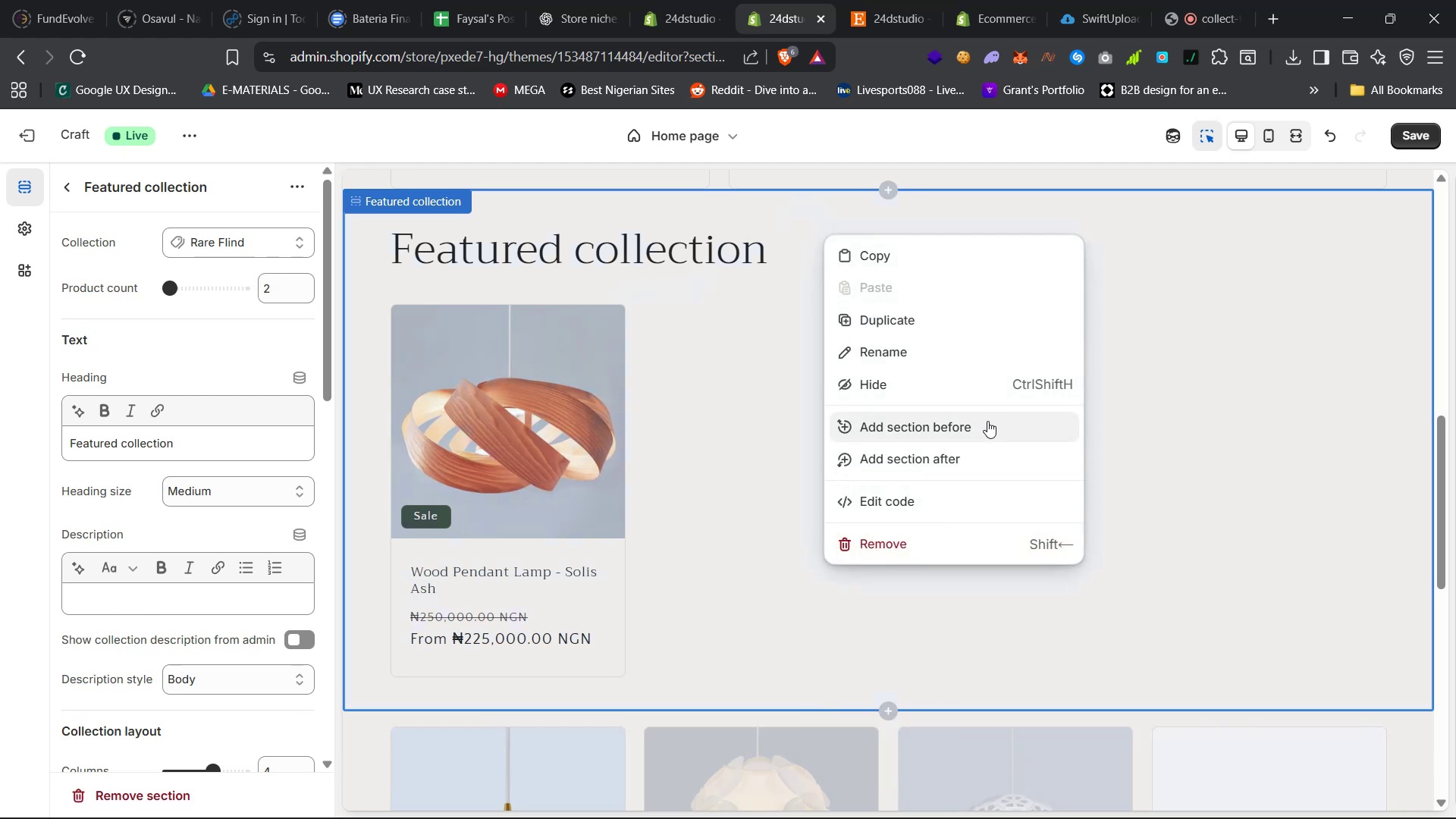 
wait(6.74)
 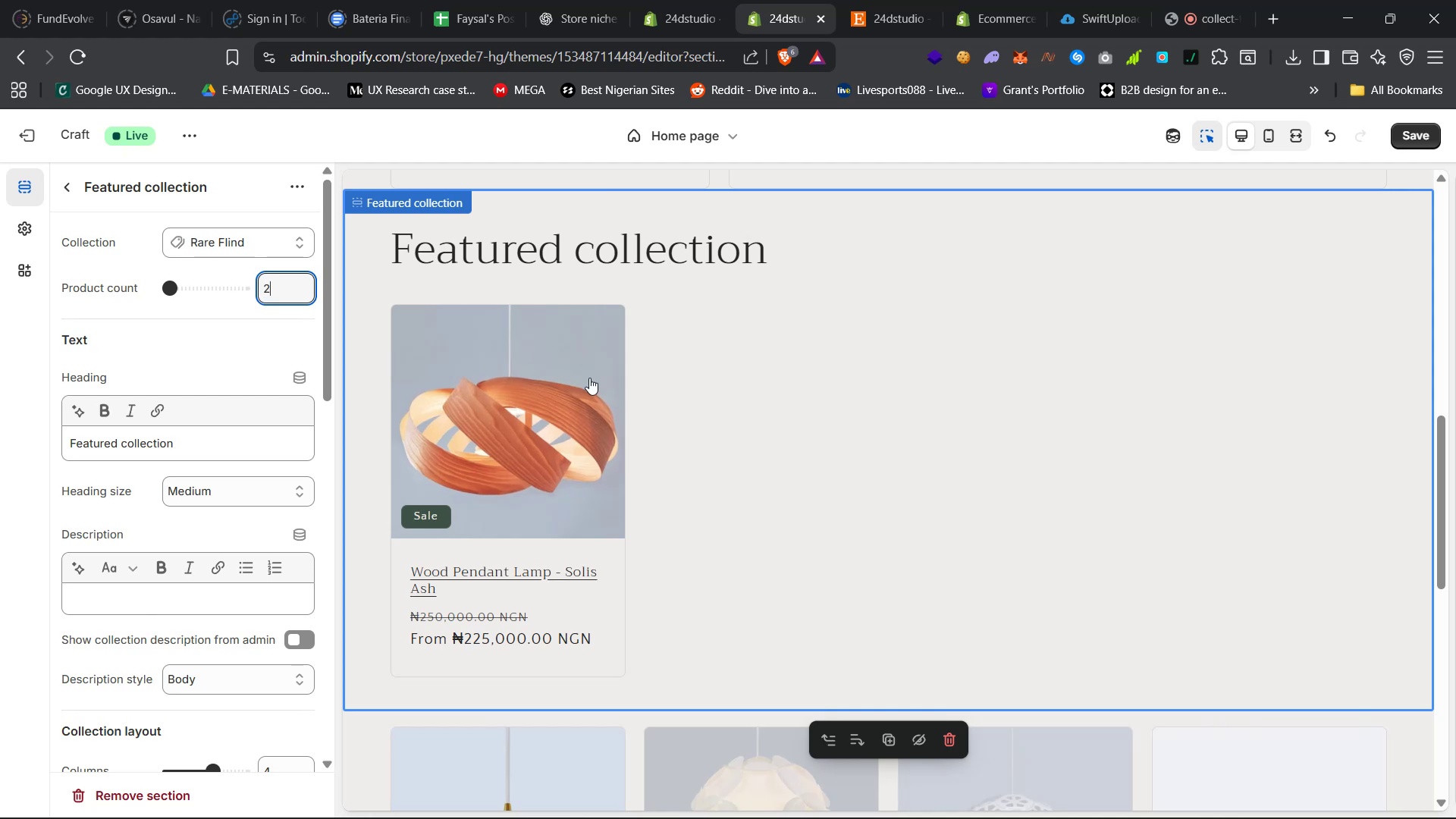 
left_click([900, 535])
 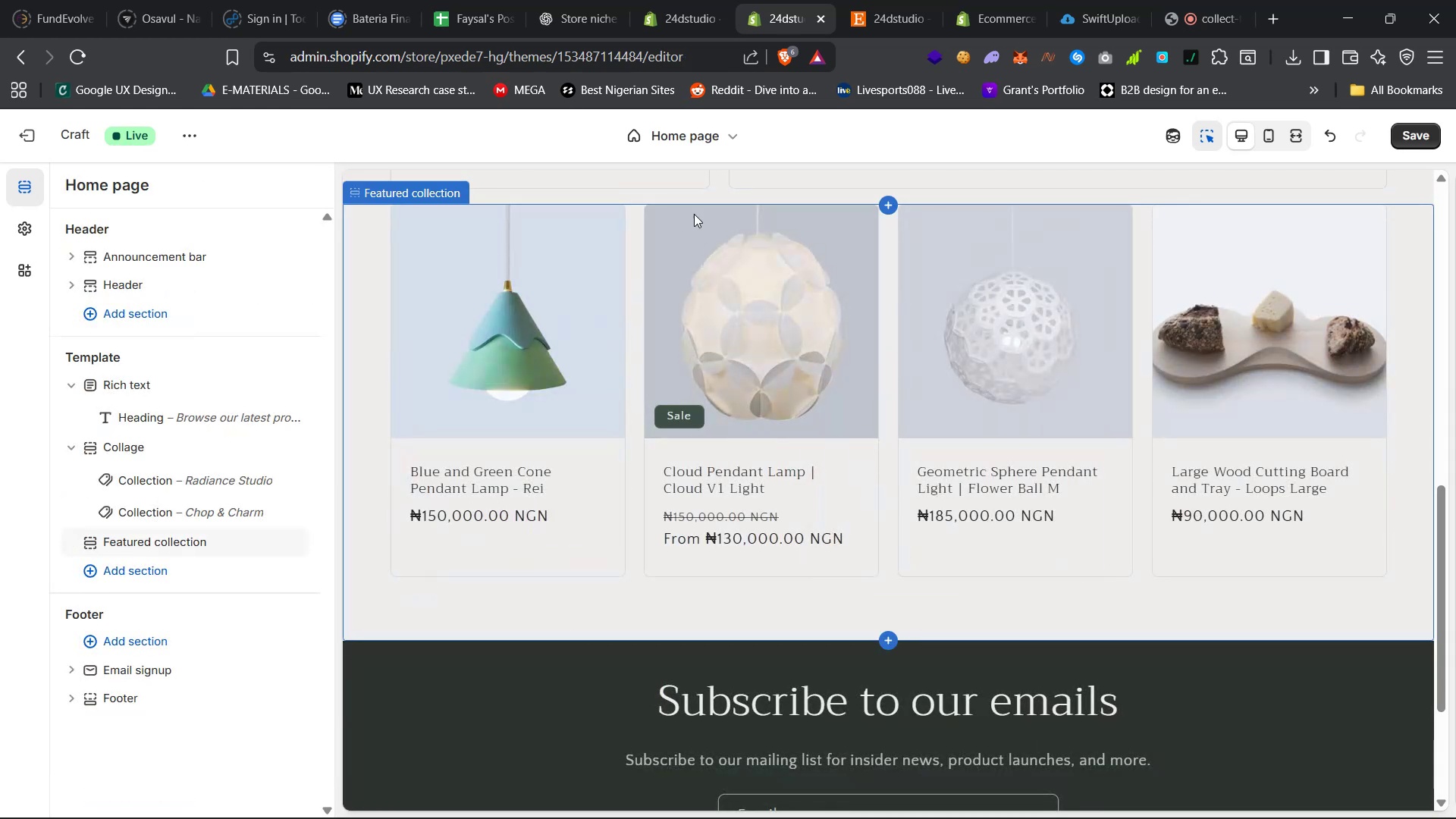 
scroll: coordinate [996, 358], scroll_direction: up, amount: 12.0
 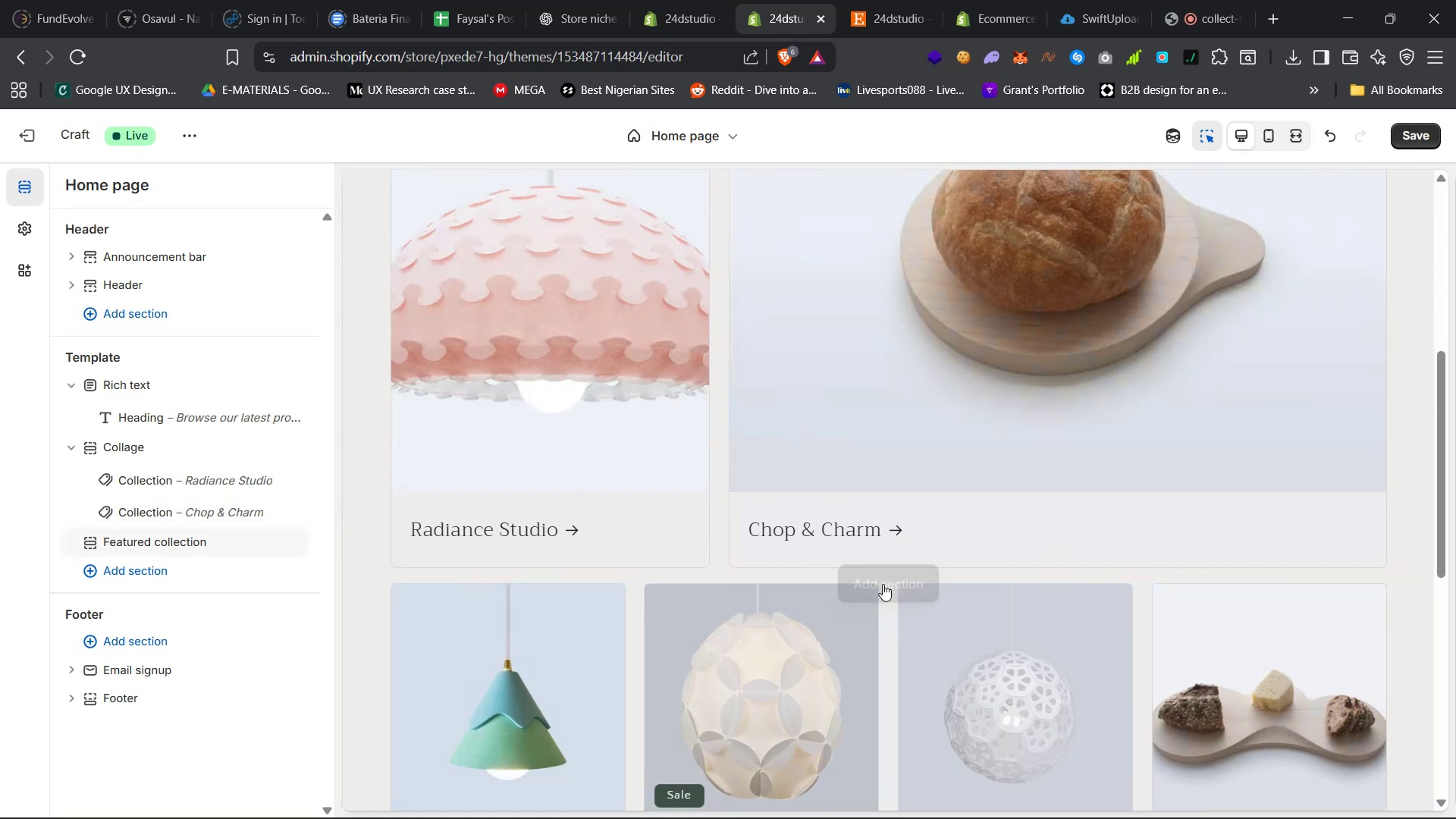 
left_click([886, 584])
 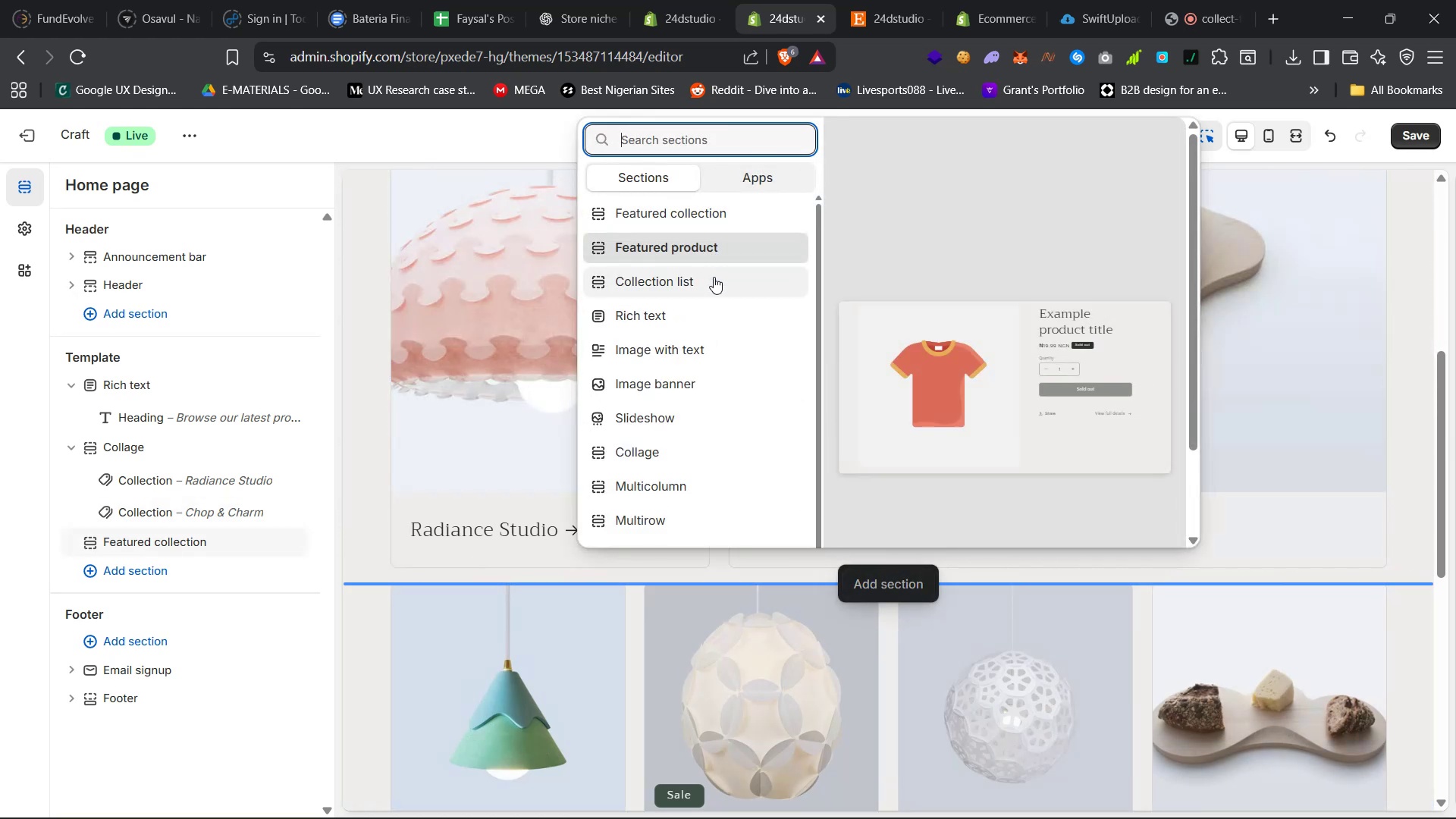 
left_click([713, 285])
 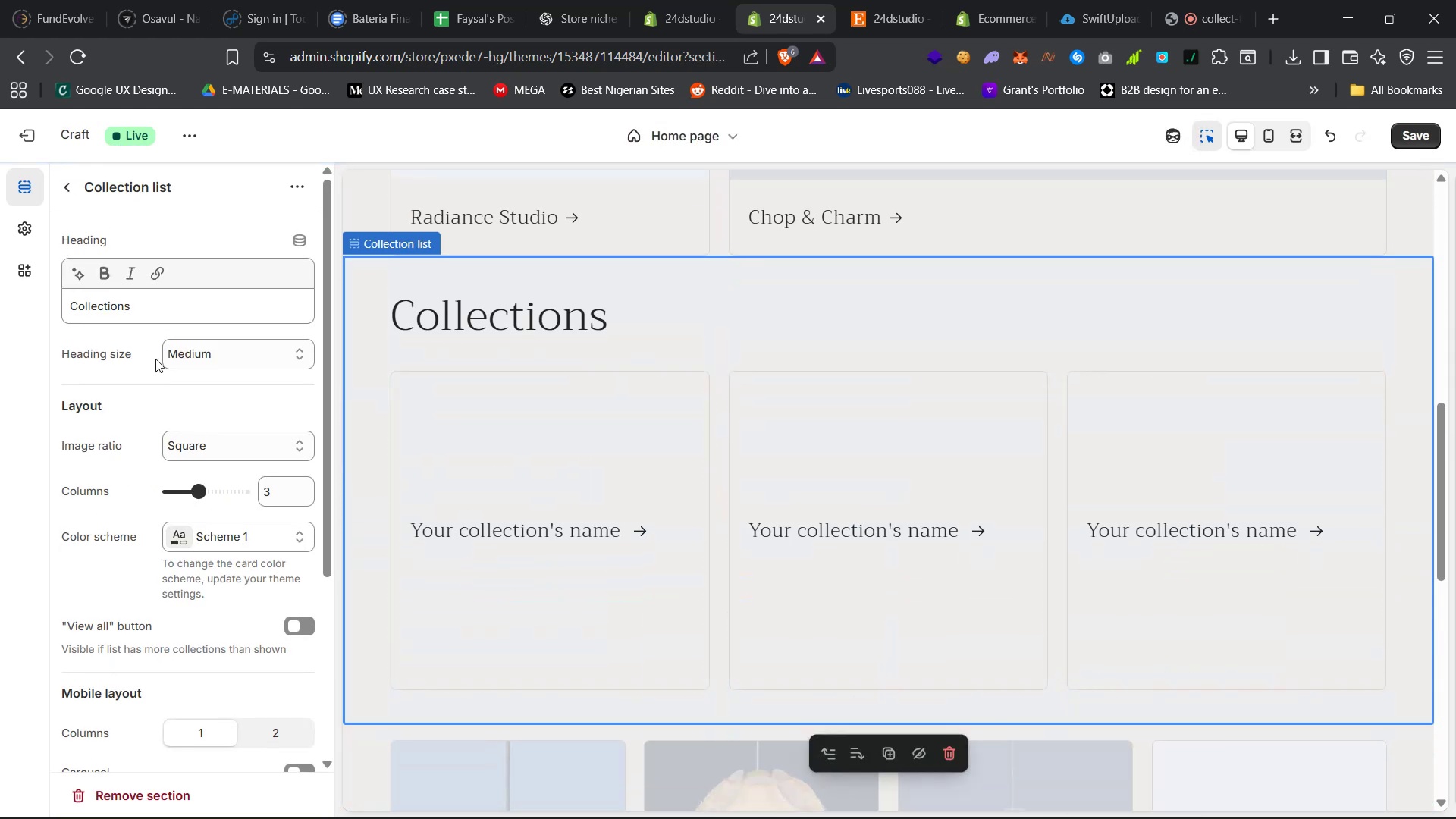 
double_click([267, 484])
 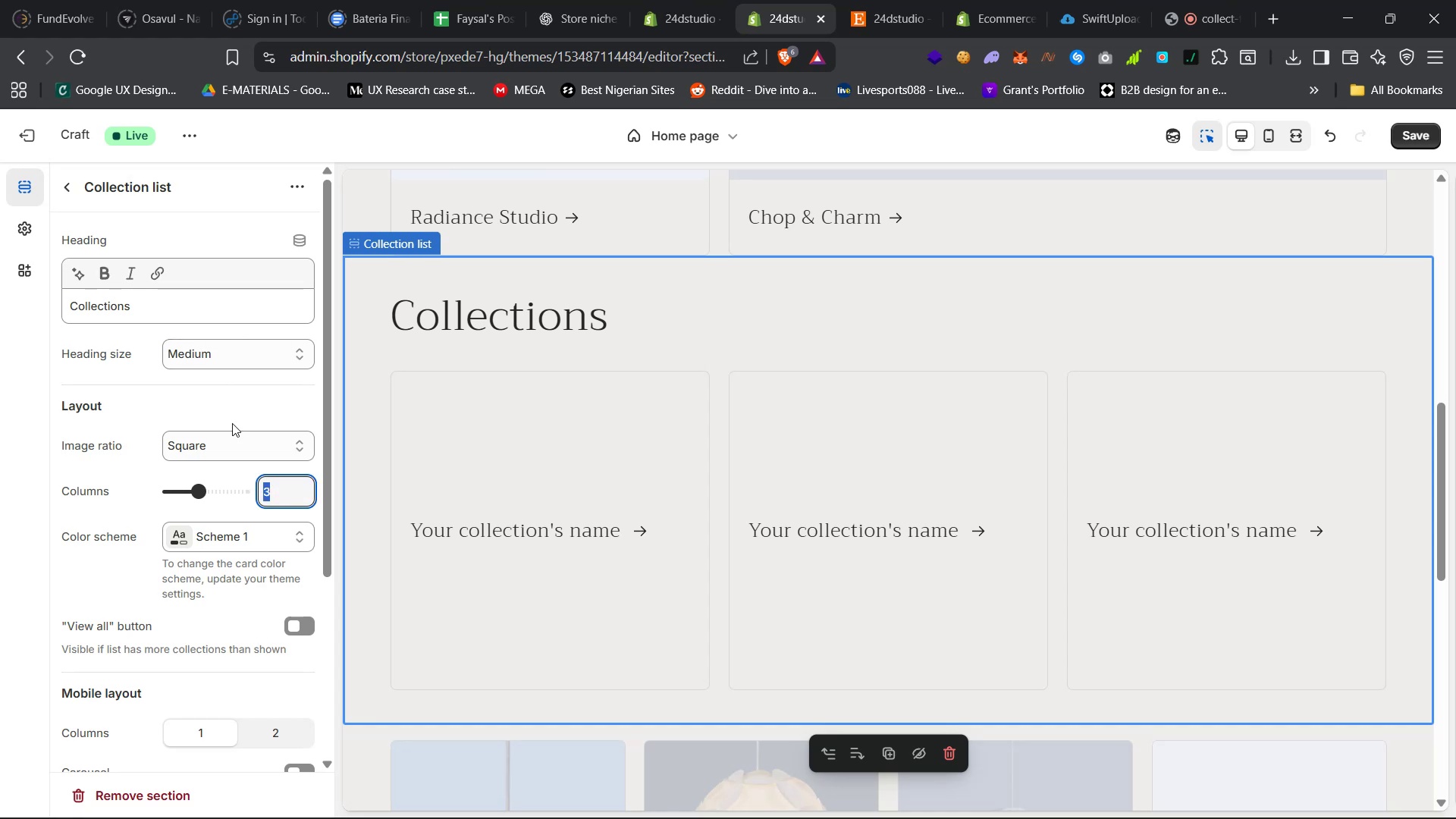 
key(1)
 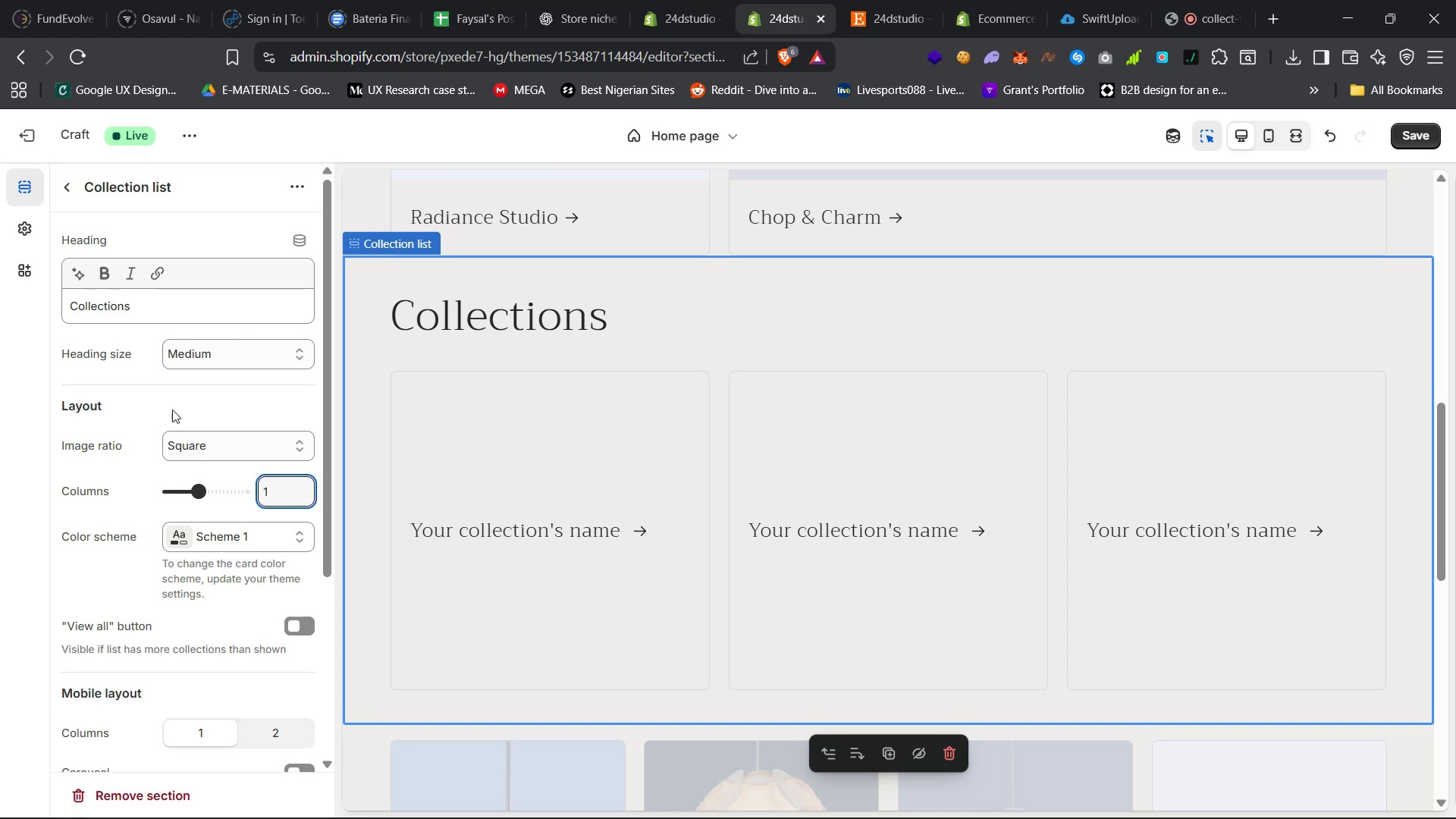 
mouse_move([488, 476])
 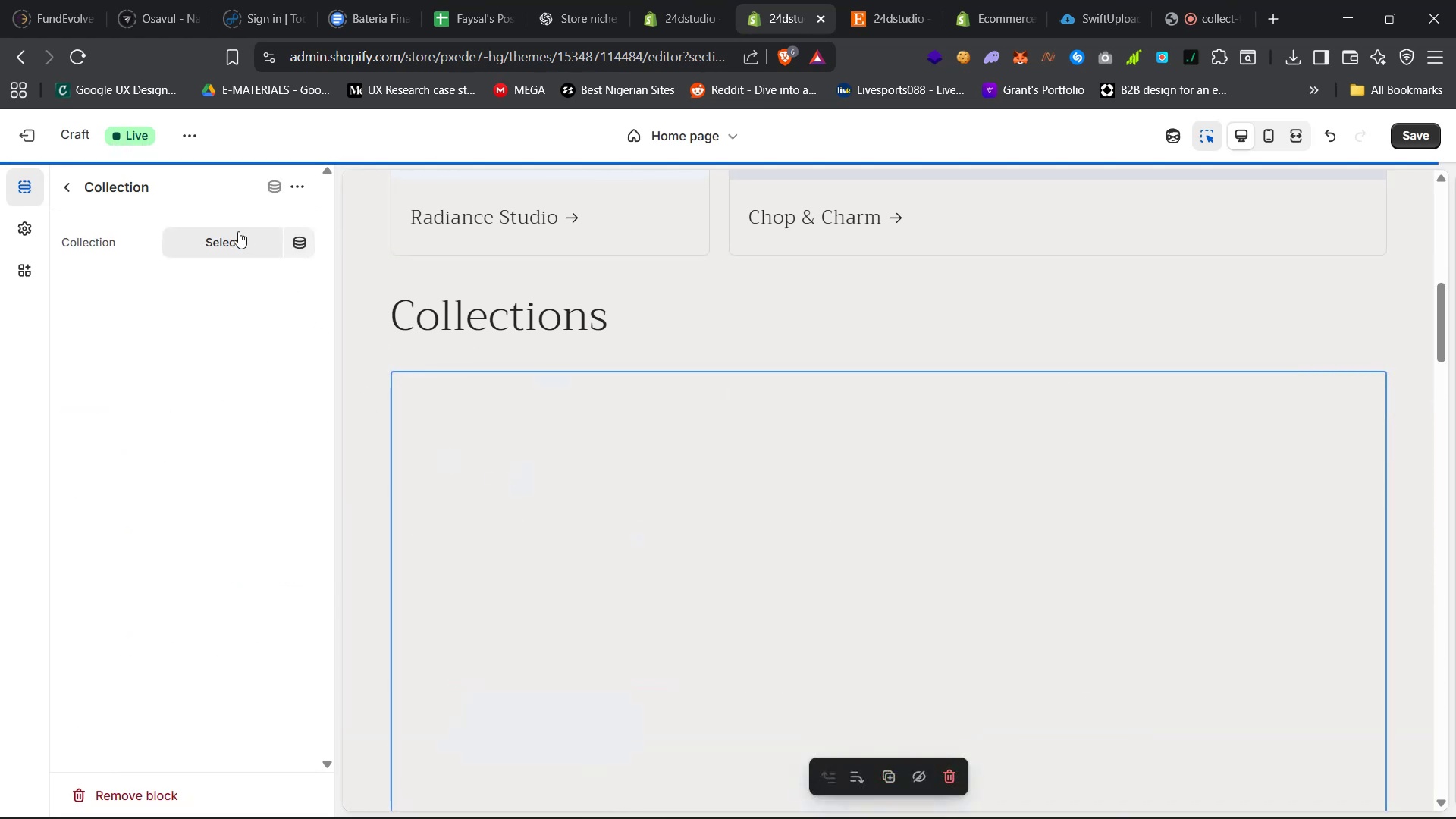 
left_click([234, 245])
 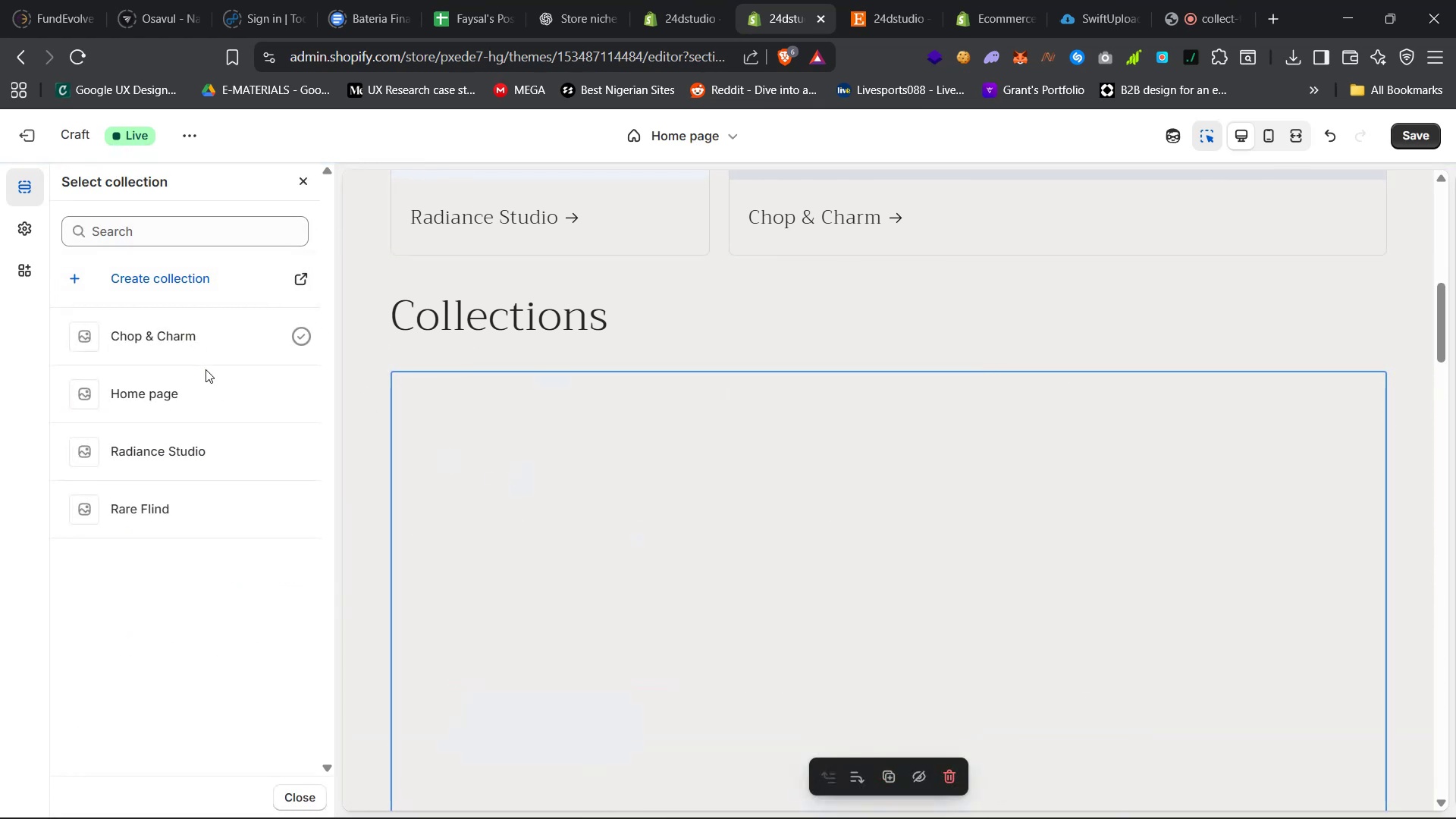 
left_click([162, 502])
 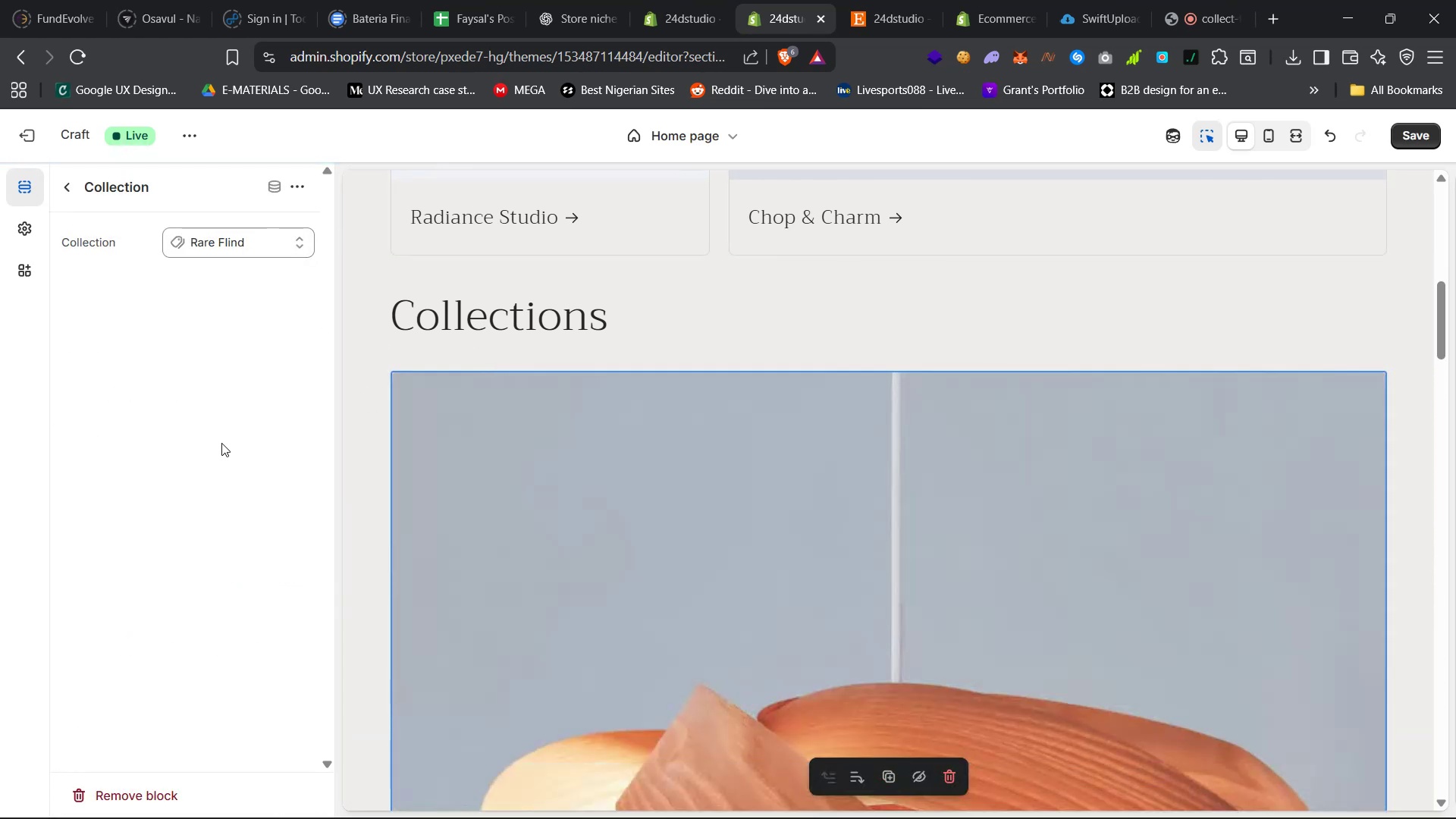 
scroll: coordinate [657, 447], scroll_direction: down, amount: 12.0
 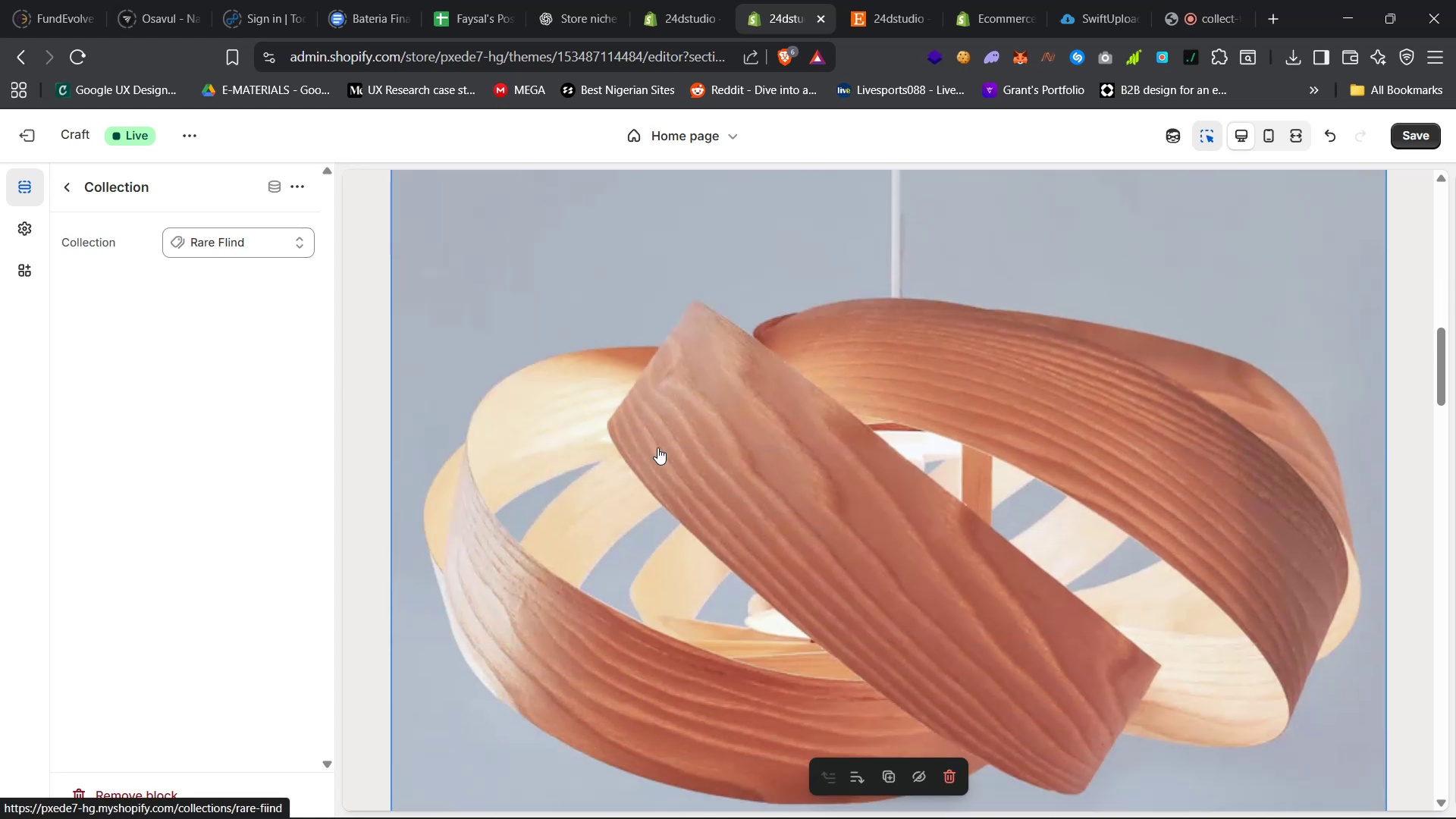 
scroll: coordinate [657, 447], scroll_direction: up, amount: 23.0
 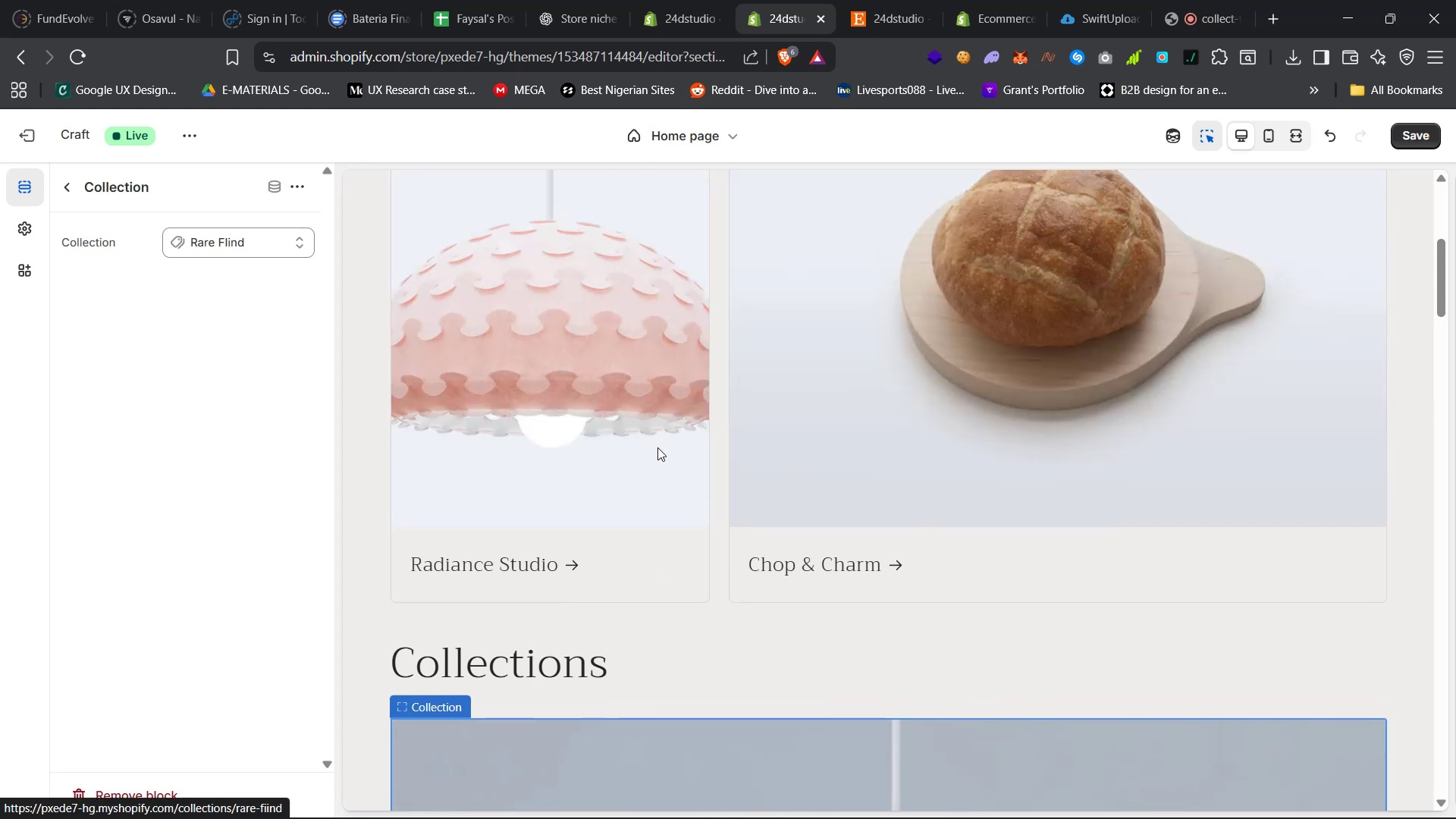 
scroll: coordinate [657, 447], scroll_direction: down, amount: 31.0
 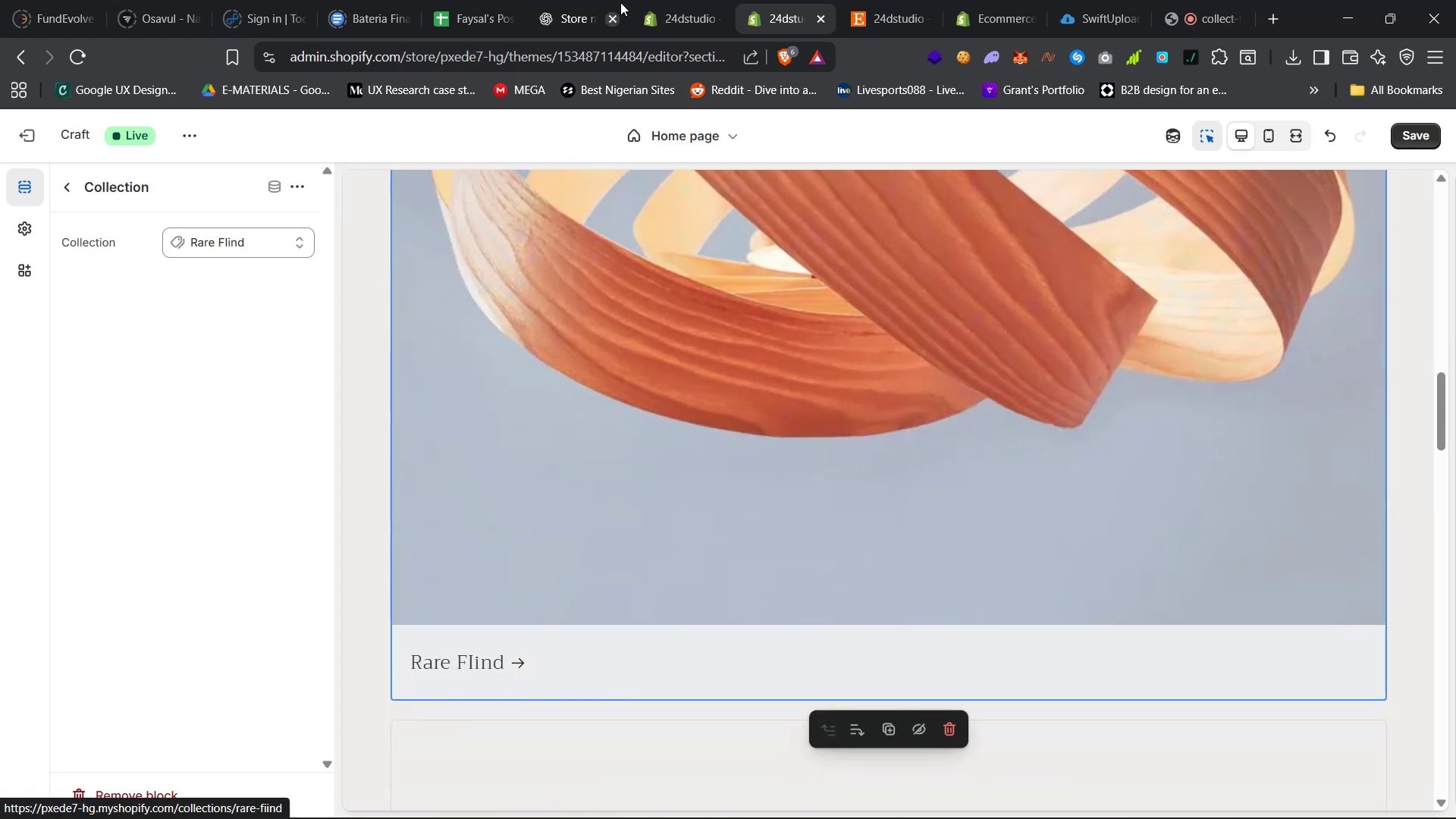 
left_click([670, 0])
 